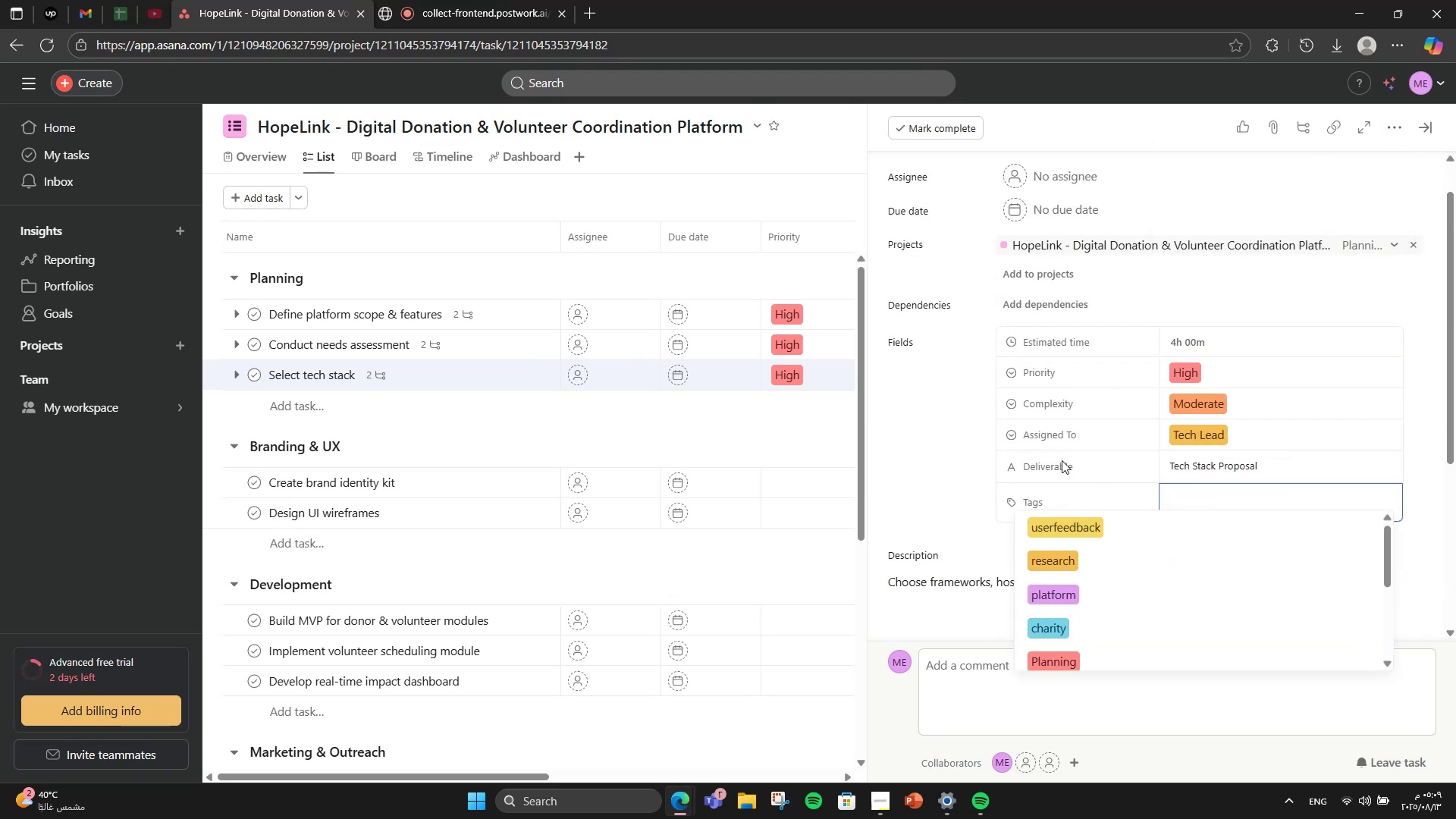 
type(devel)
 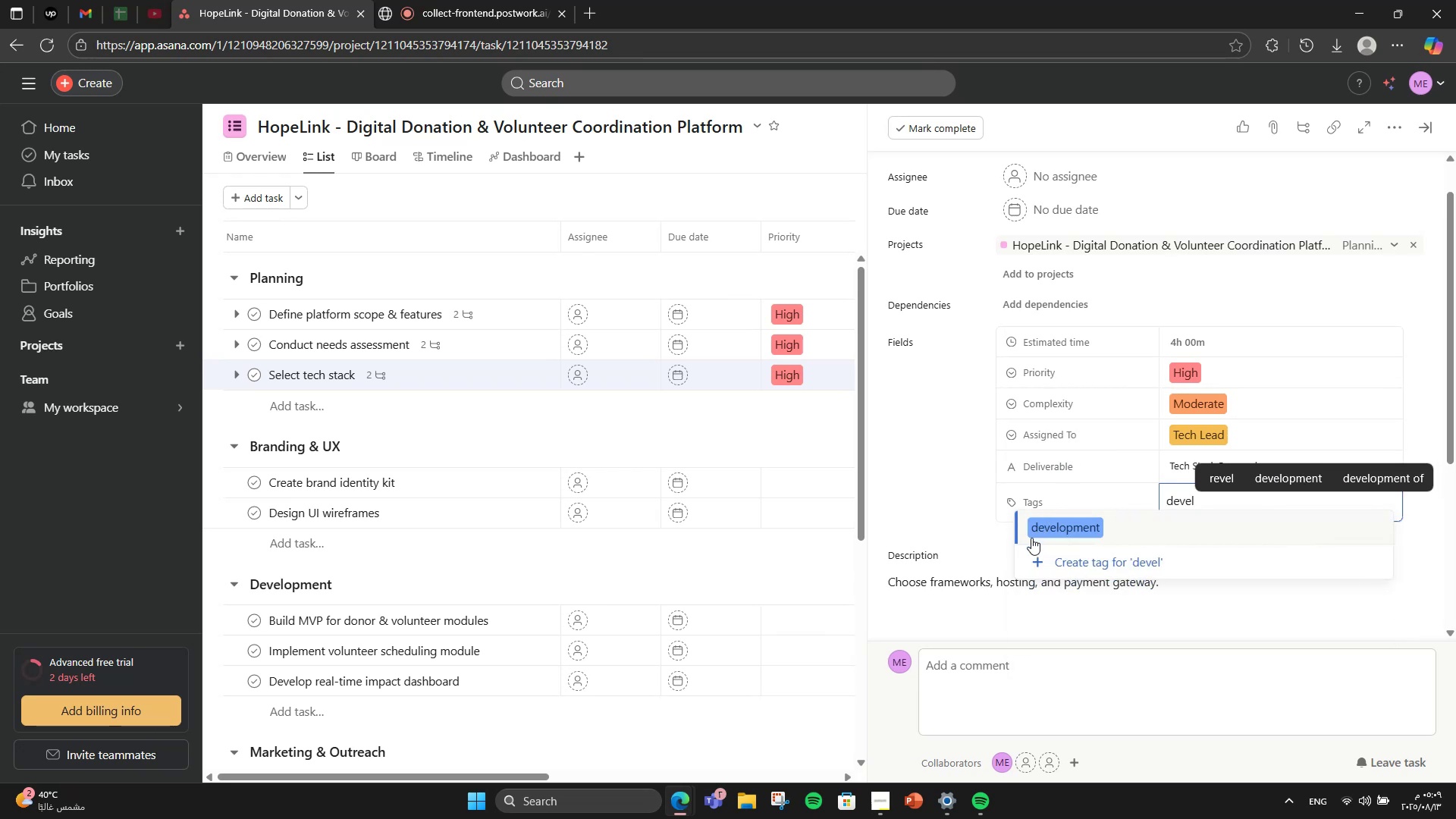 
left_click([1036, 539])
 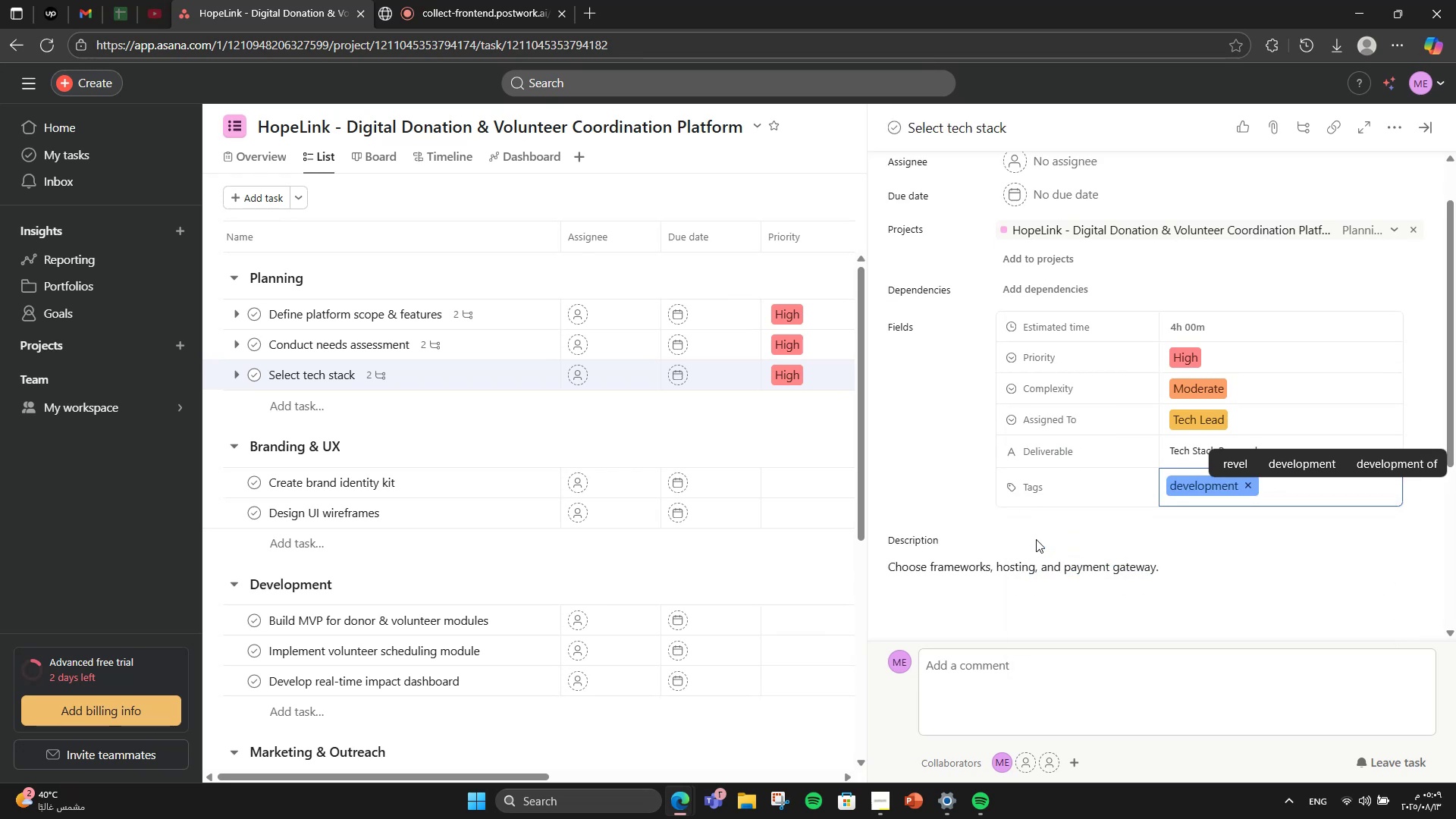 
type(tecj)
key(Backspace)
 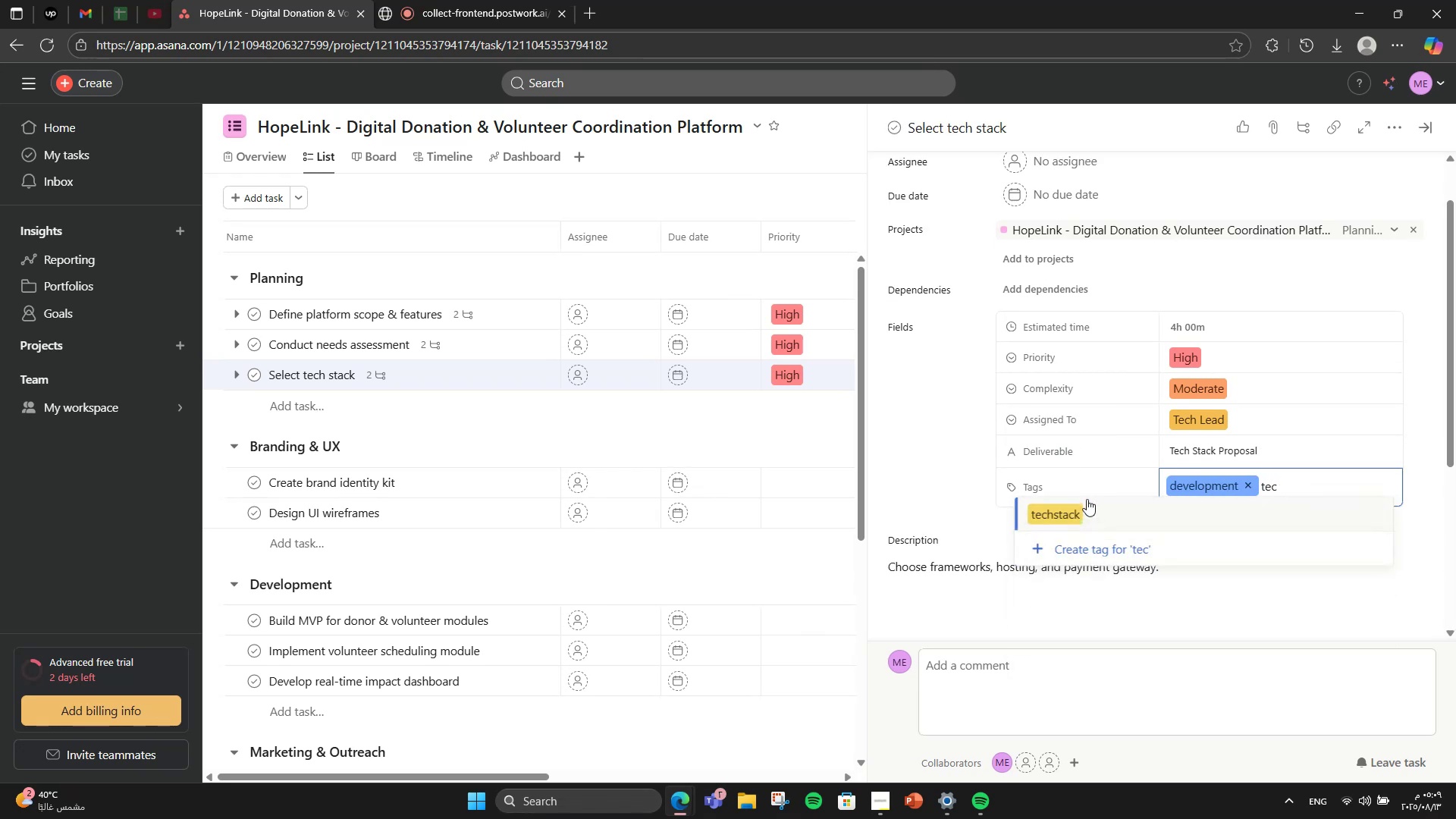 
left_click([1081, 502])
 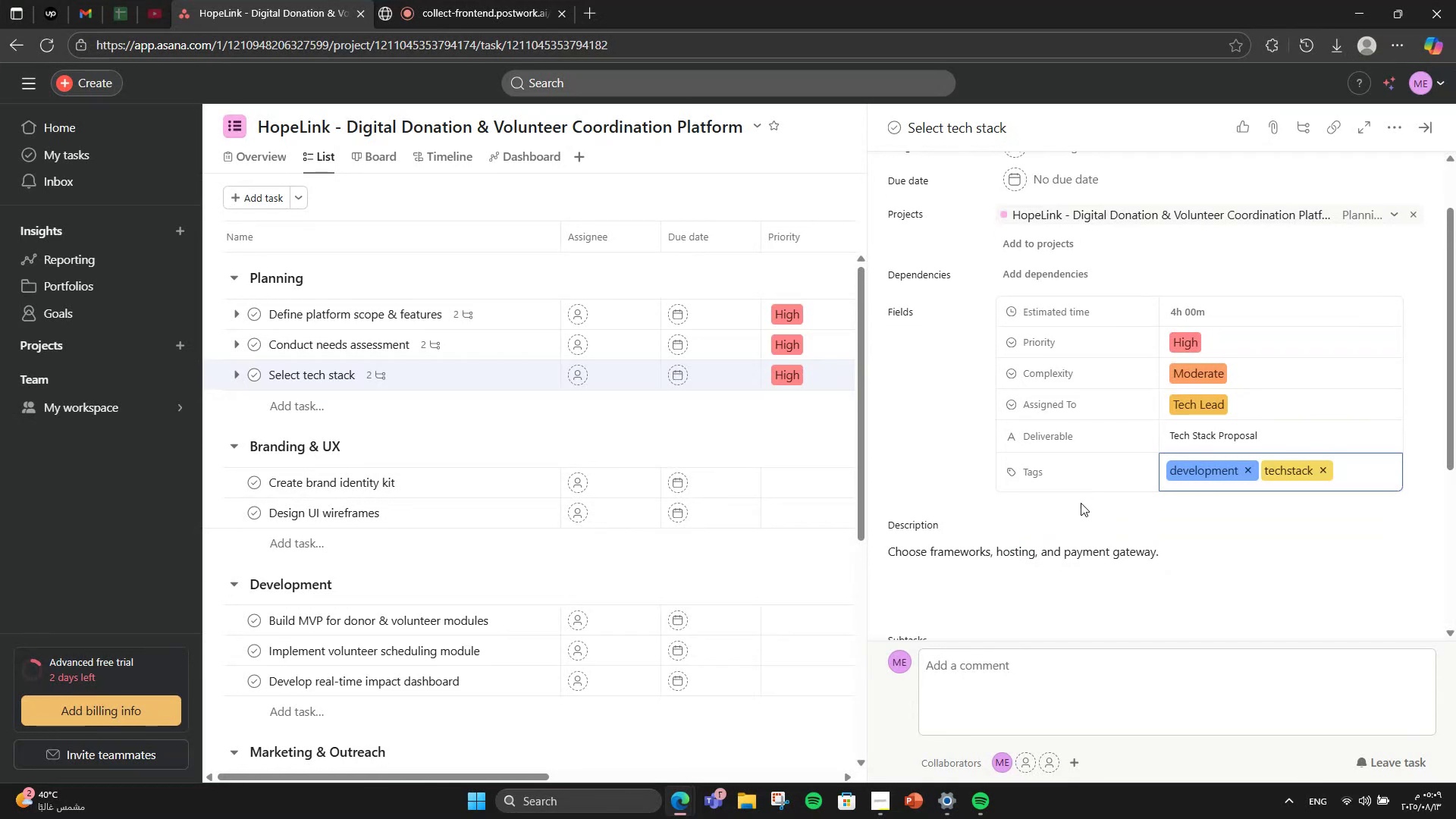 
key(Mute)
 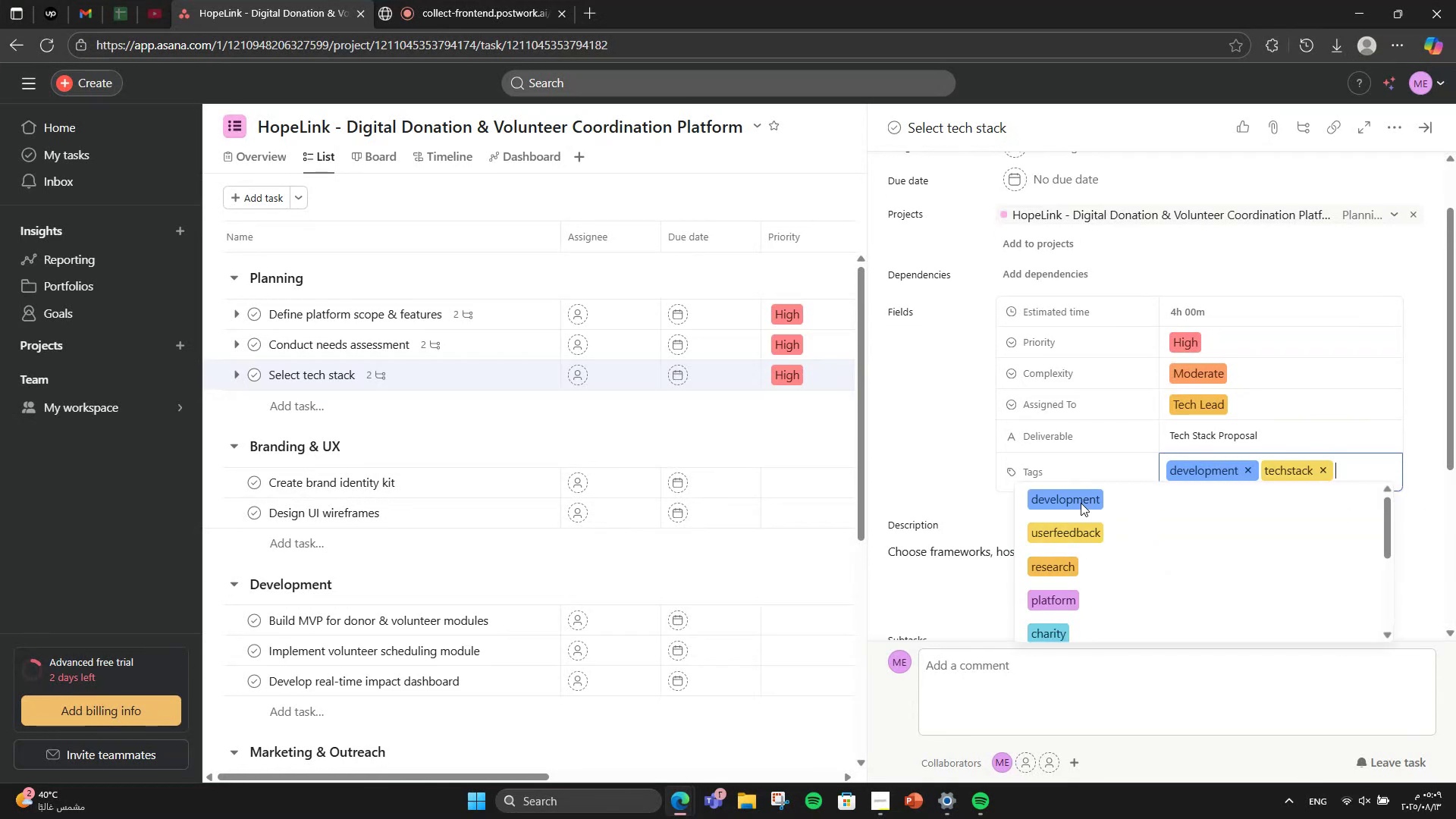 
wait(5.92)
 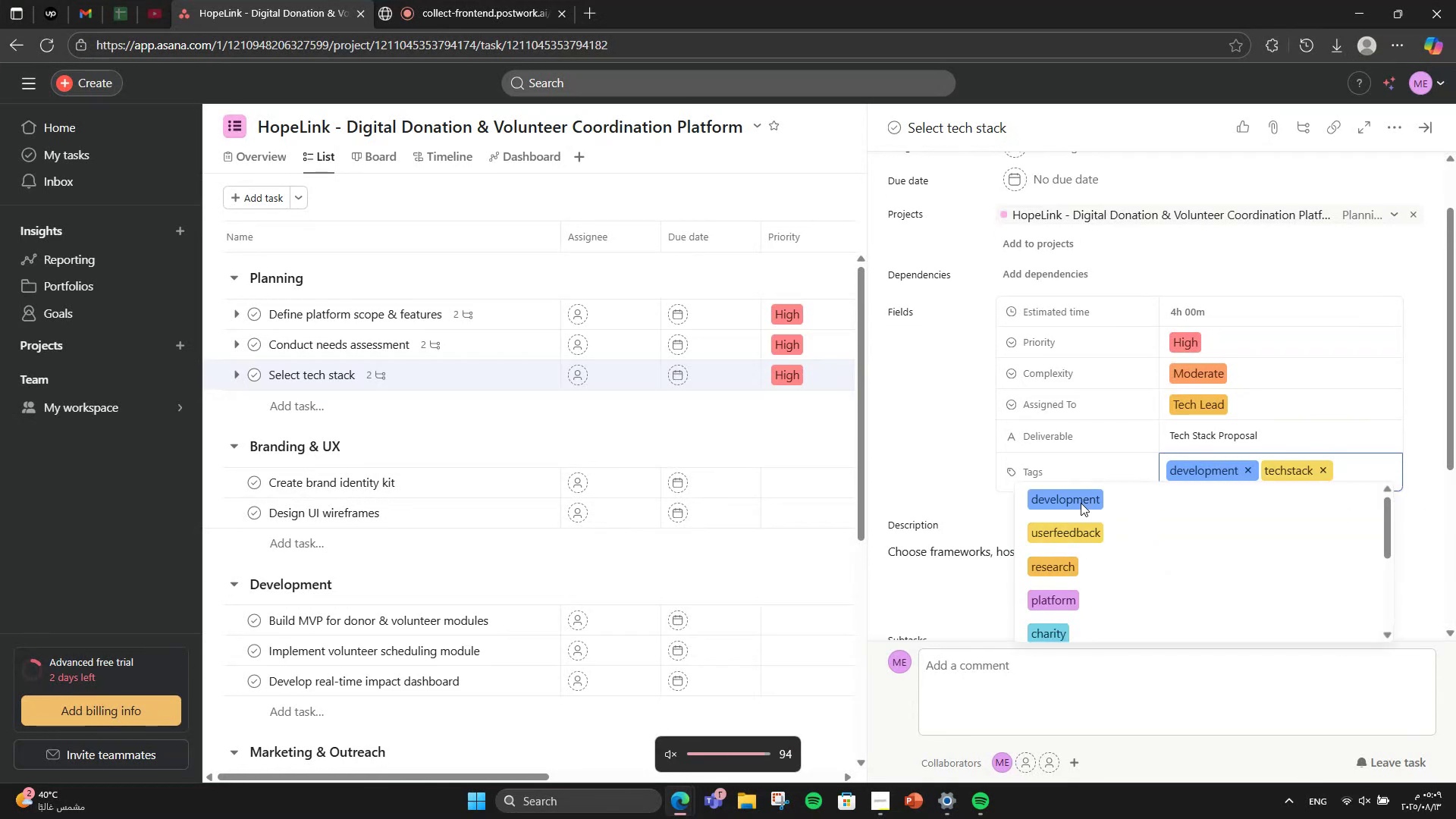 
left_click([949, 460])
 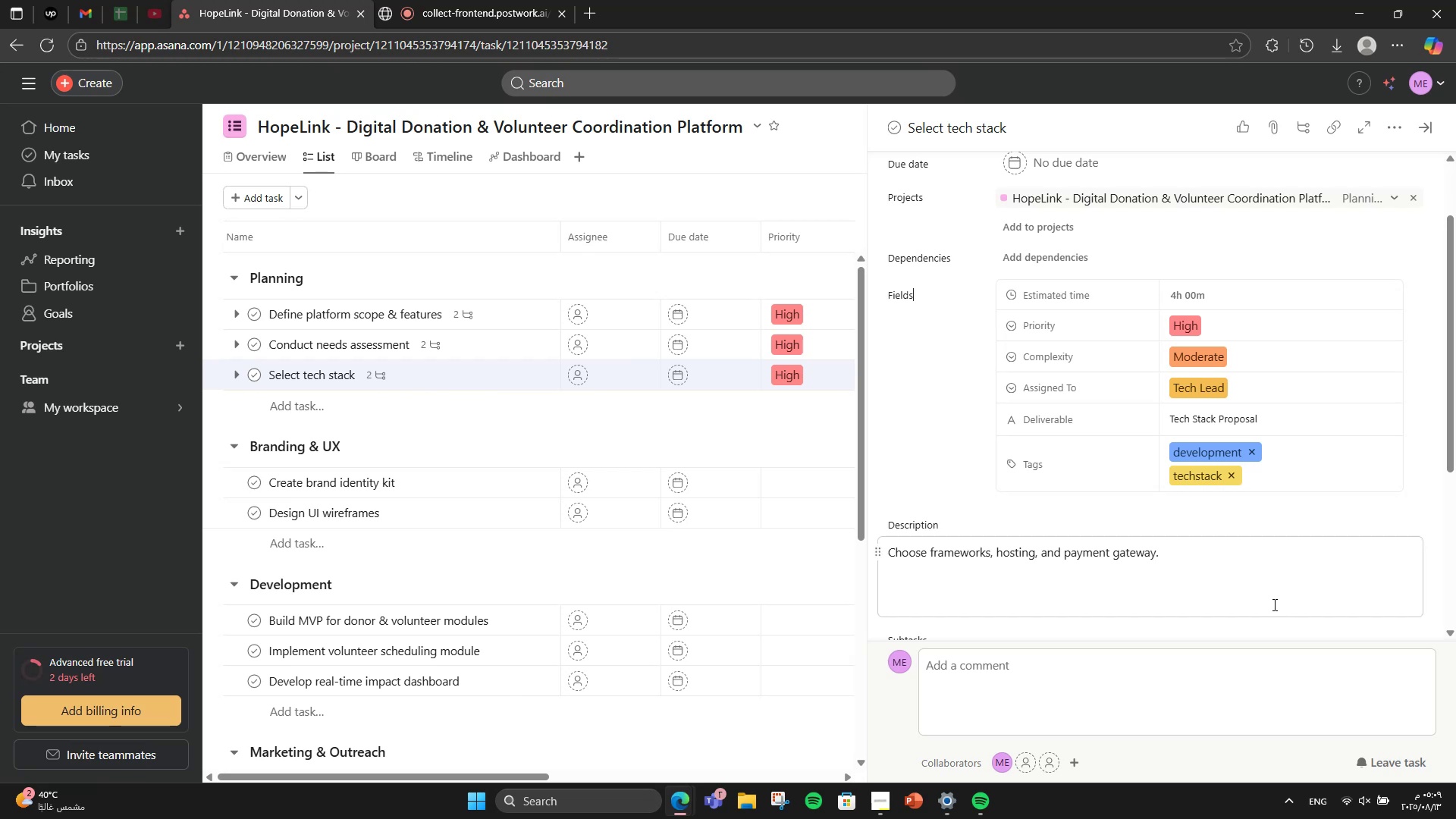 
scroll: coordinate [1273, 604], scroll_direction: down, amount: 1.0
 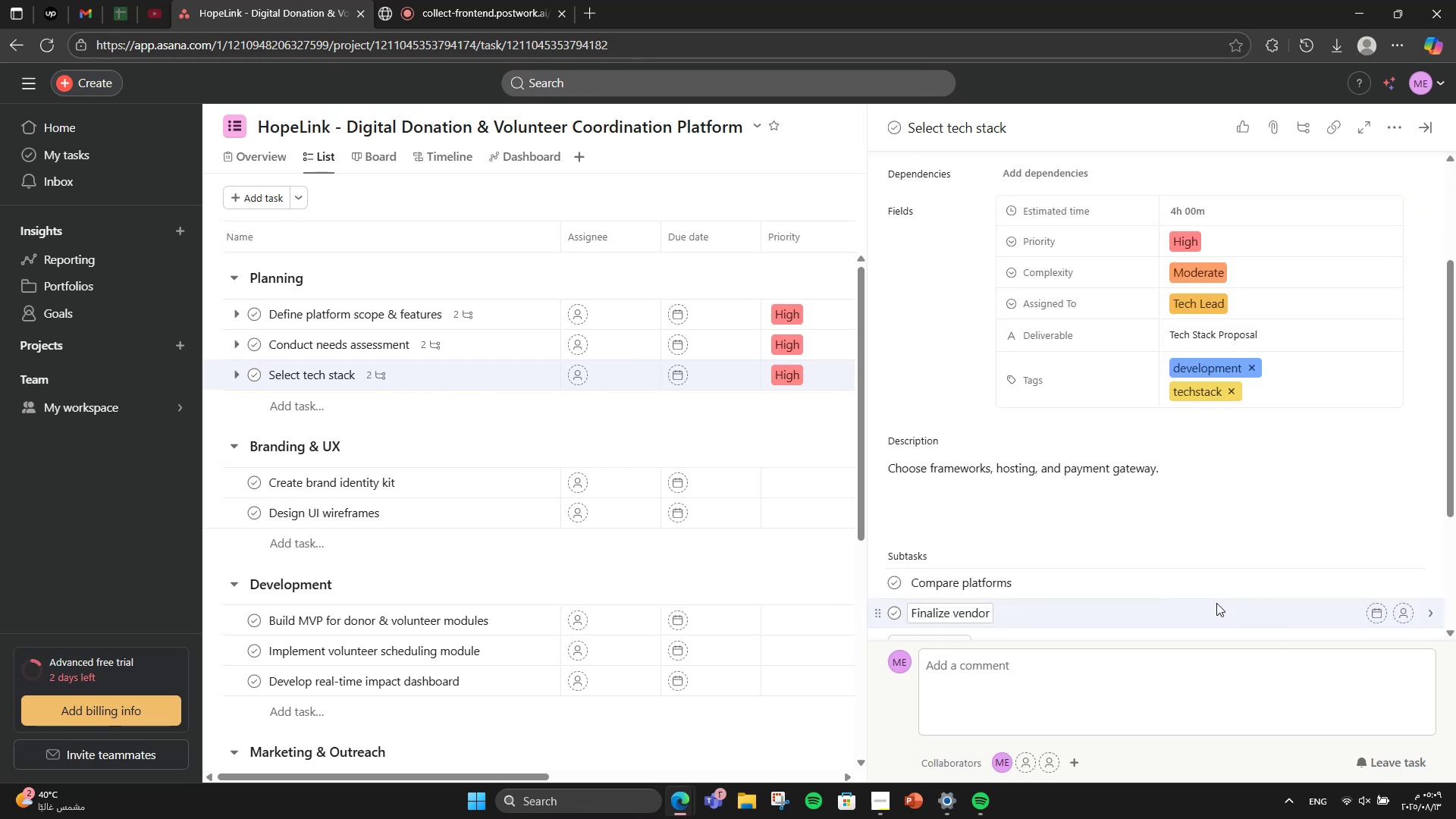 
key(Mute)
 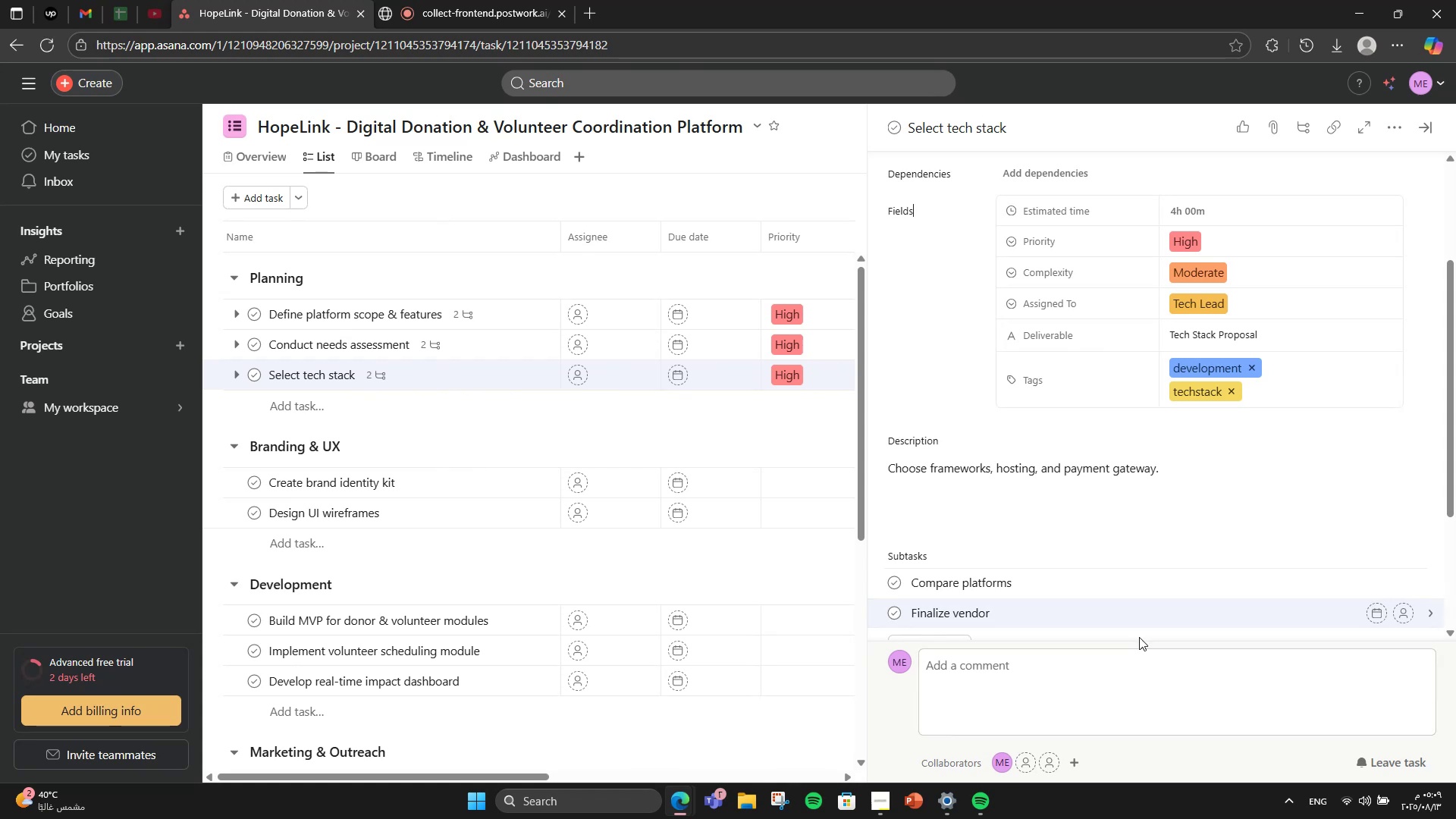 
scroll: coordinate [1410, 388], scroll_direction: down, amount: 2.0
 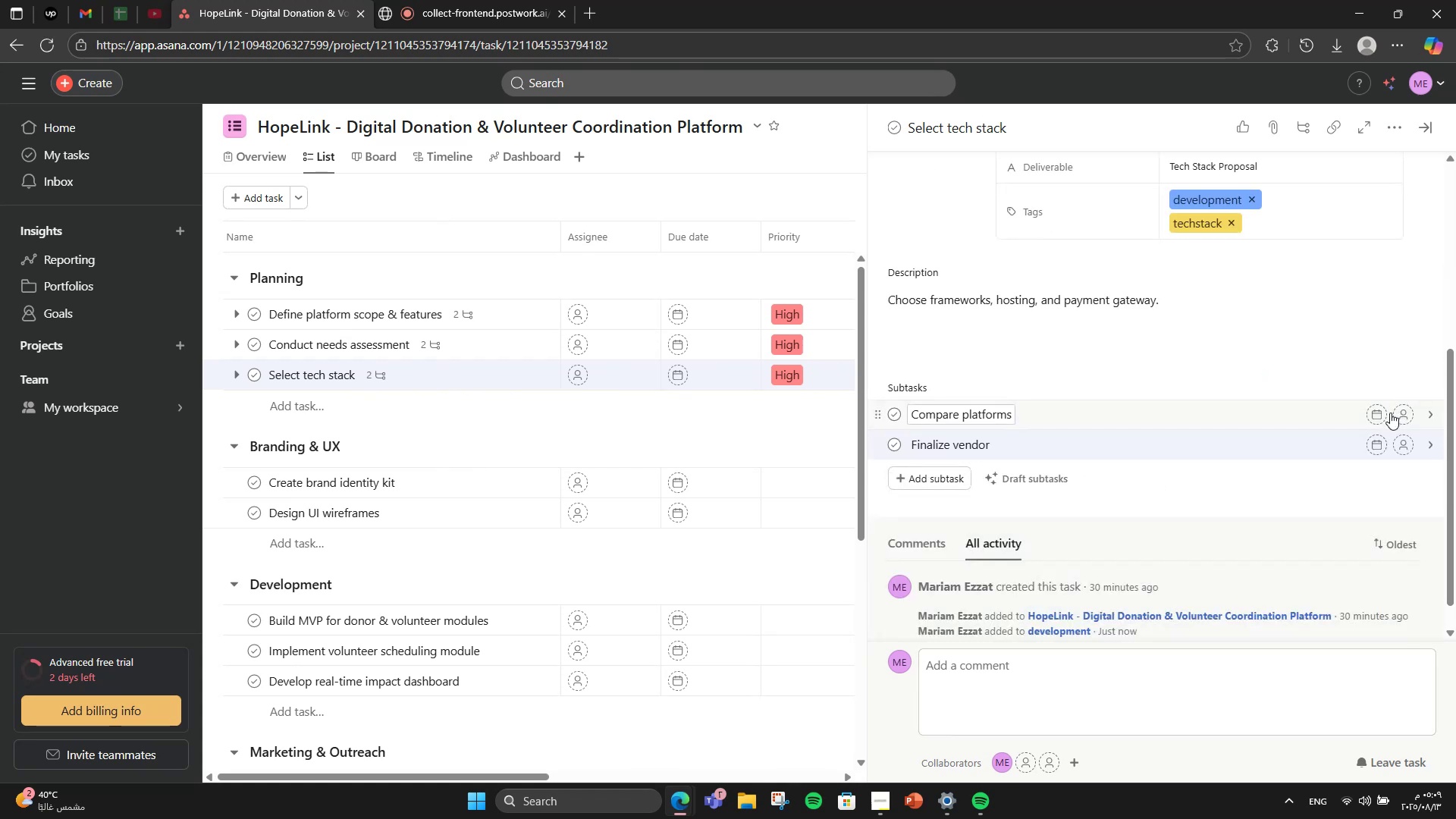 
scroll: coordinate [1390, 413], scroll_direction: up, amount: 2.0
 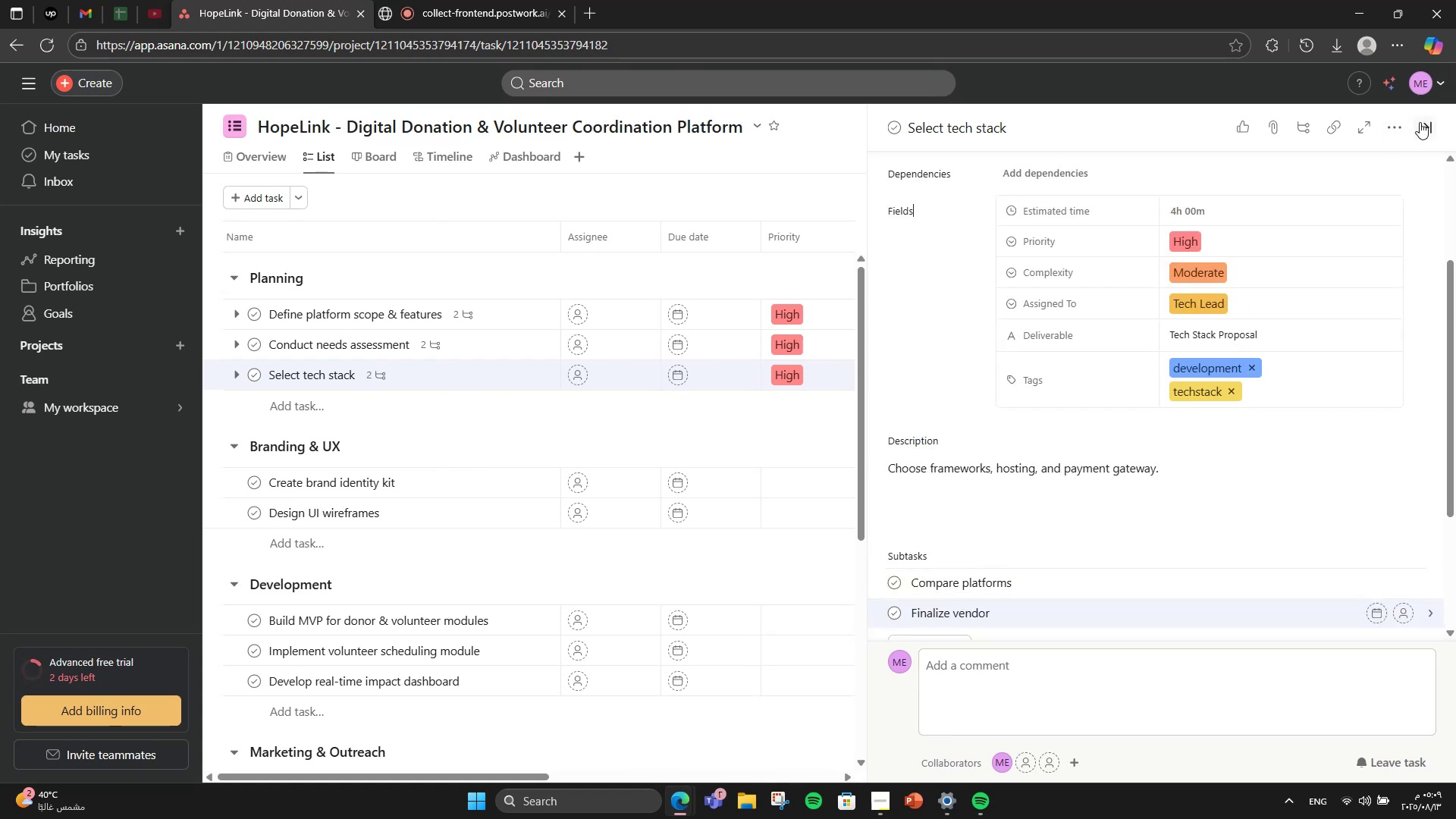 
left_click([1421, 123])
 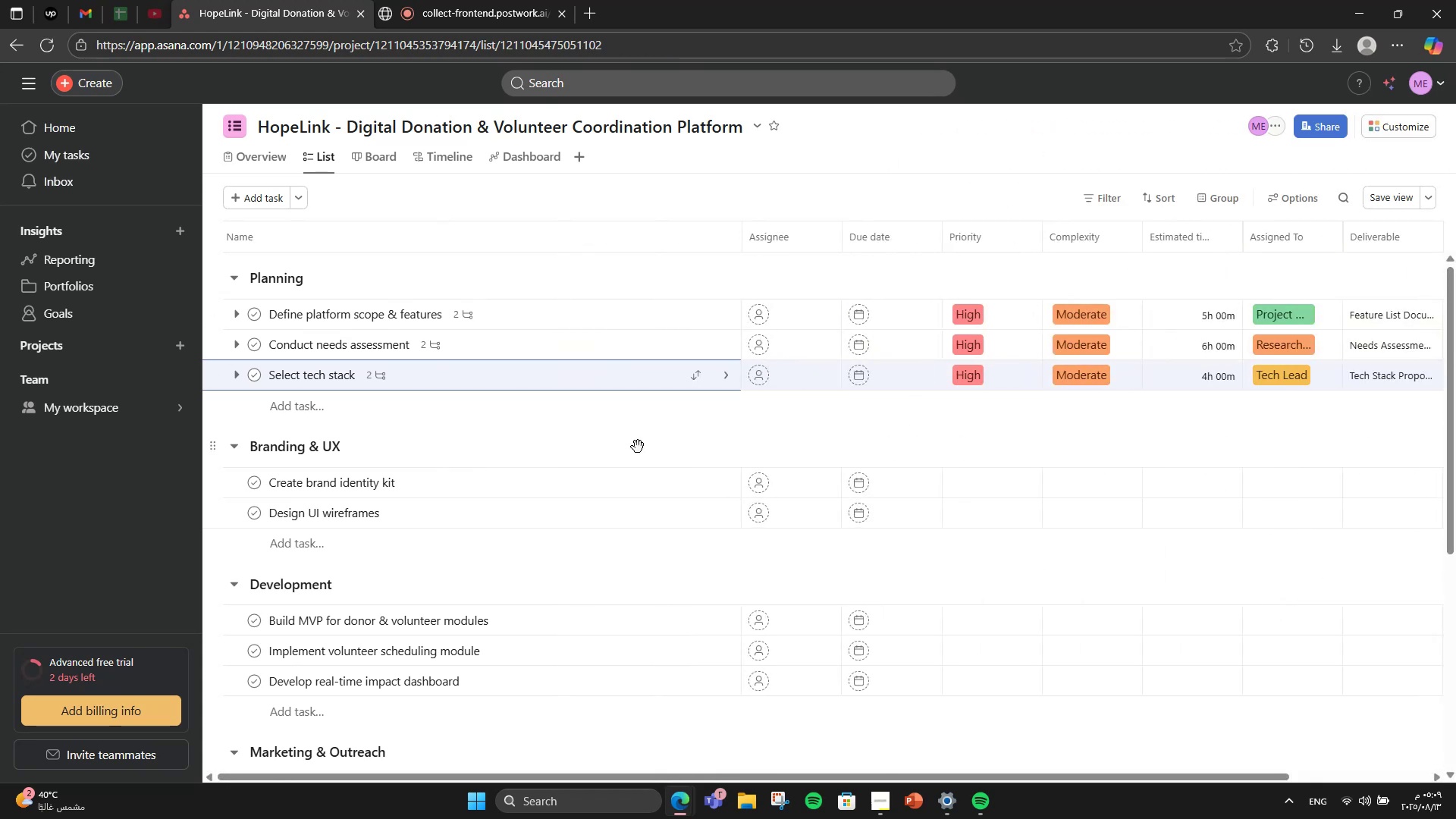 
scroll: coordinate [638, 447], scroll_direction: down, amount: 1.0
 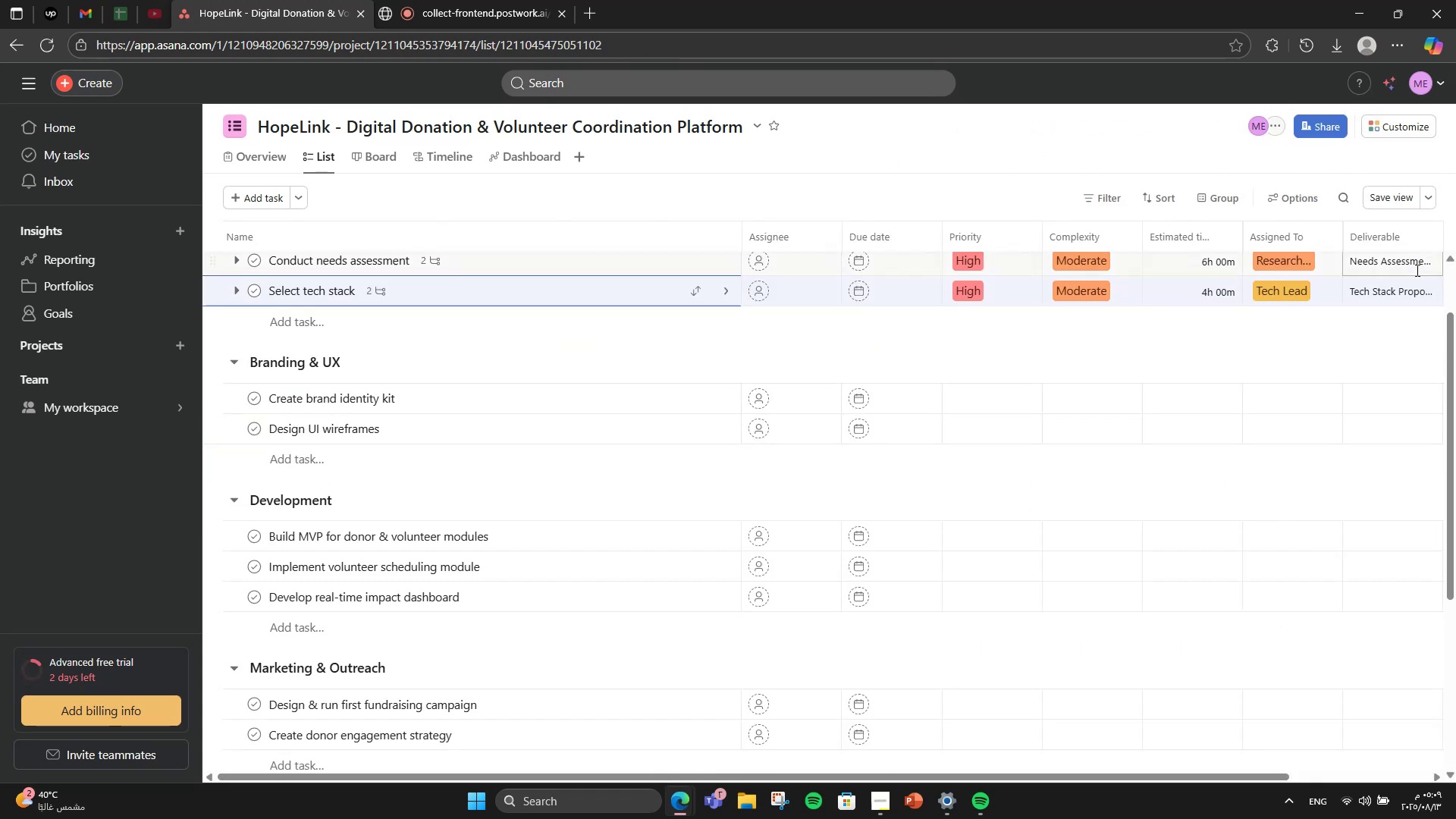 
scroll: coordinate [1213, 375], scroll_direction: up, amount: 1.0
 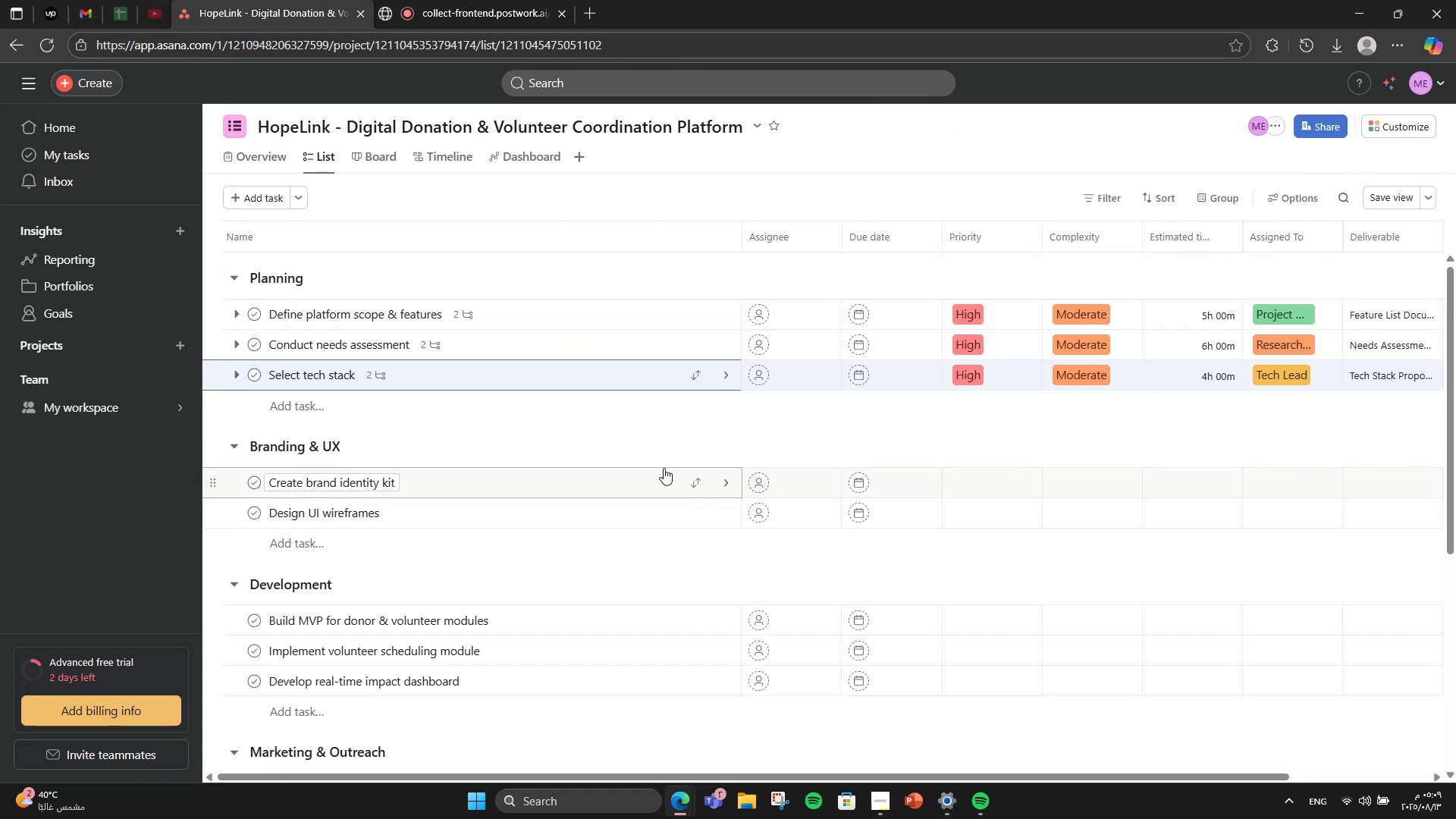 
left_click([631, 474])
 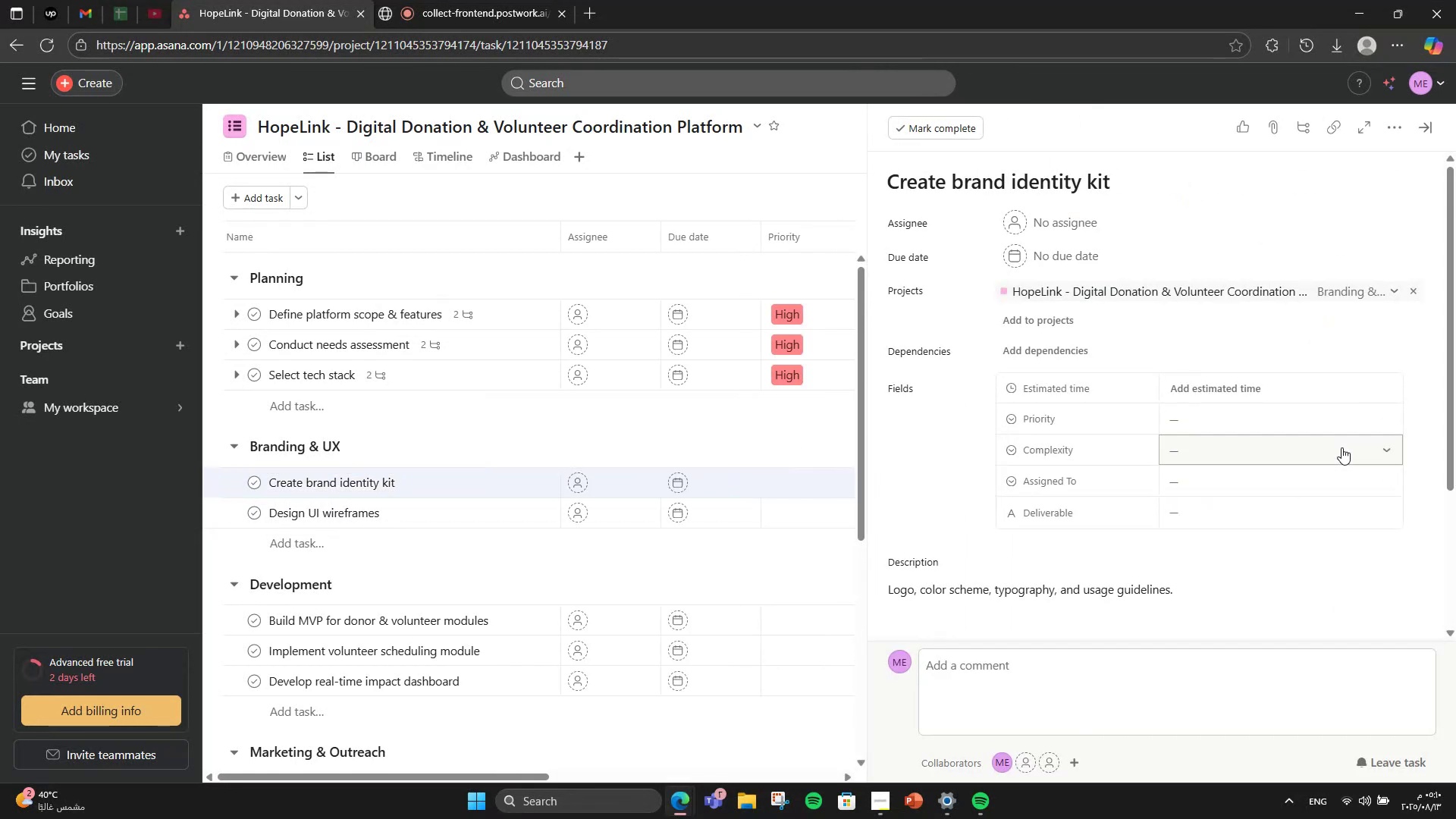 
wait(8.32)
 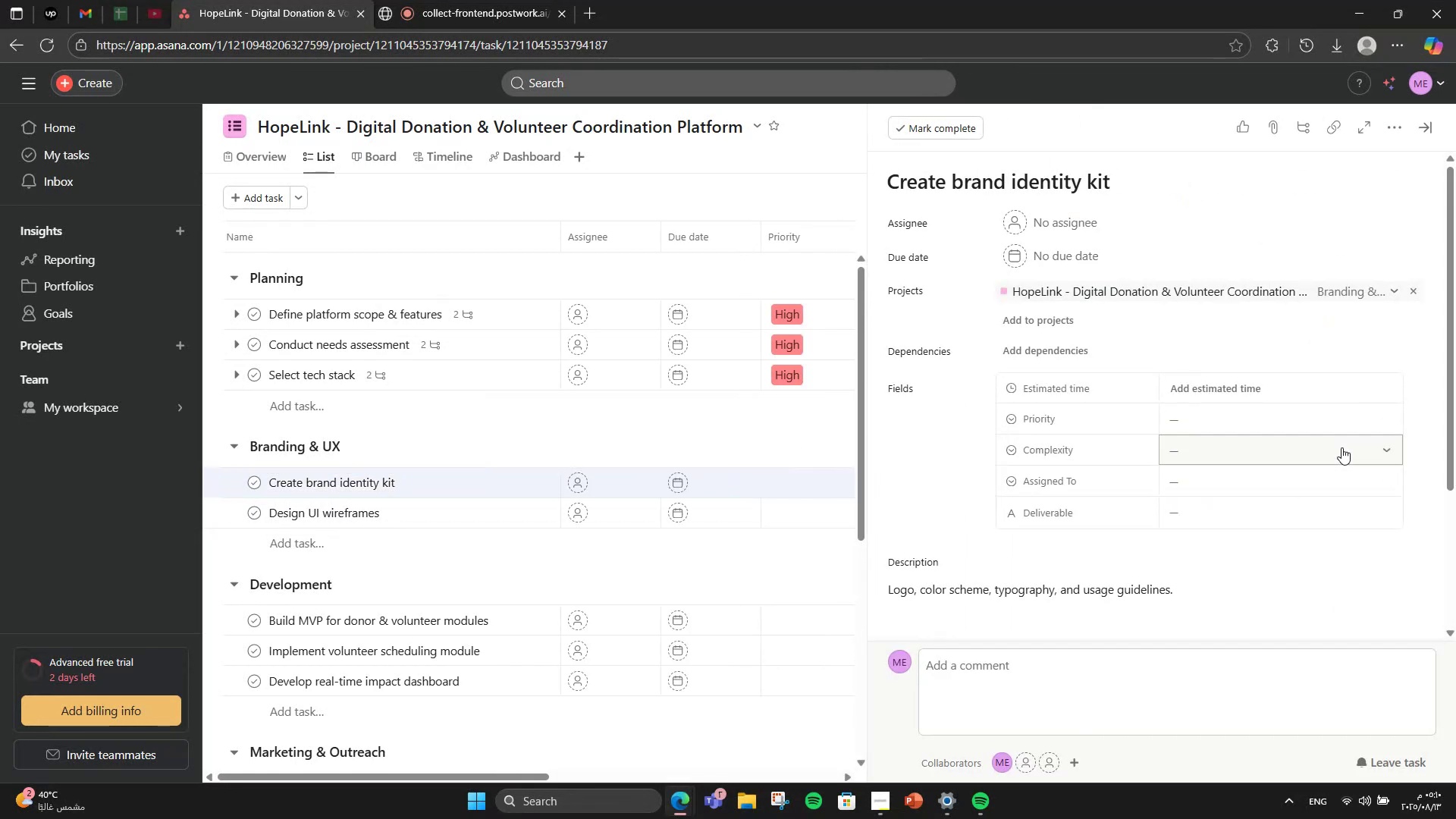 
left_click([1244, 424])
 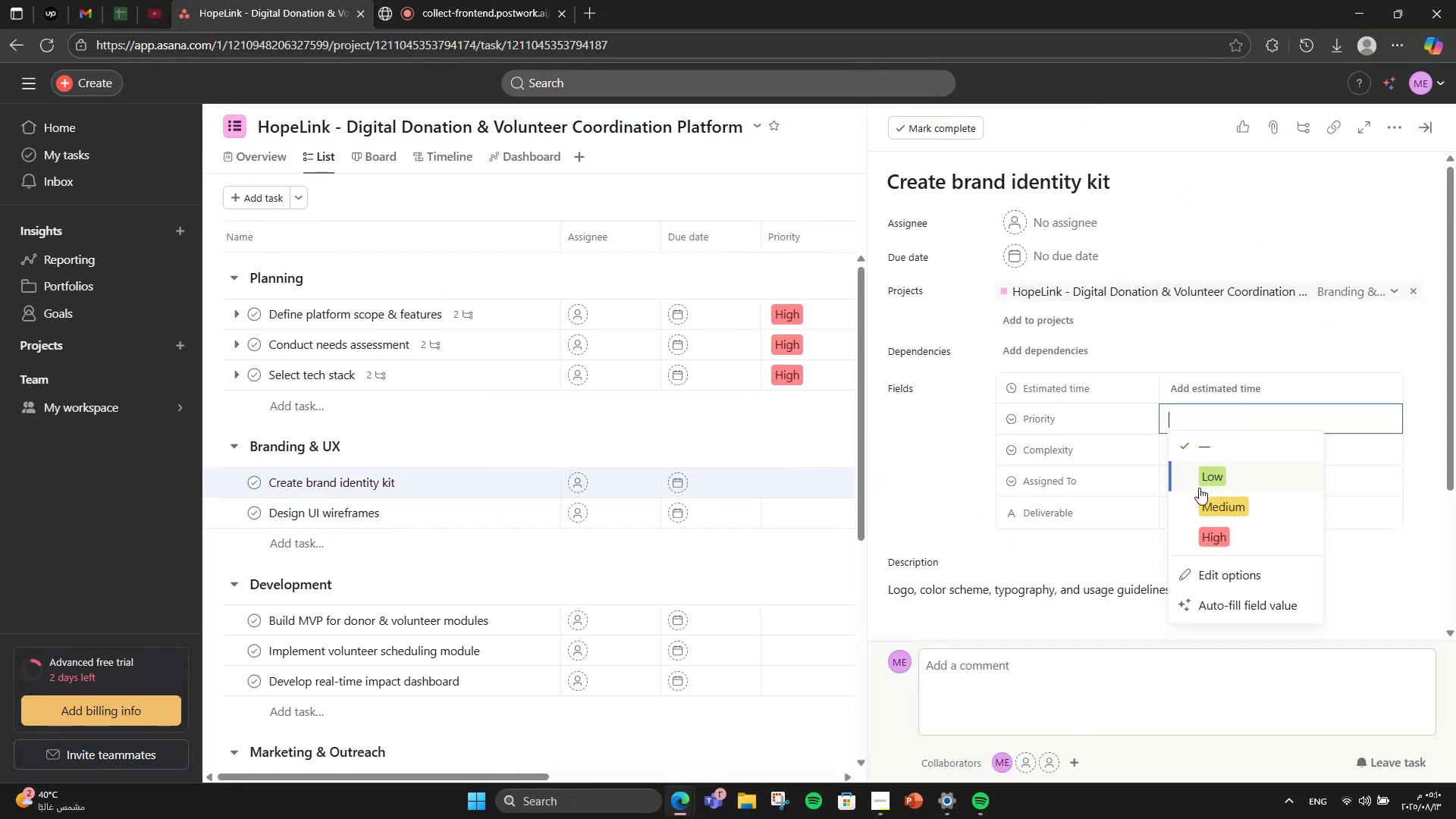 
left_click([1183, 516])
 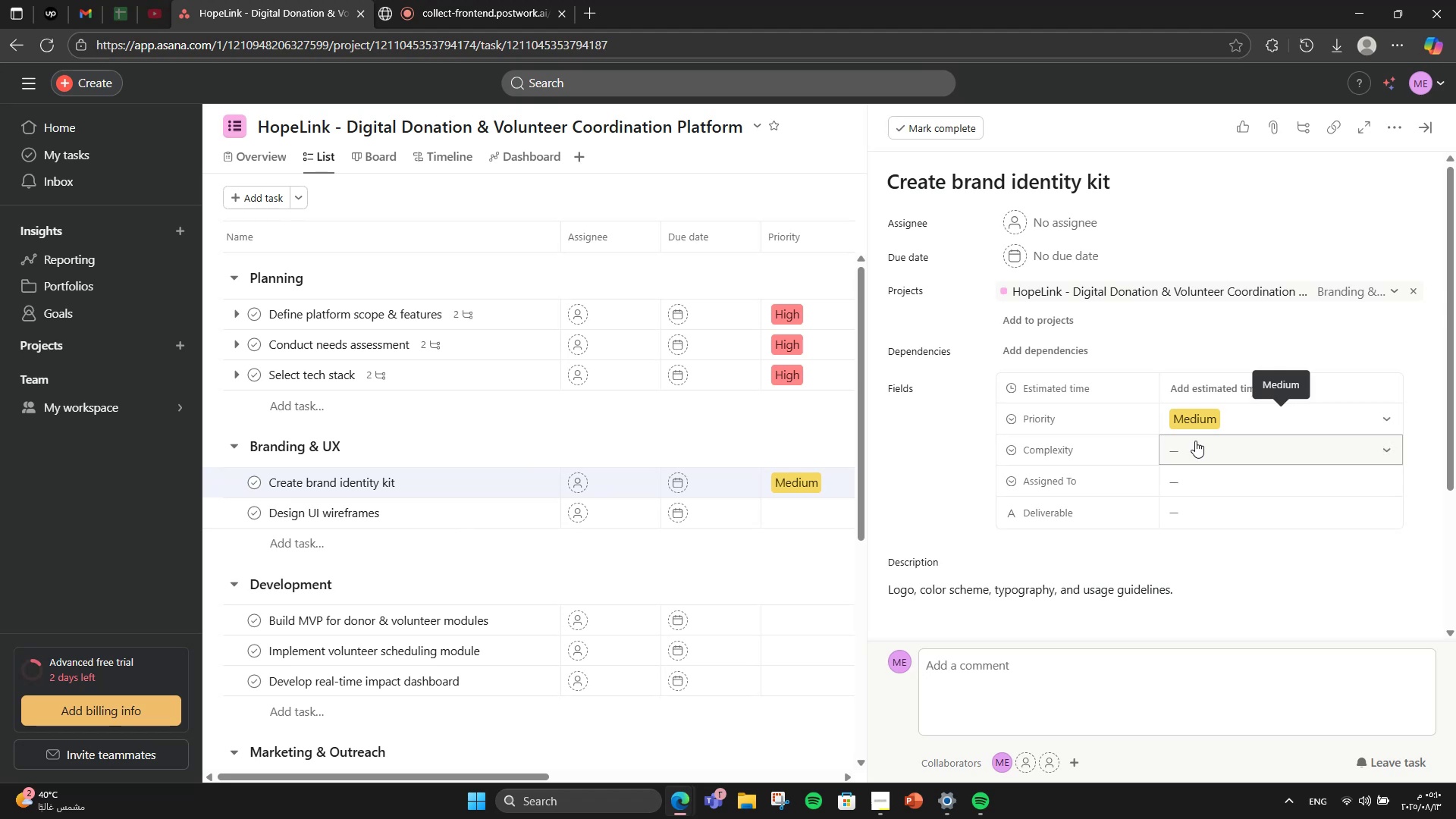 
left_click([1195, 441])
 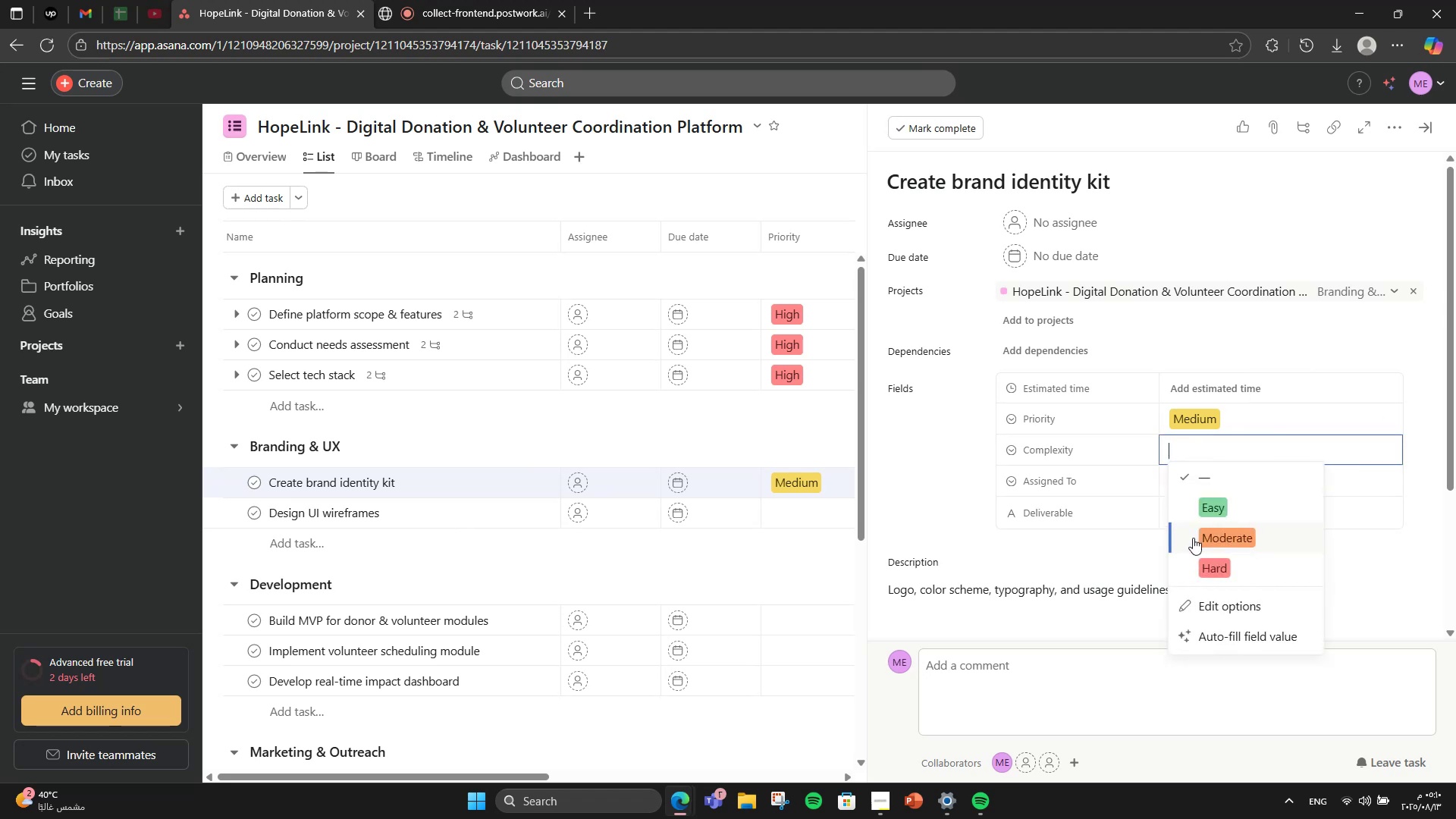 
left_click([1193, 538])
 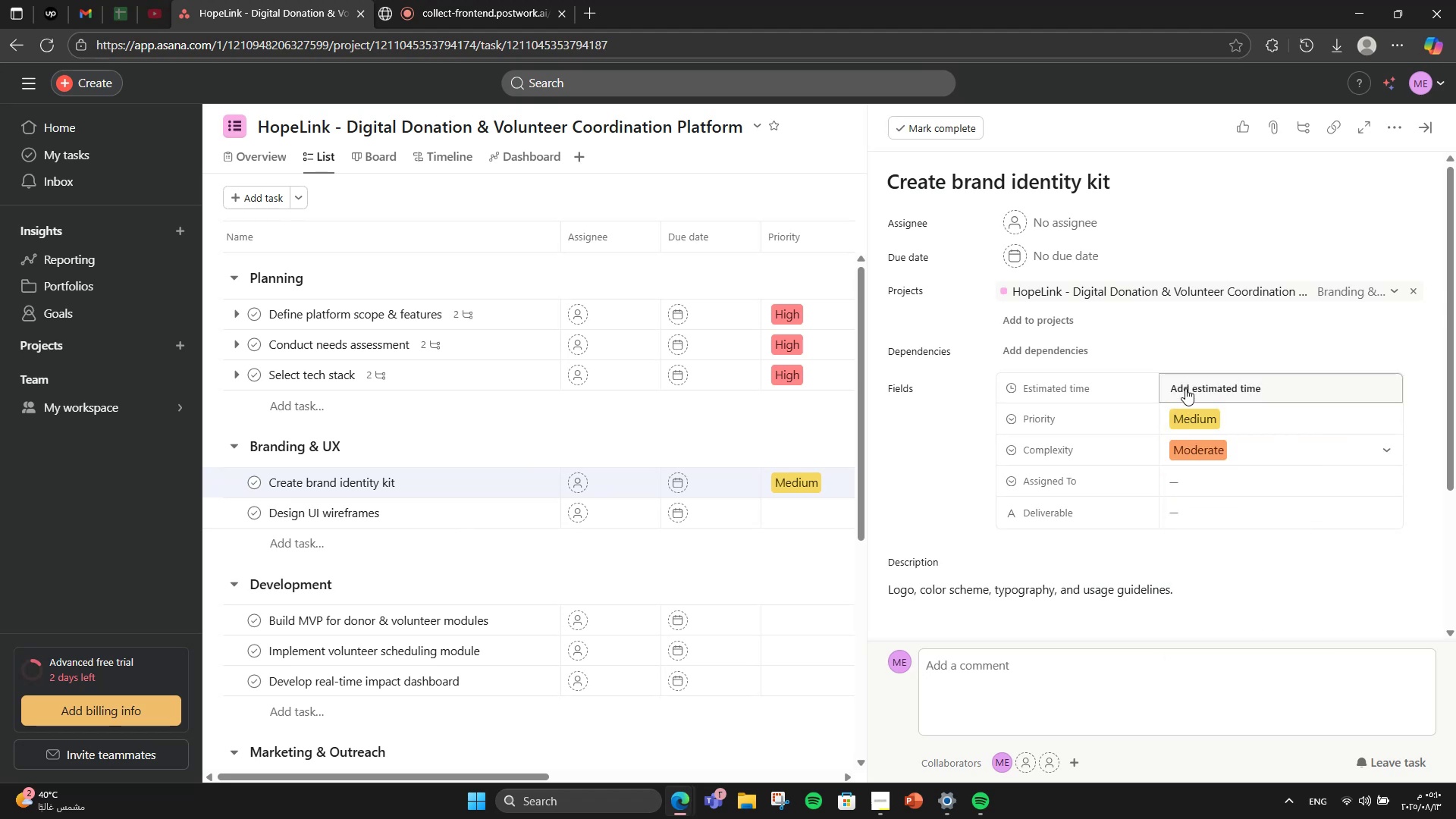 
left_click([1185, 388])
 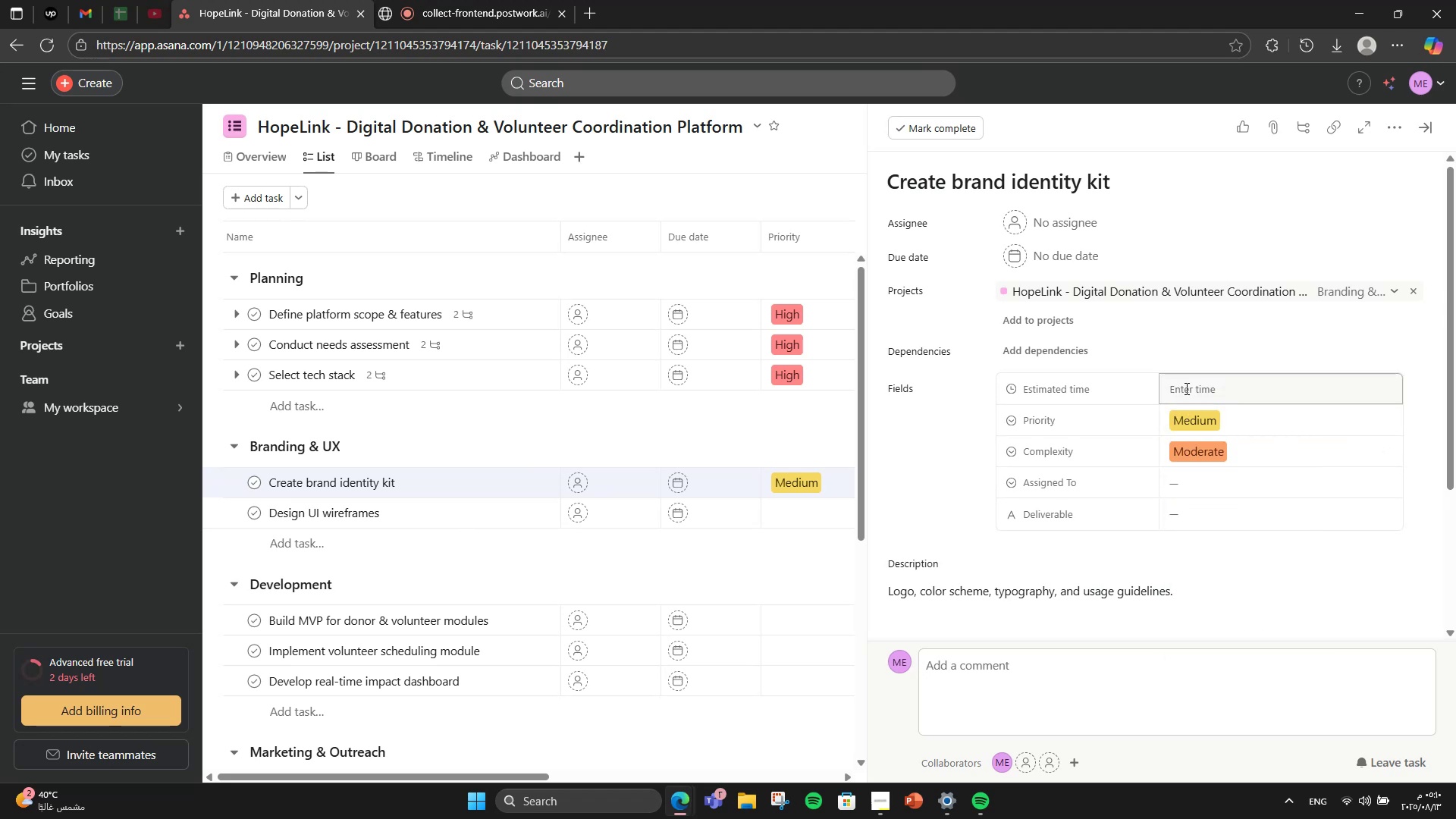 
left_click([1185, 388])
 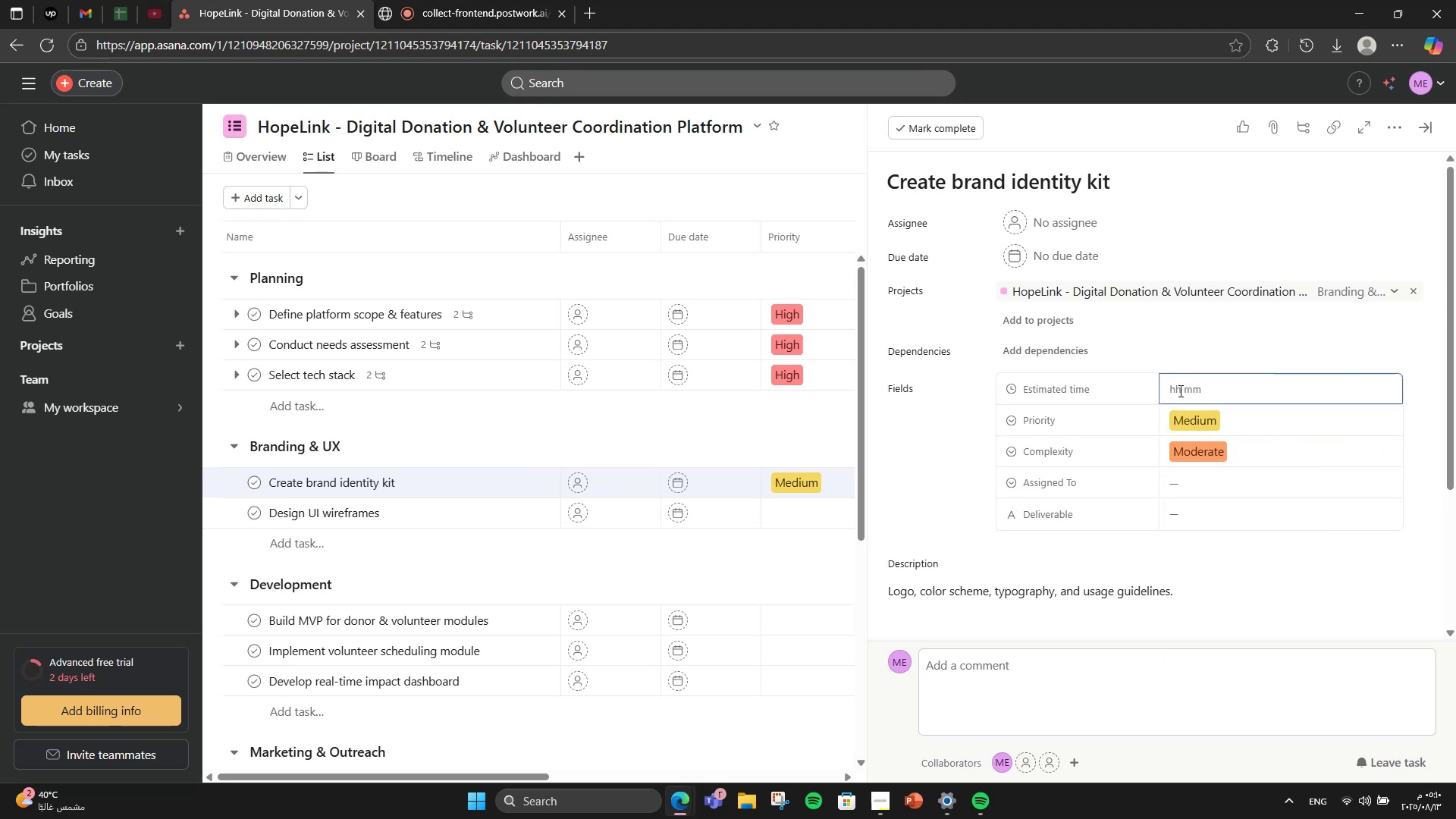 
key(Numpad6)
 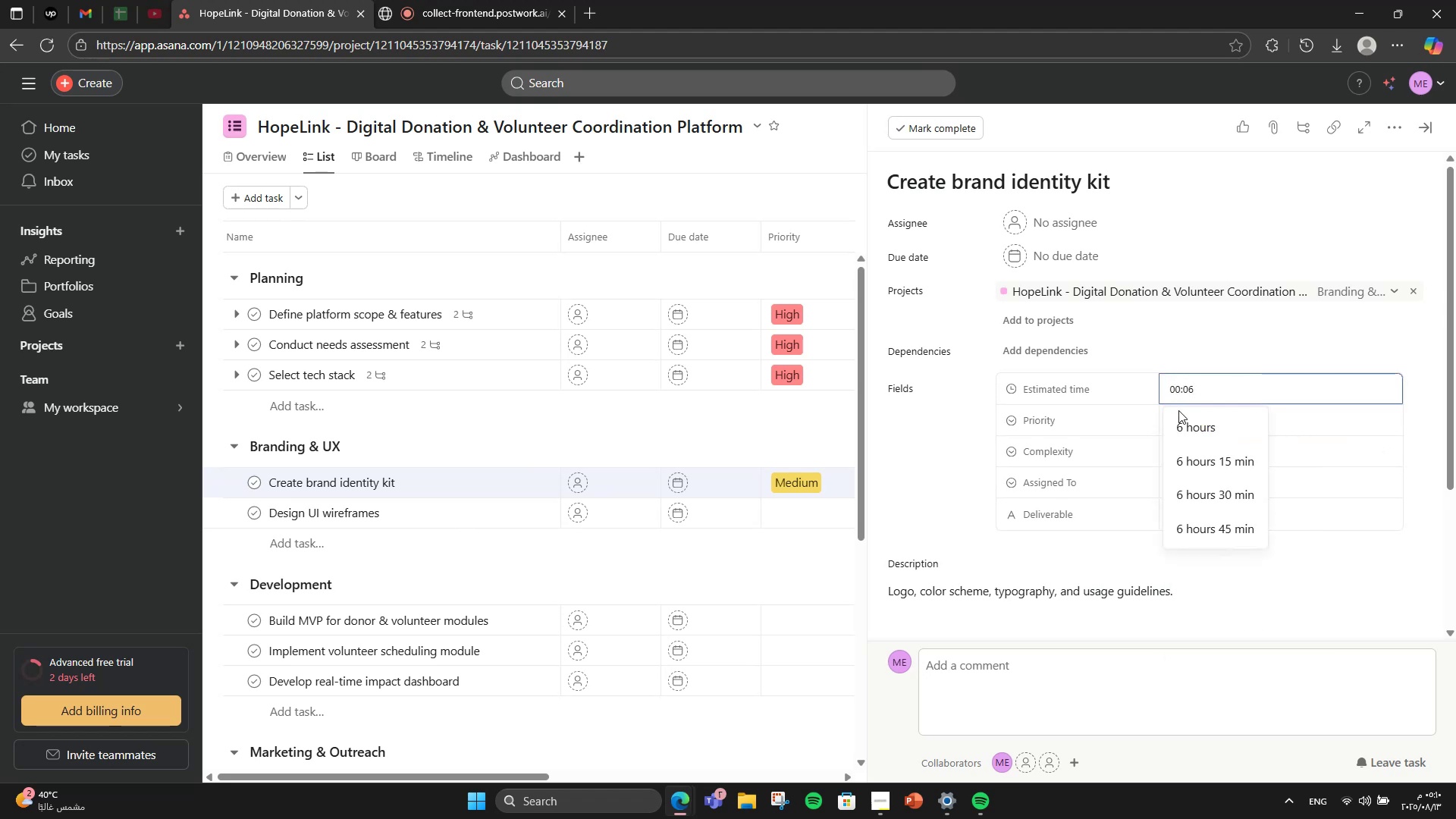 
left_click([1185, 413])
 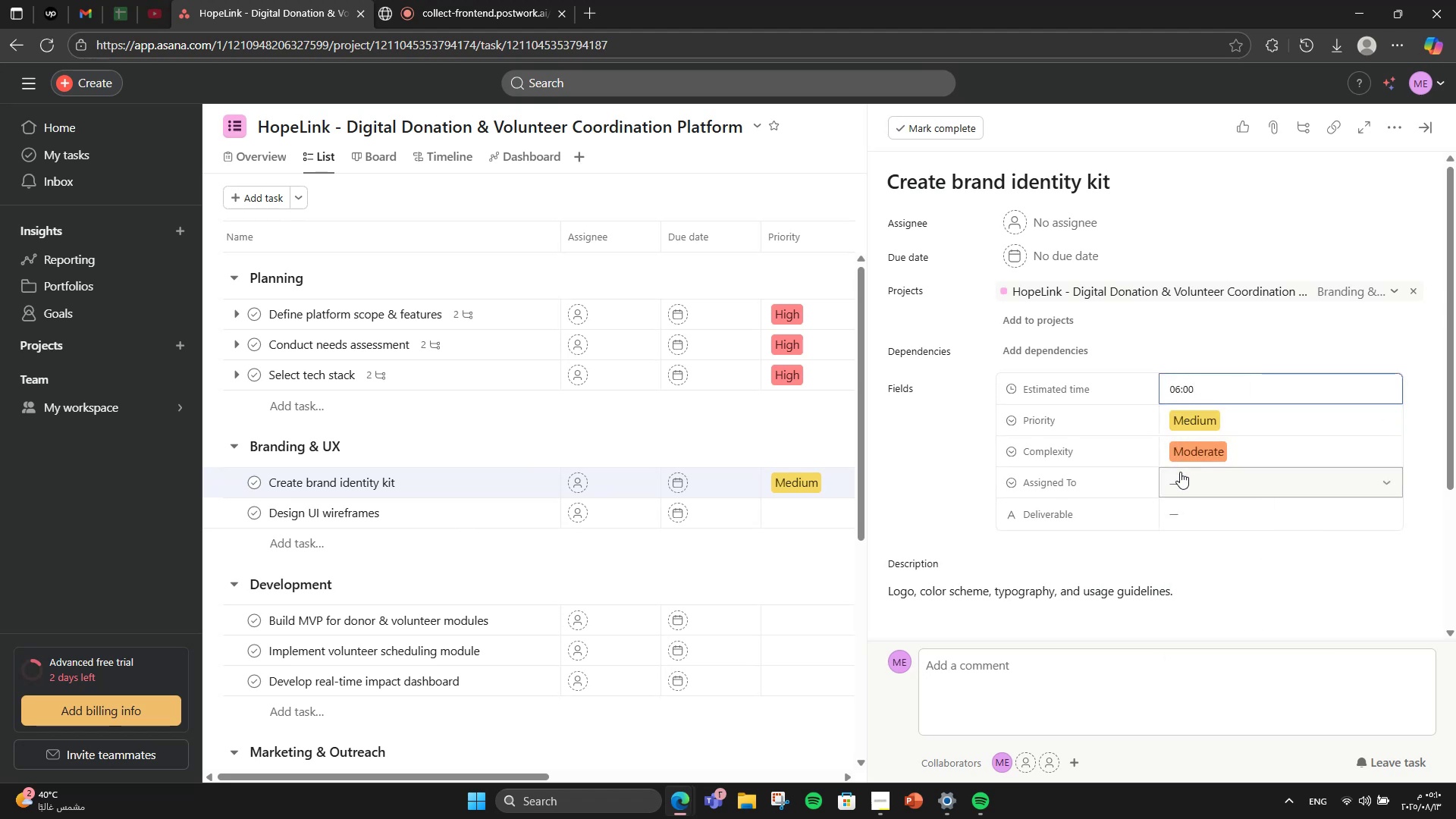 
left_click([1180, 472])
 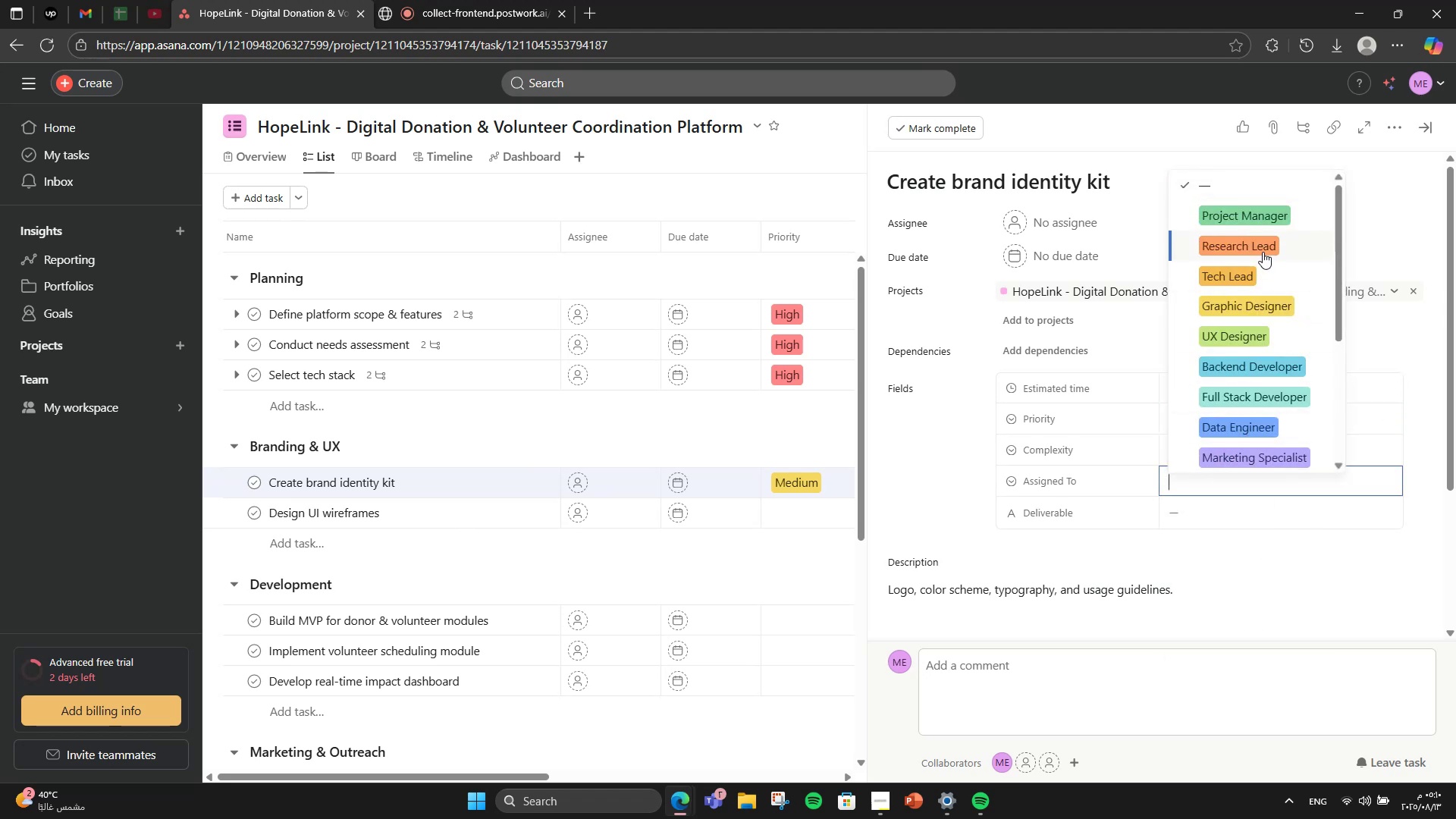 
left_click([1257, 306])
 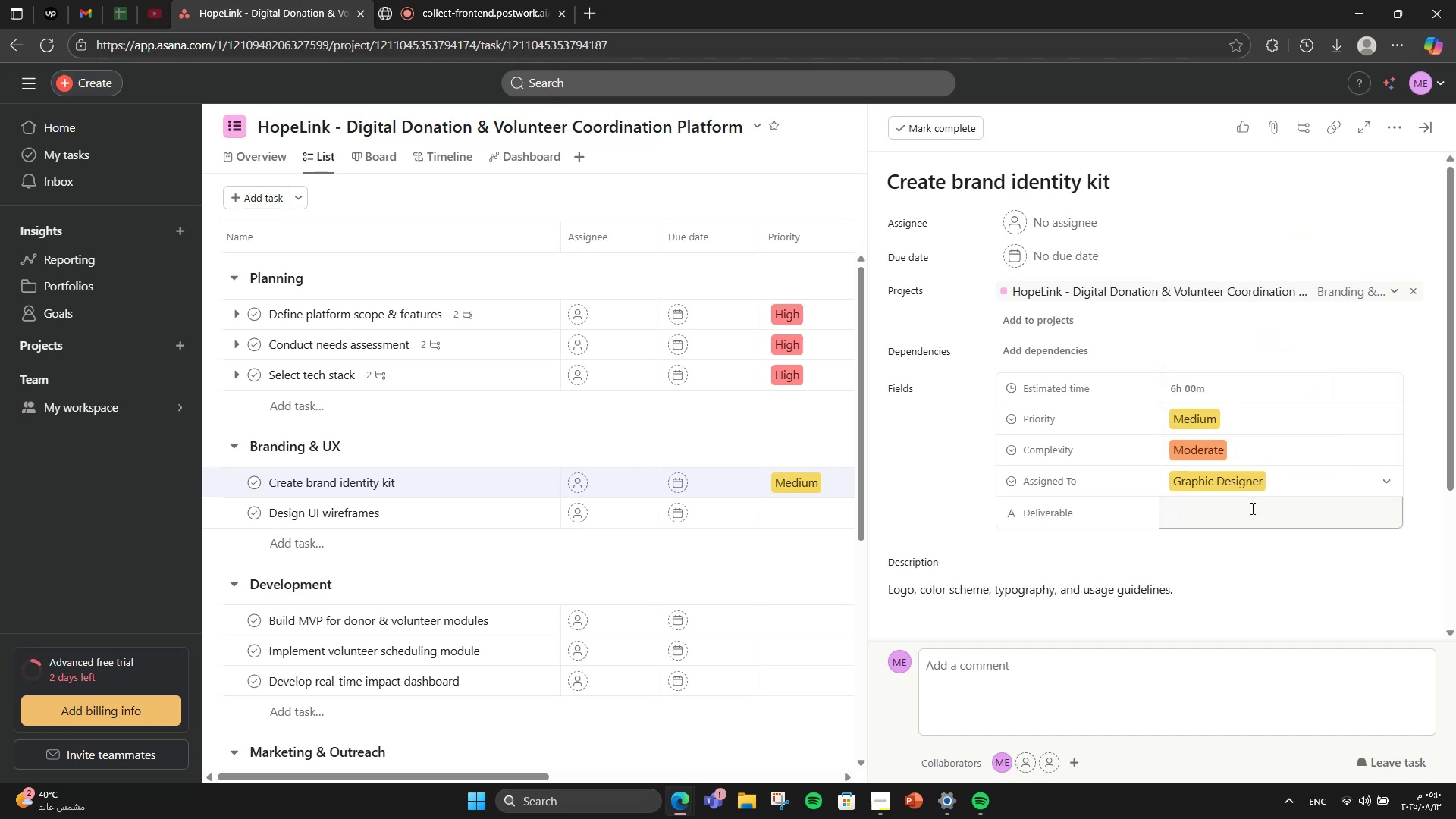 
left_click([1251, 508])
 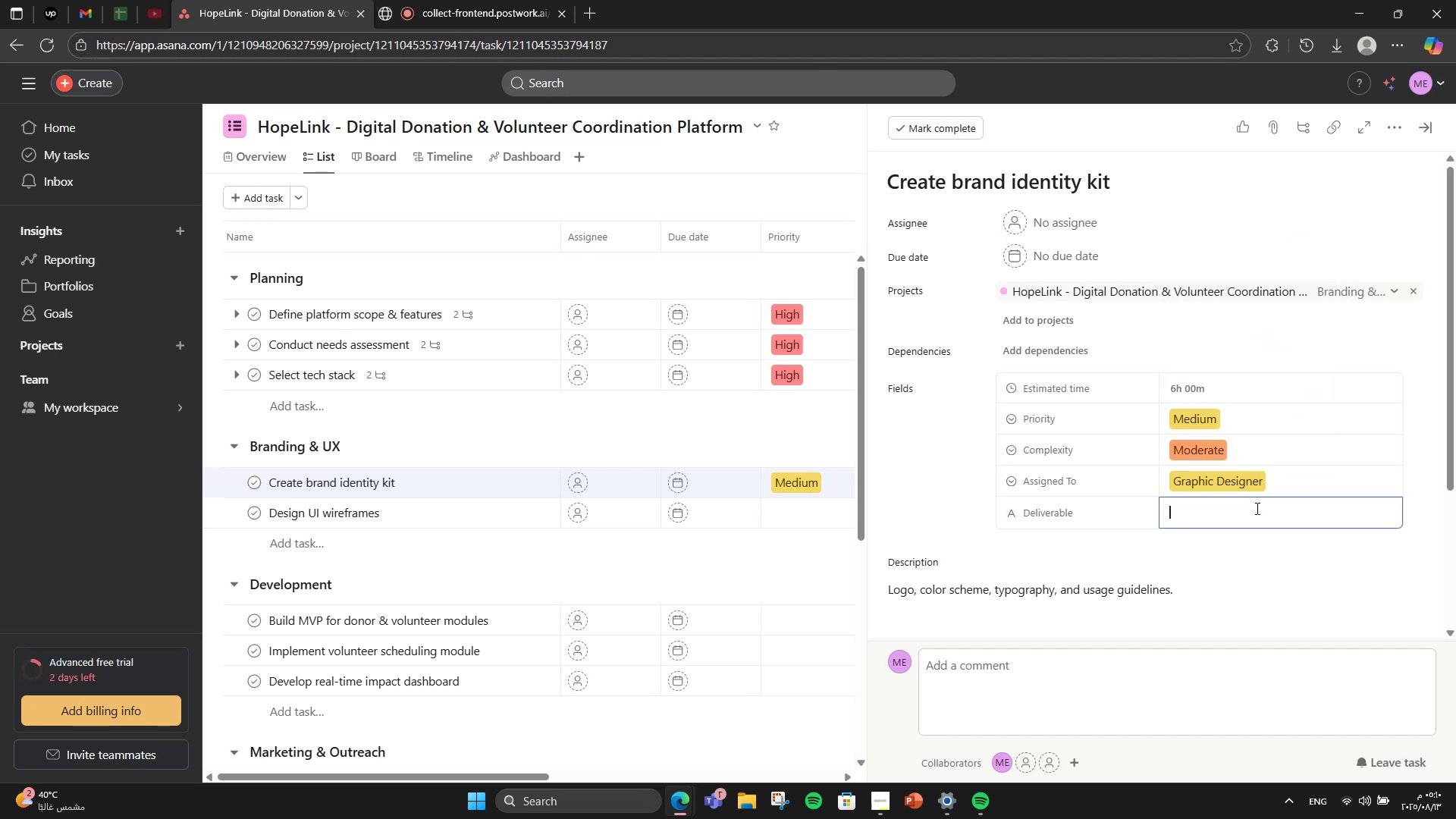 
type(Brand Kiy)
key(Backspace)
type(t PDF)
 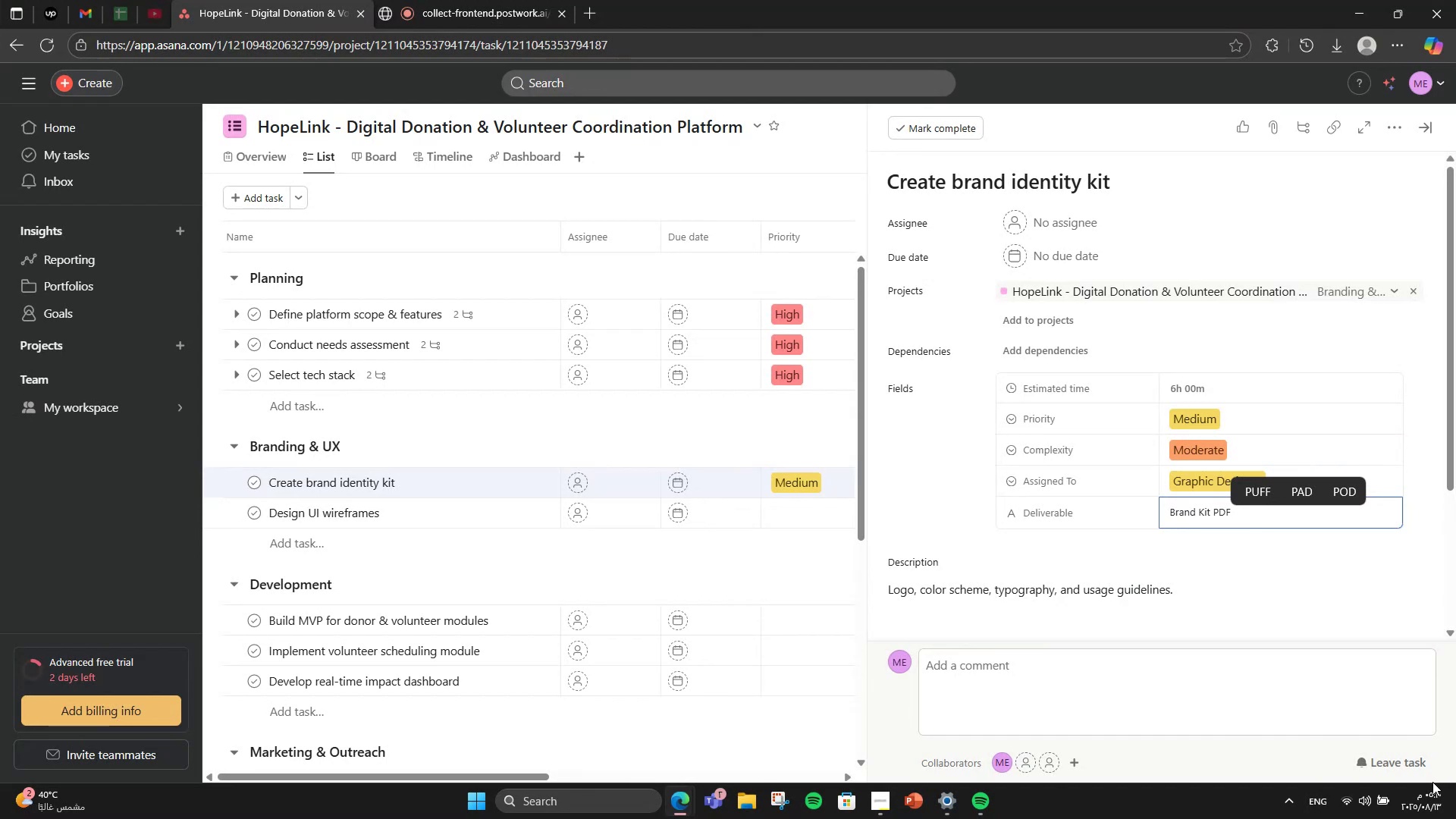 
scroll: coordinate [1241, 562], scroll_direction: down, amount: 4.0
 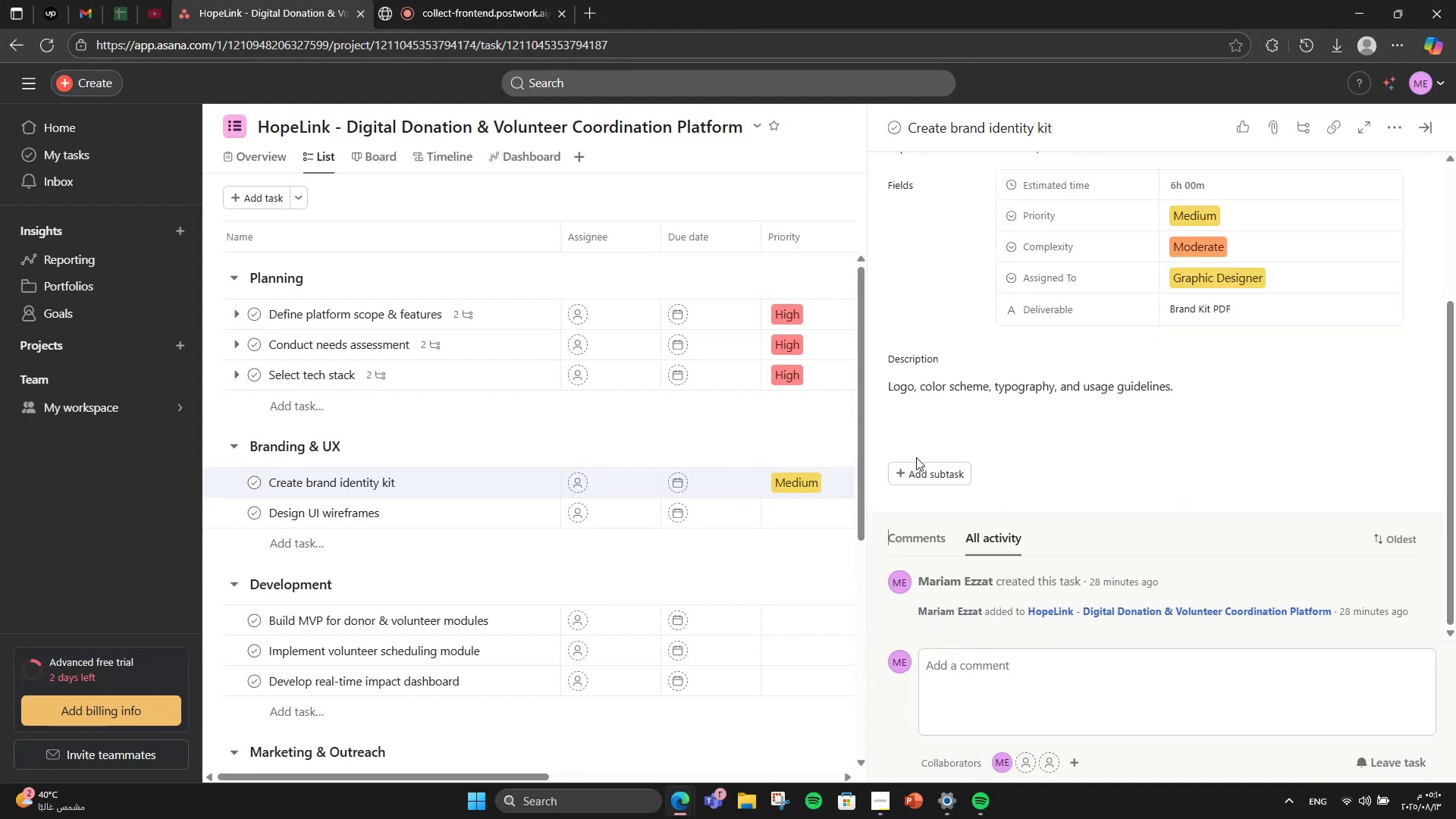 
double_click([912, 461])
 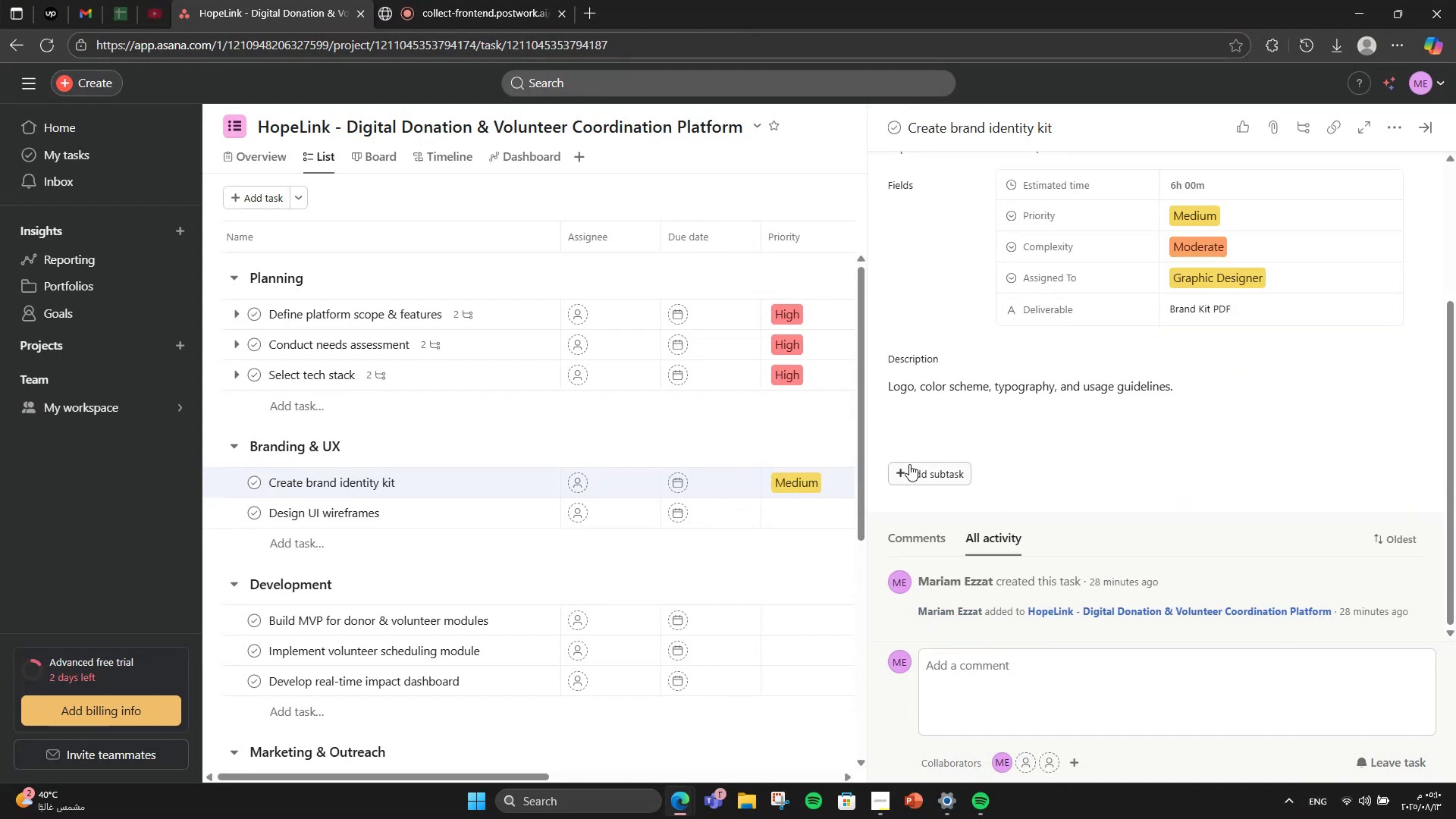 
triple_click([909, 464])
 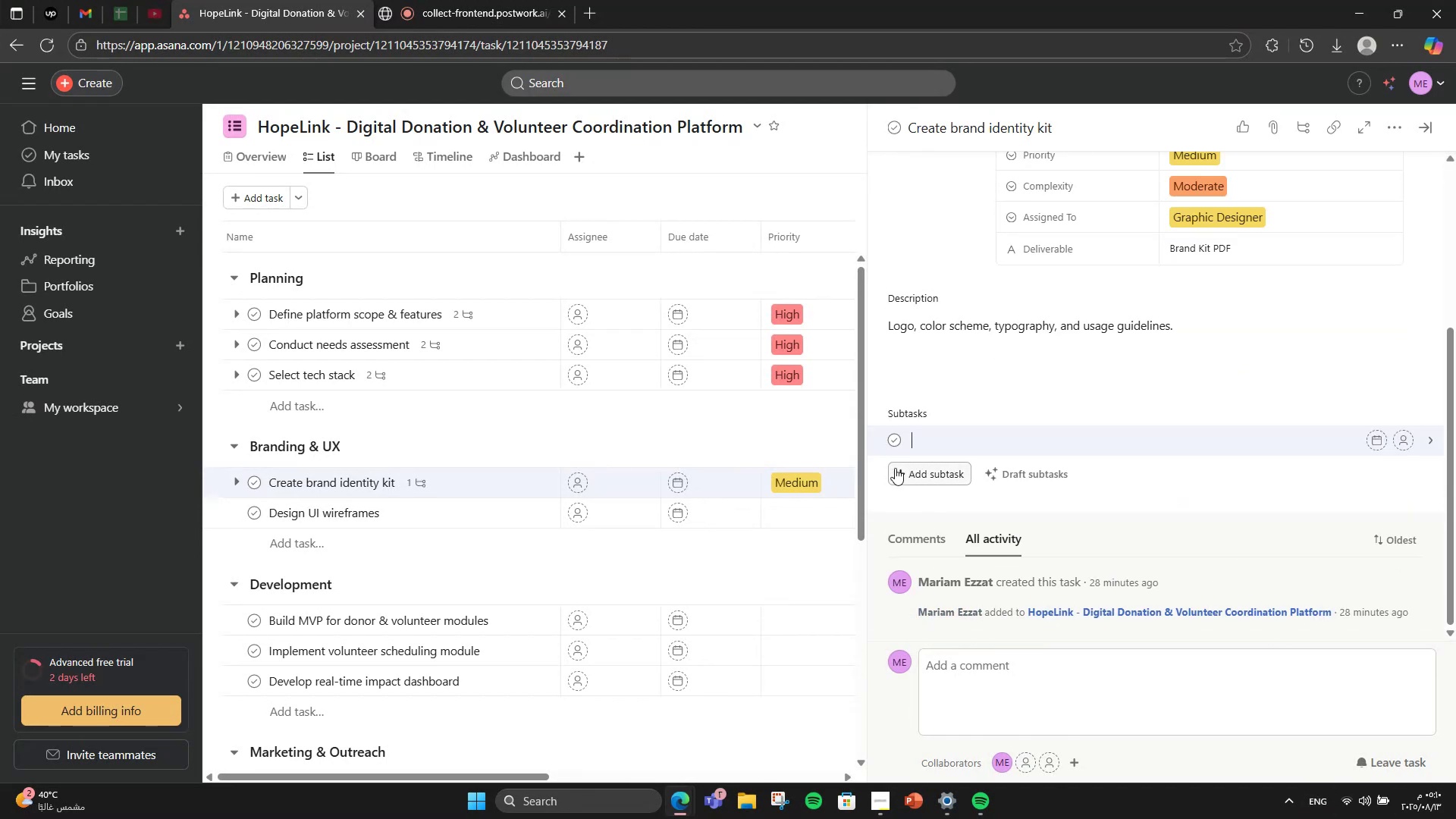 
type(Logo design)
 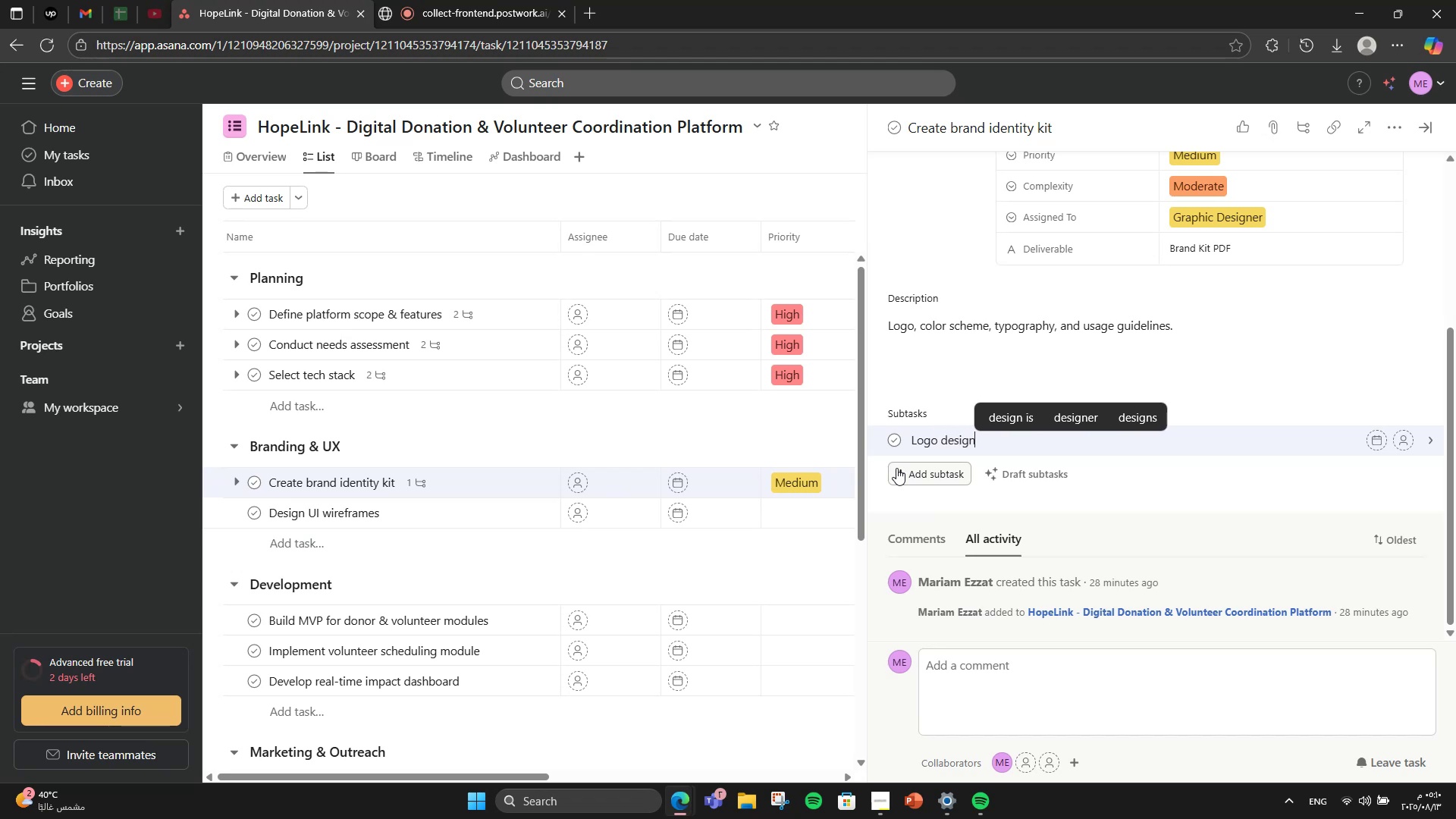 
key(Enter)
 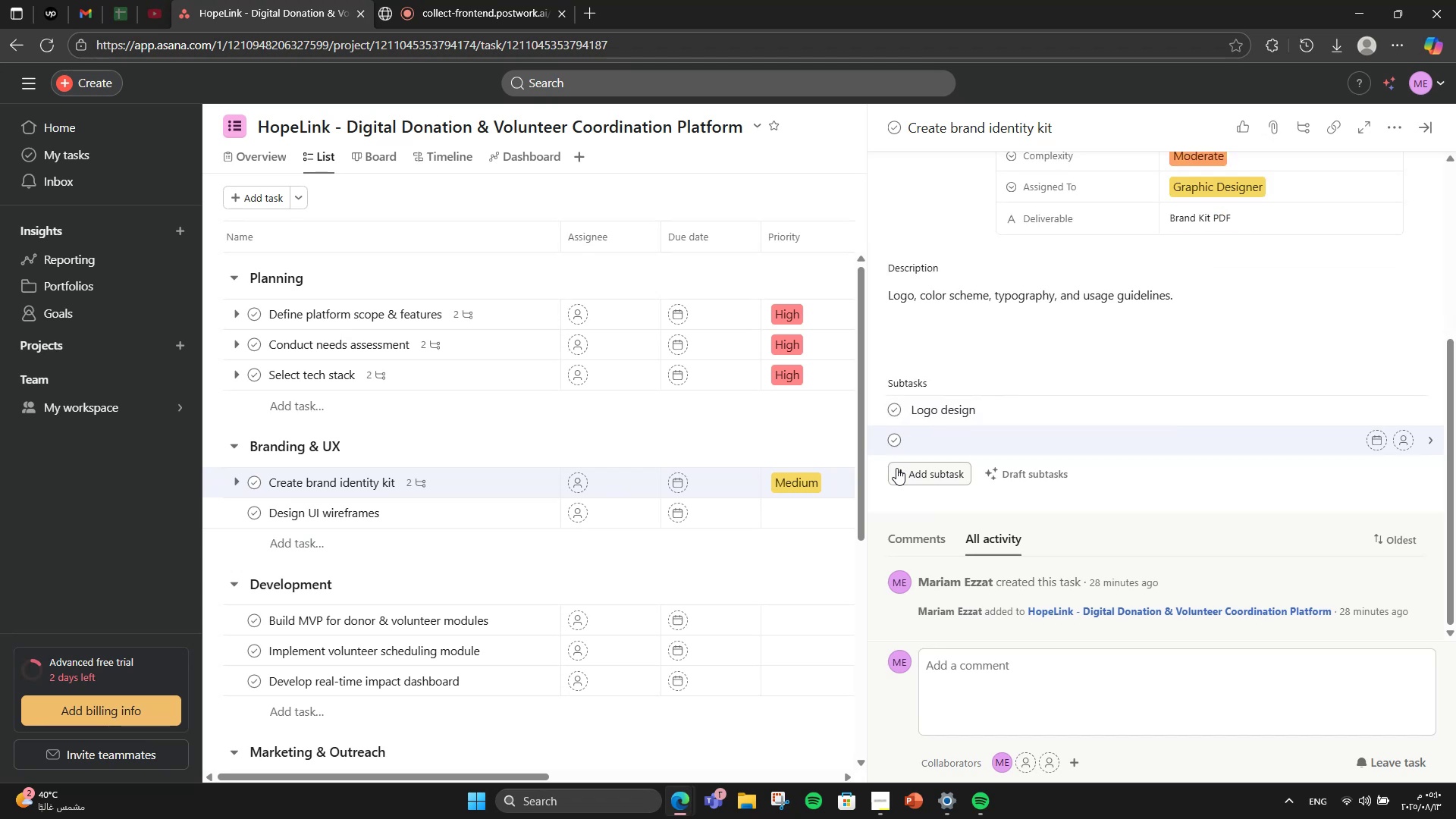 
type(Cool)
key(Backspace)
key(Backspace)
type(lot)
key(Backspace)
type(r palette)
 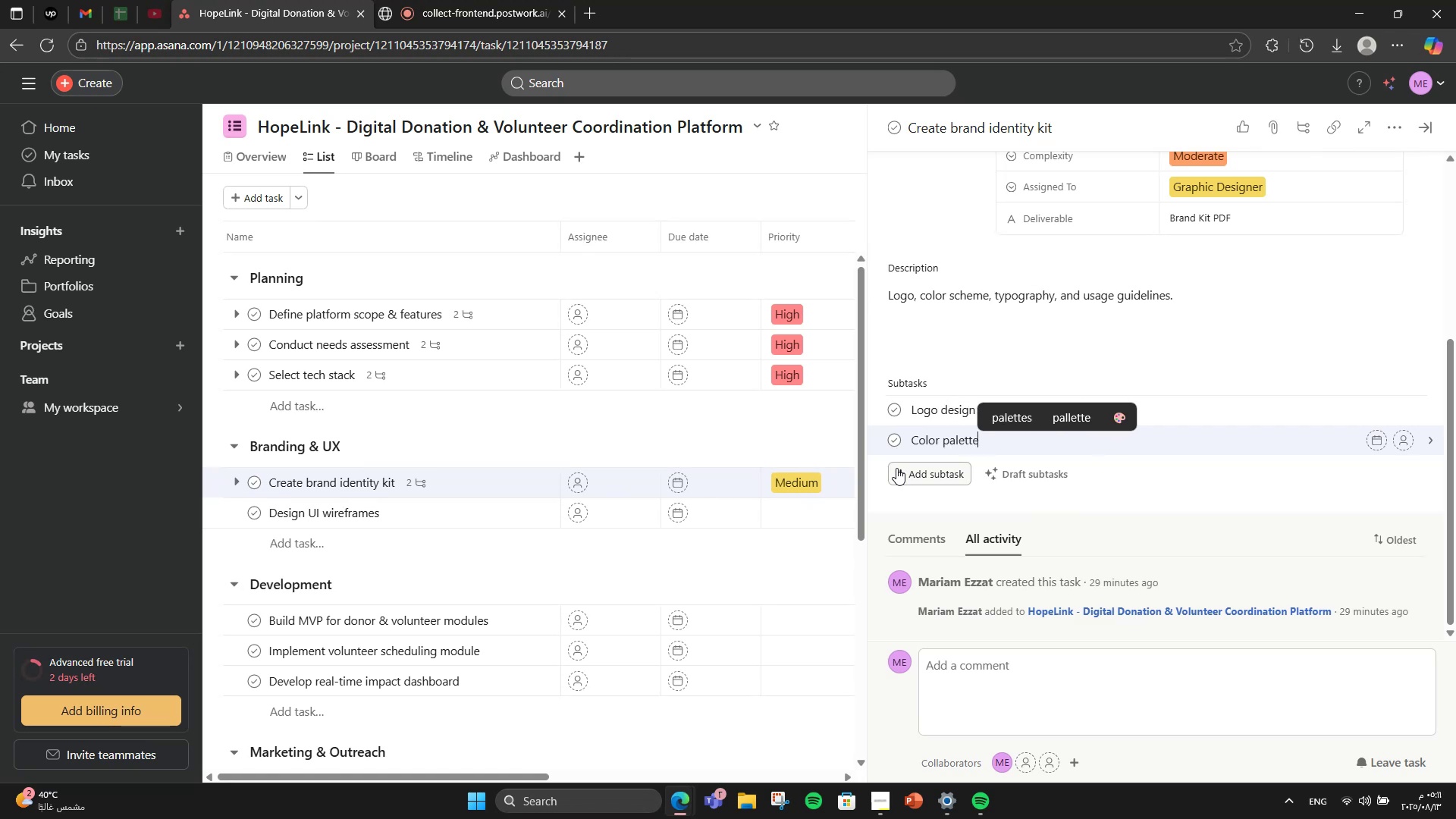 
key(Enter)
 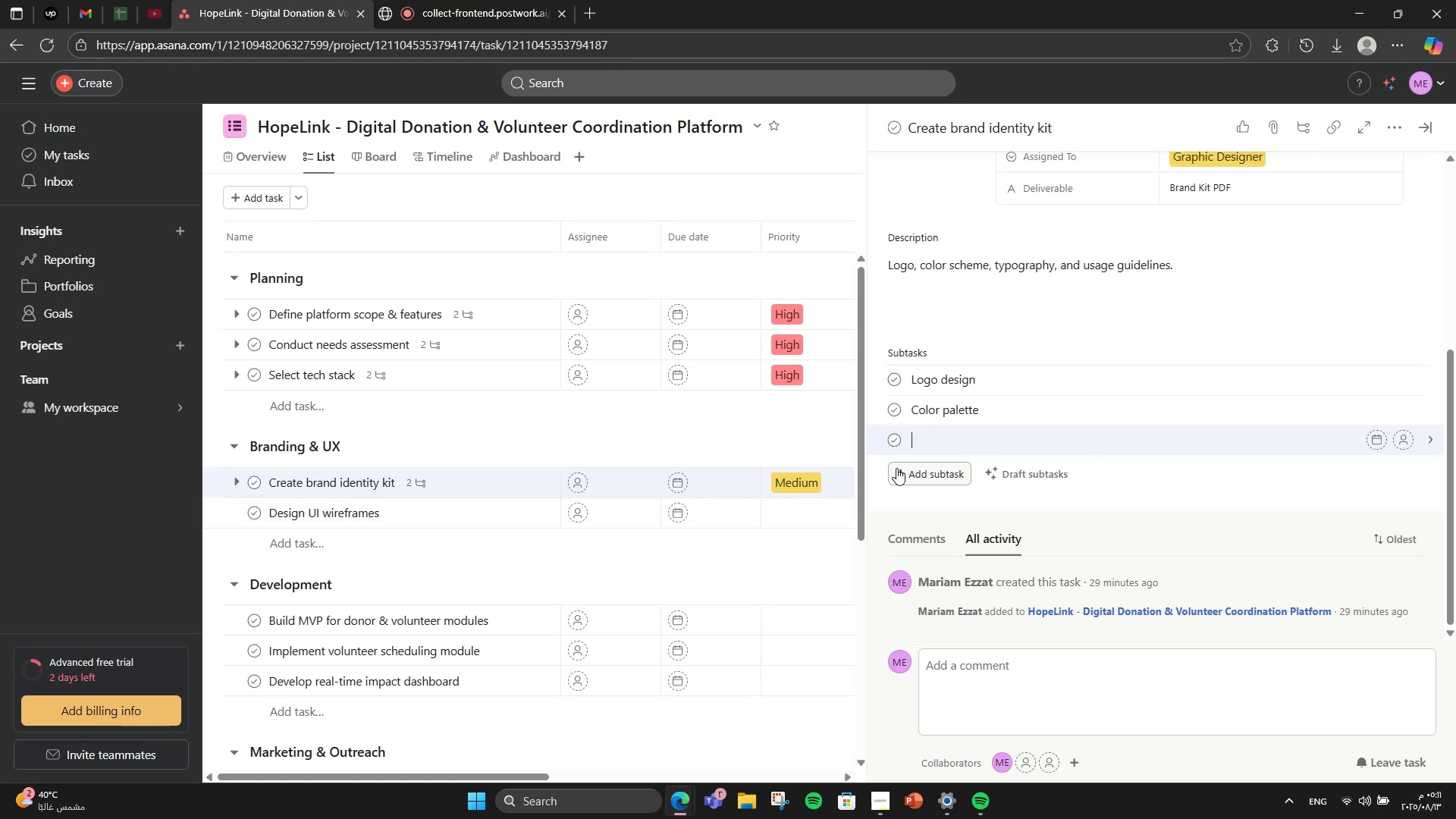 
type(Typography)
 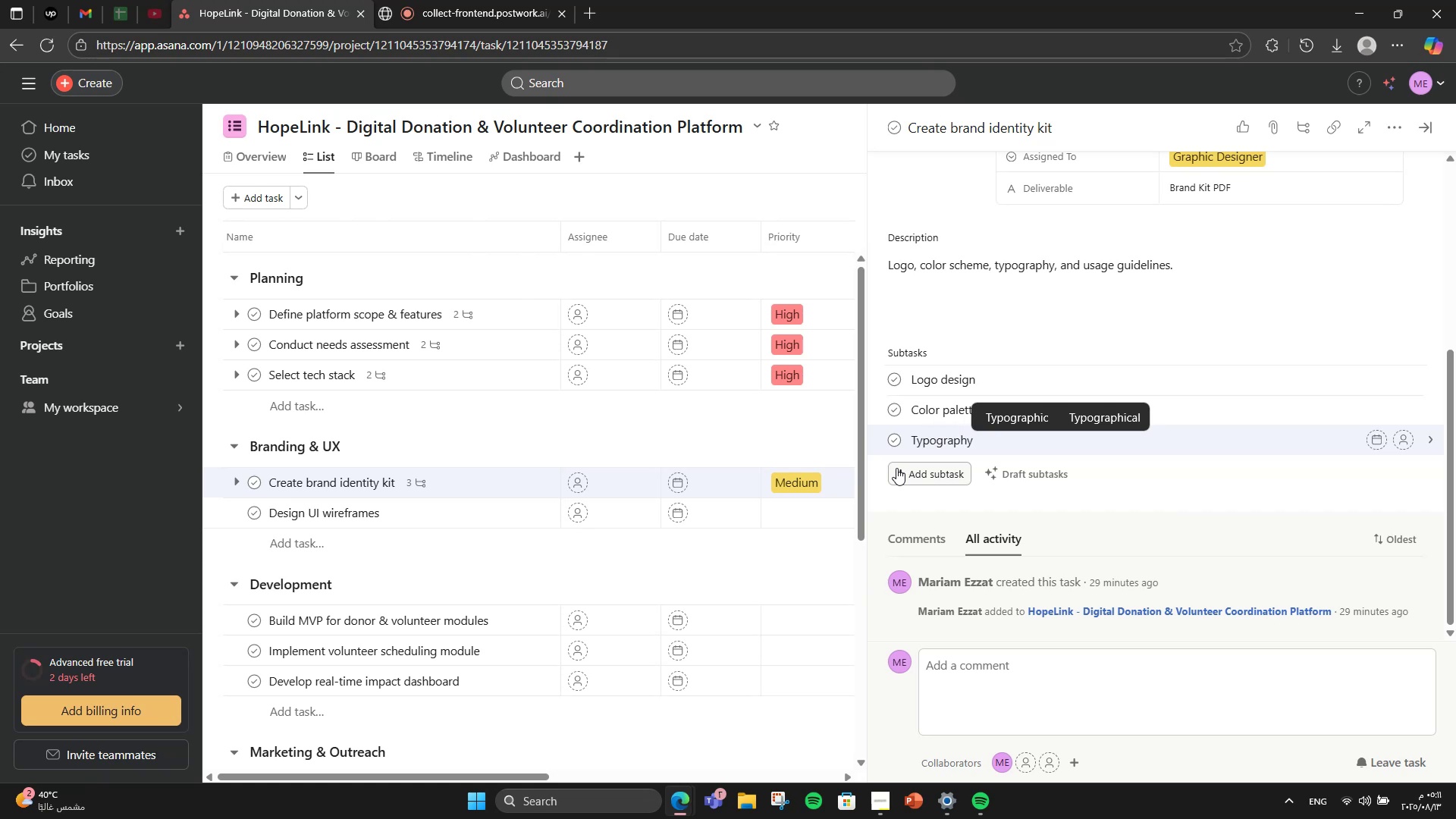 
type(rules)
 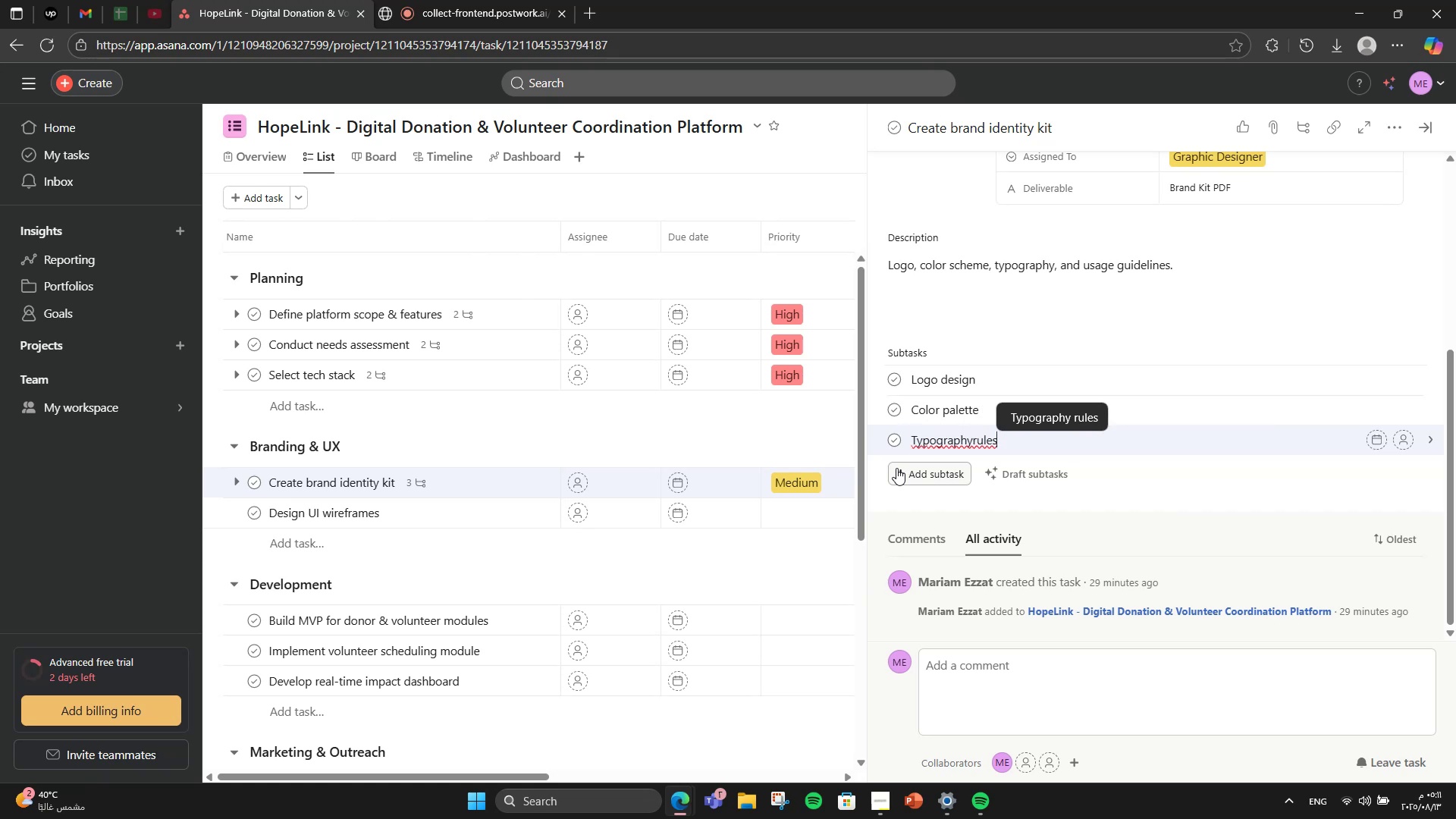 
hold_key(key=ArrowLeft, duration=0.62)
 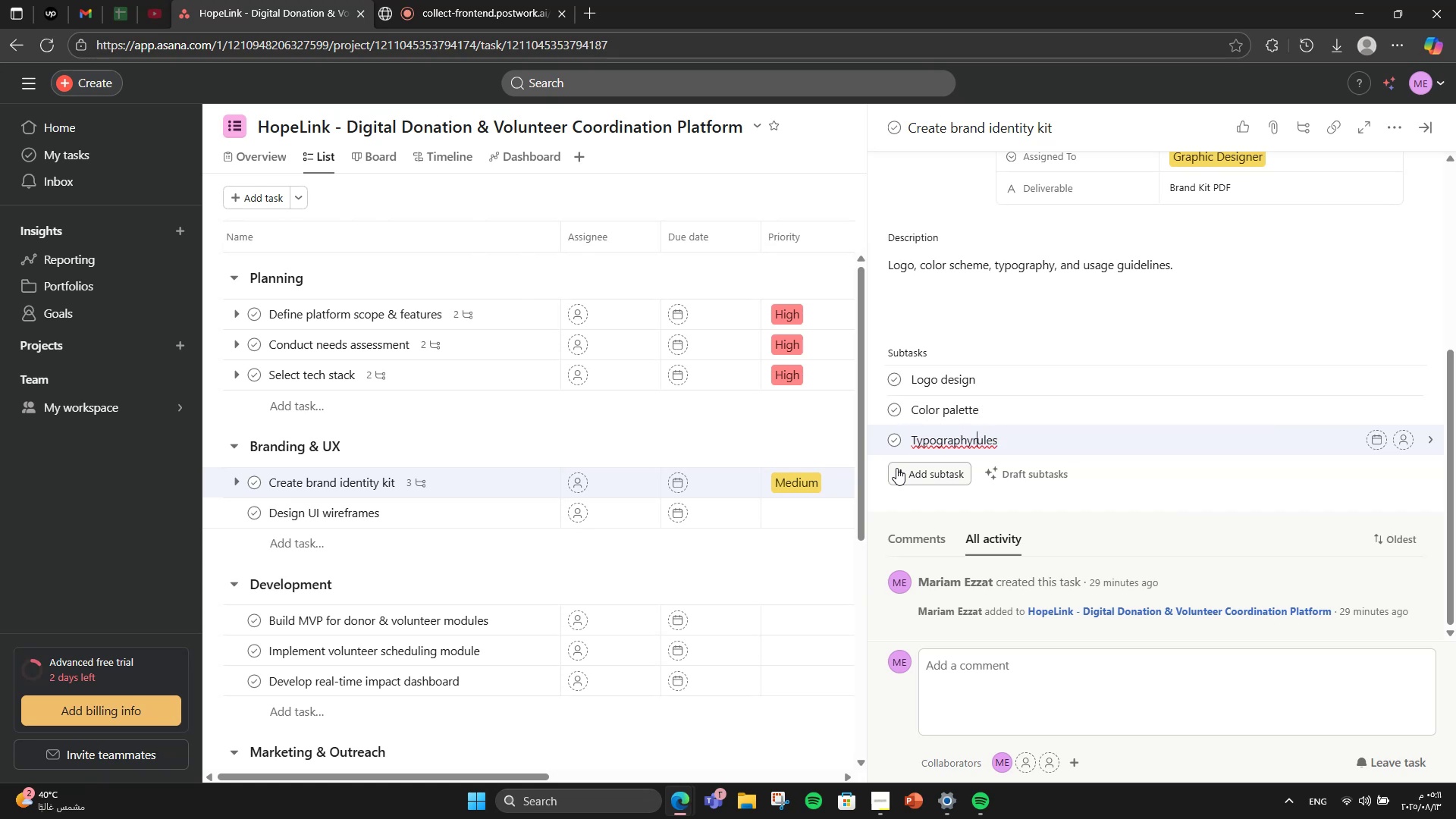 
key(ArrowLeft)
 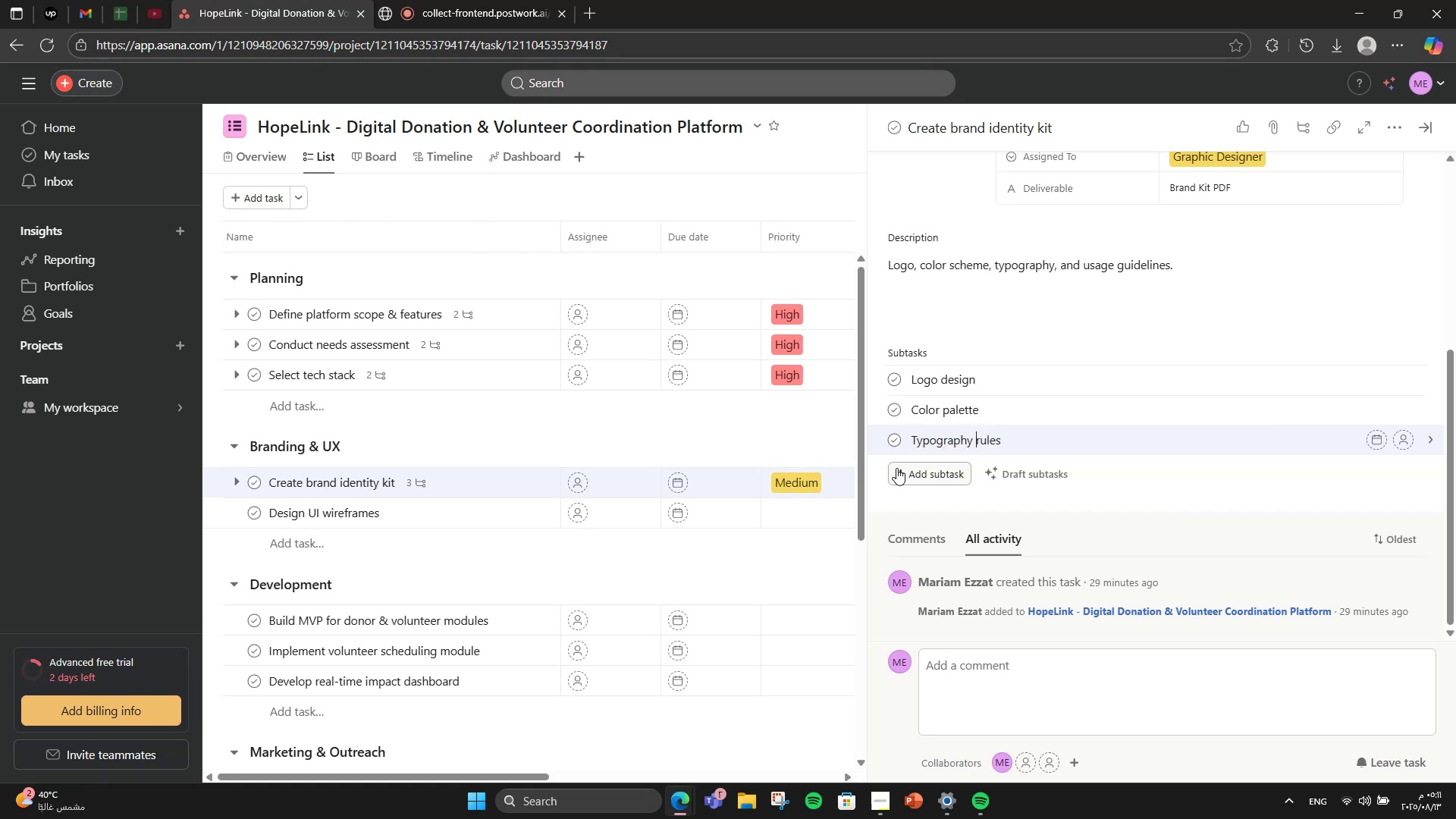 
key(Space)
 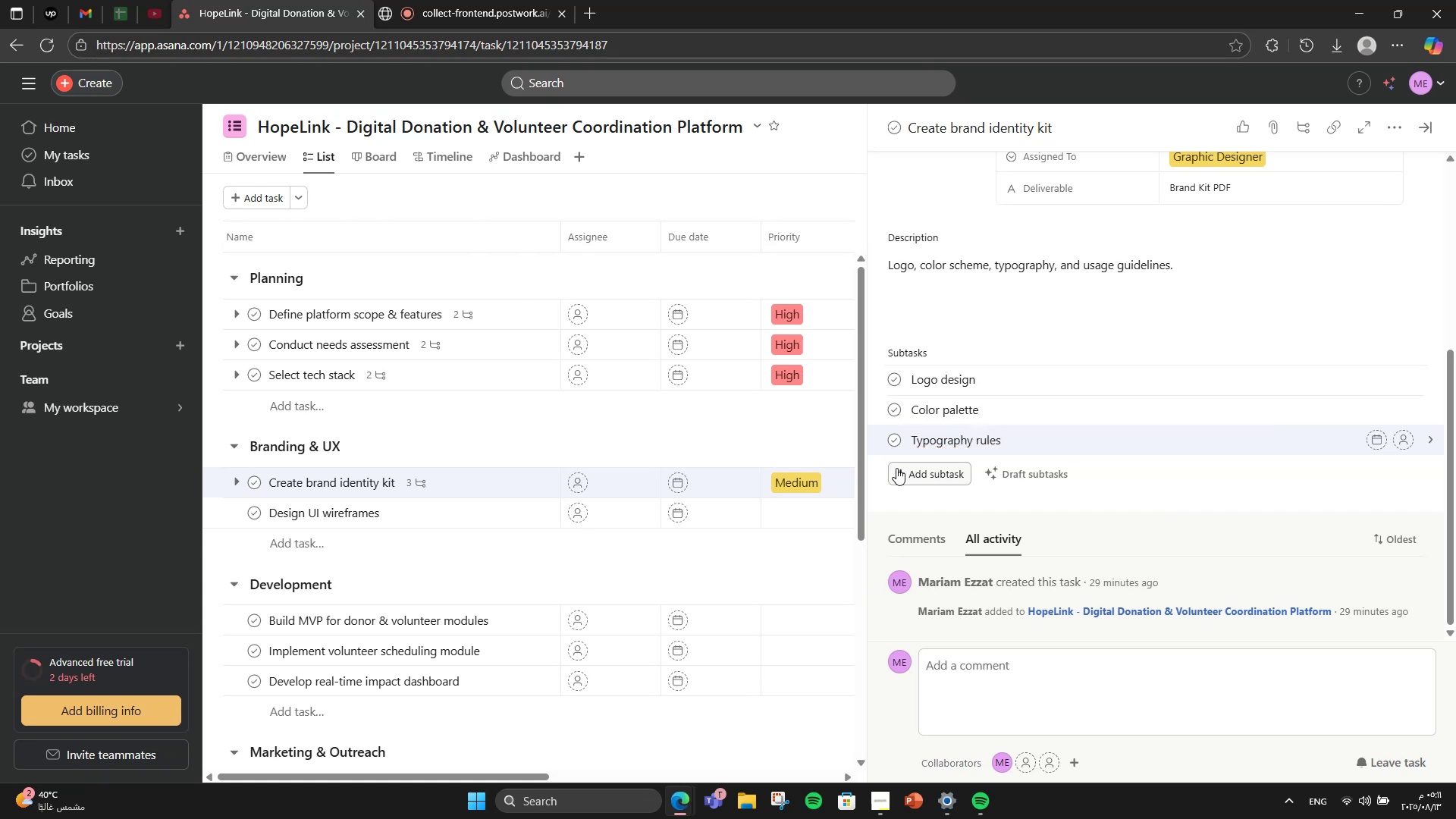 
hold_key(key=ArrowRight, duration=0.91)
 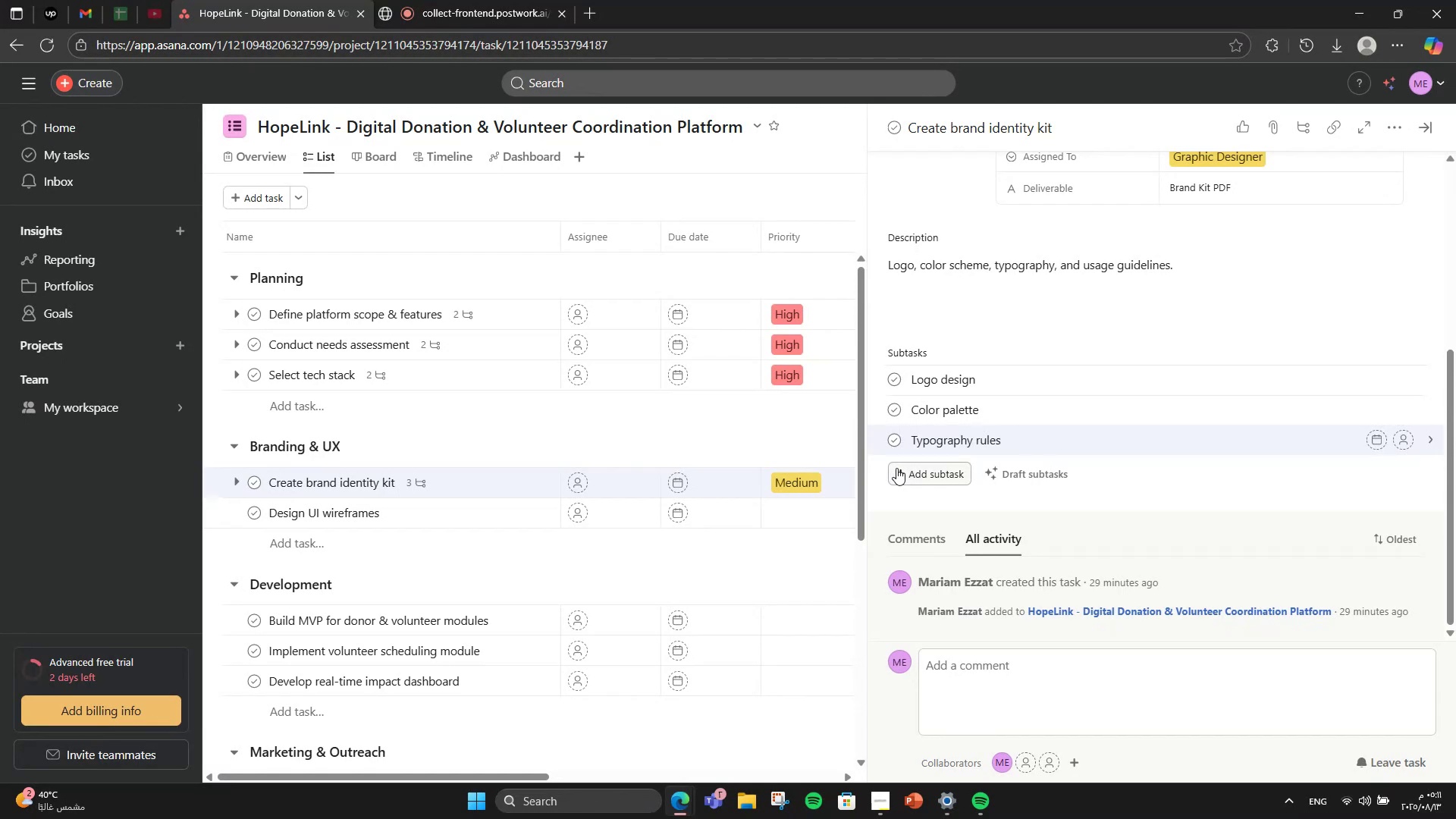 
wait(5.02)
 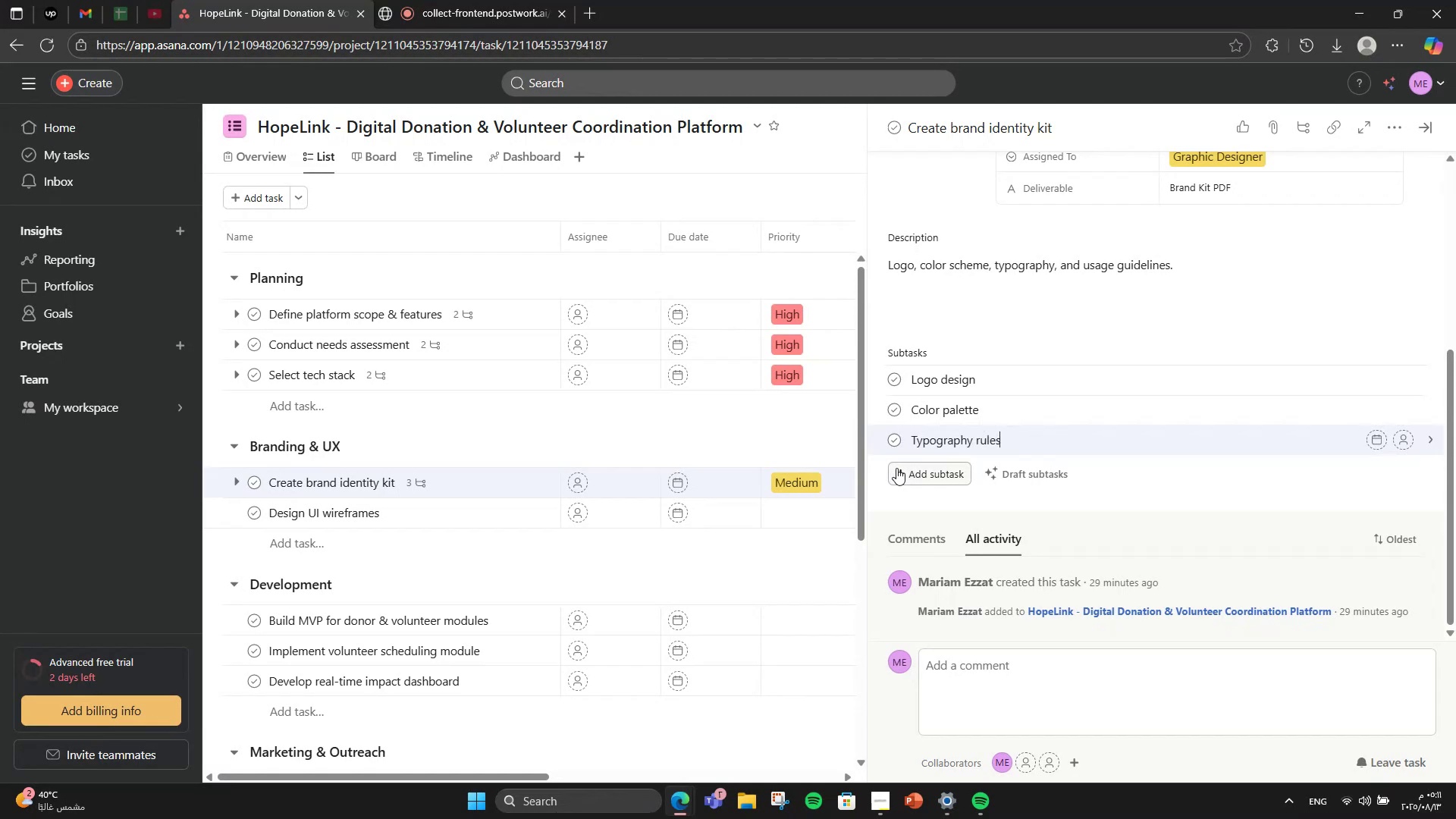 
scroll: coordinate [1350, 391], scroll_direction: up, amount: 6.0
 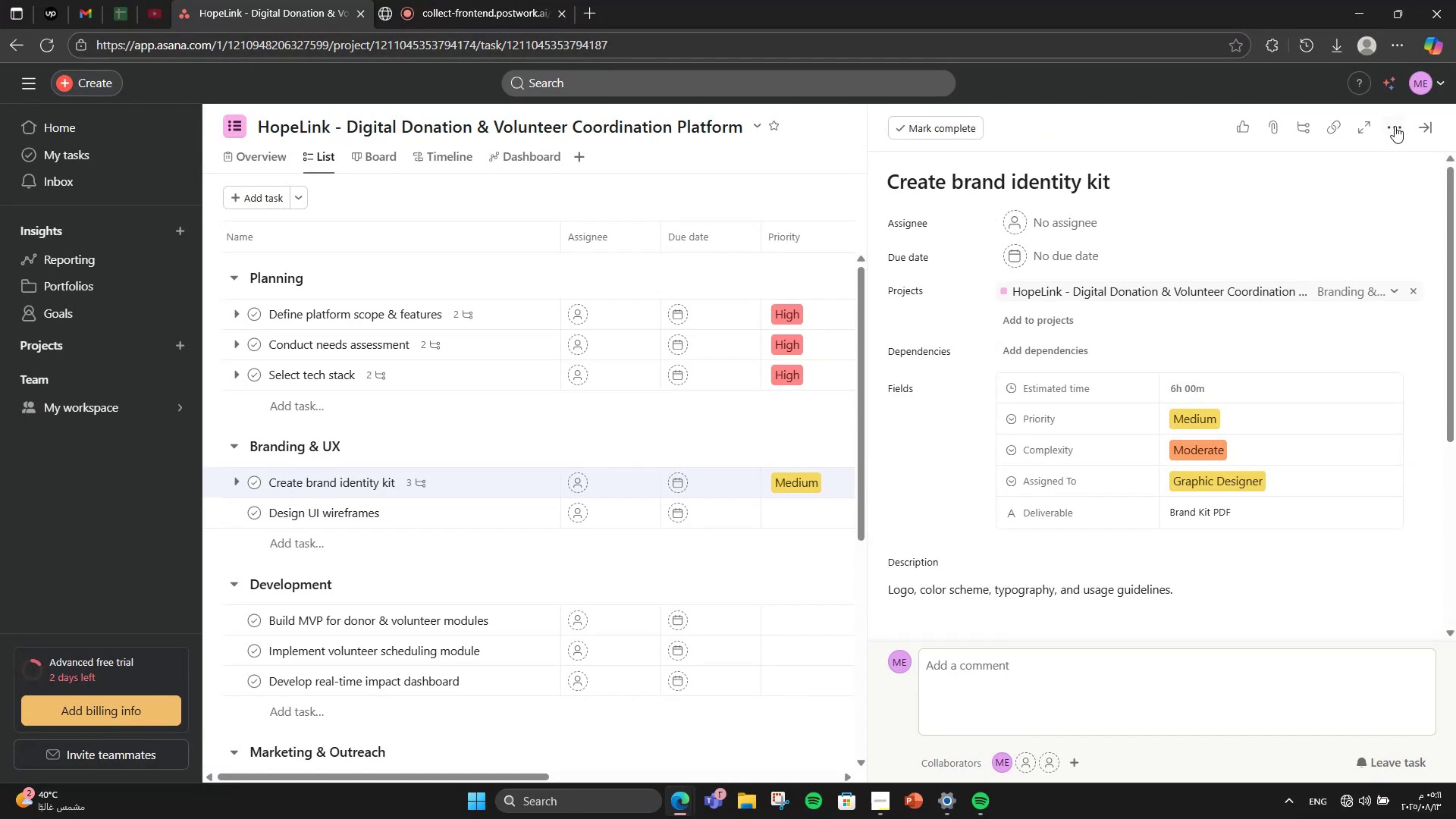 
left_click([1395, 126])
 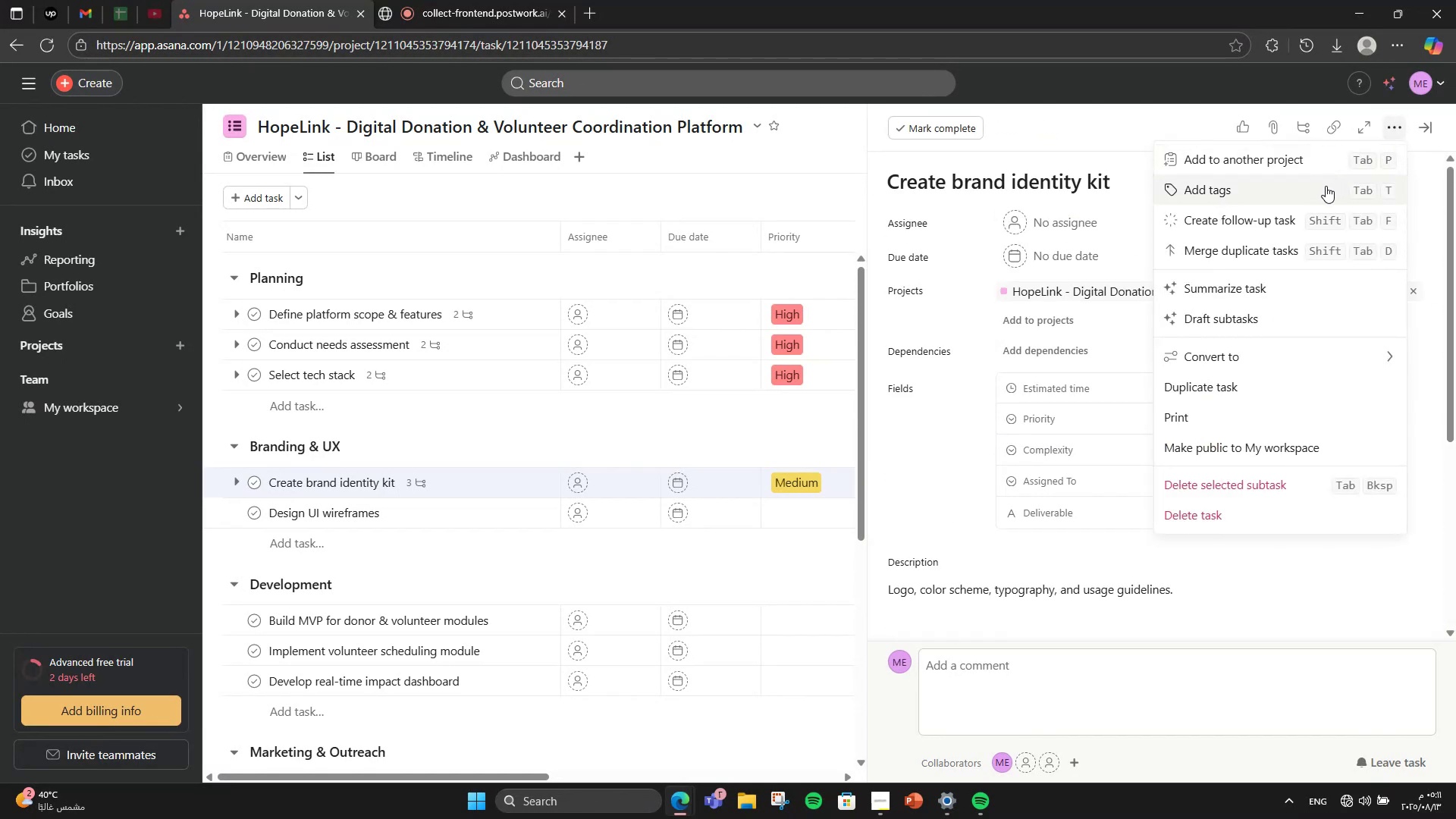 
left_click([1325, 187])
 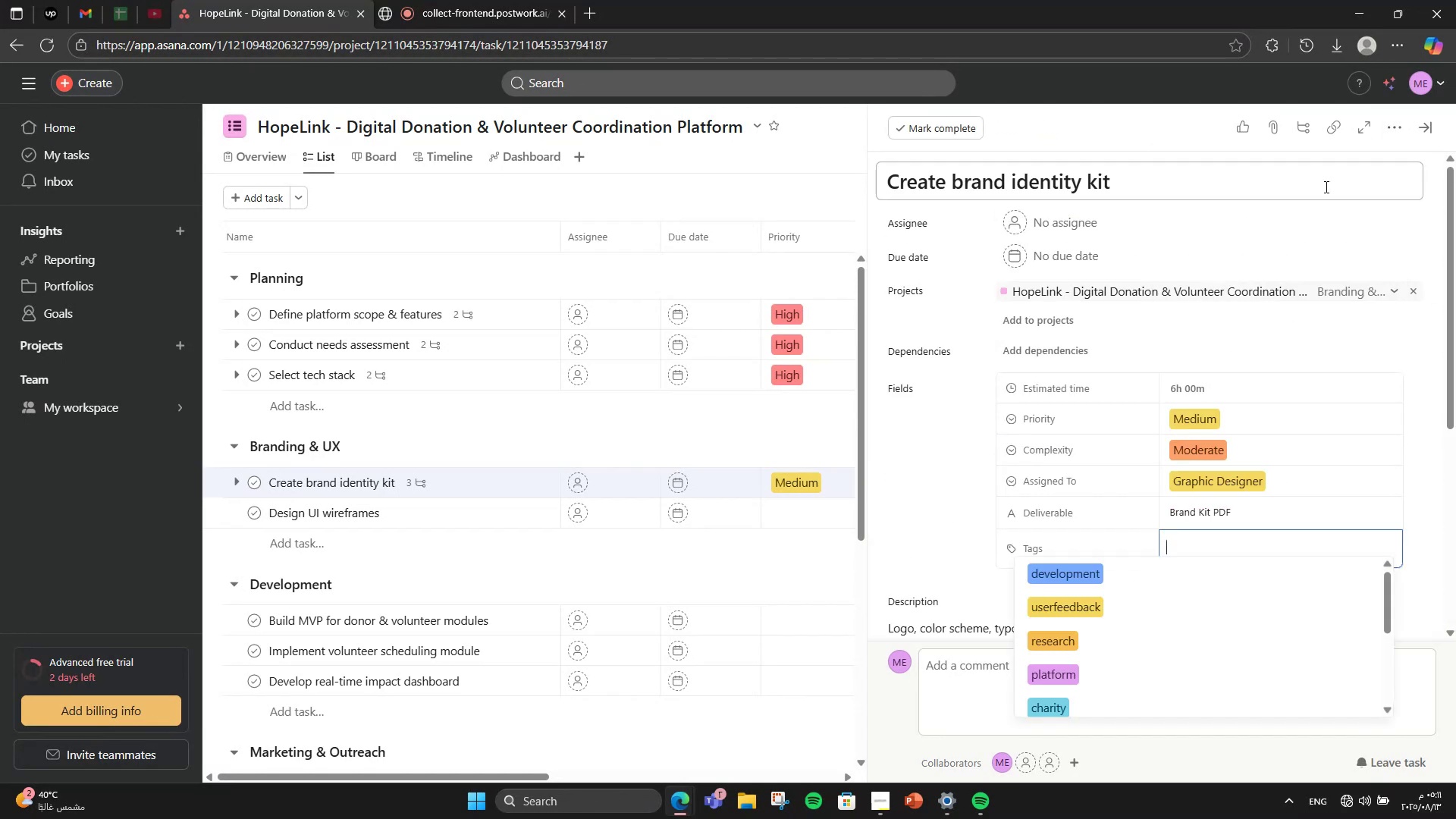 
type(branding)
 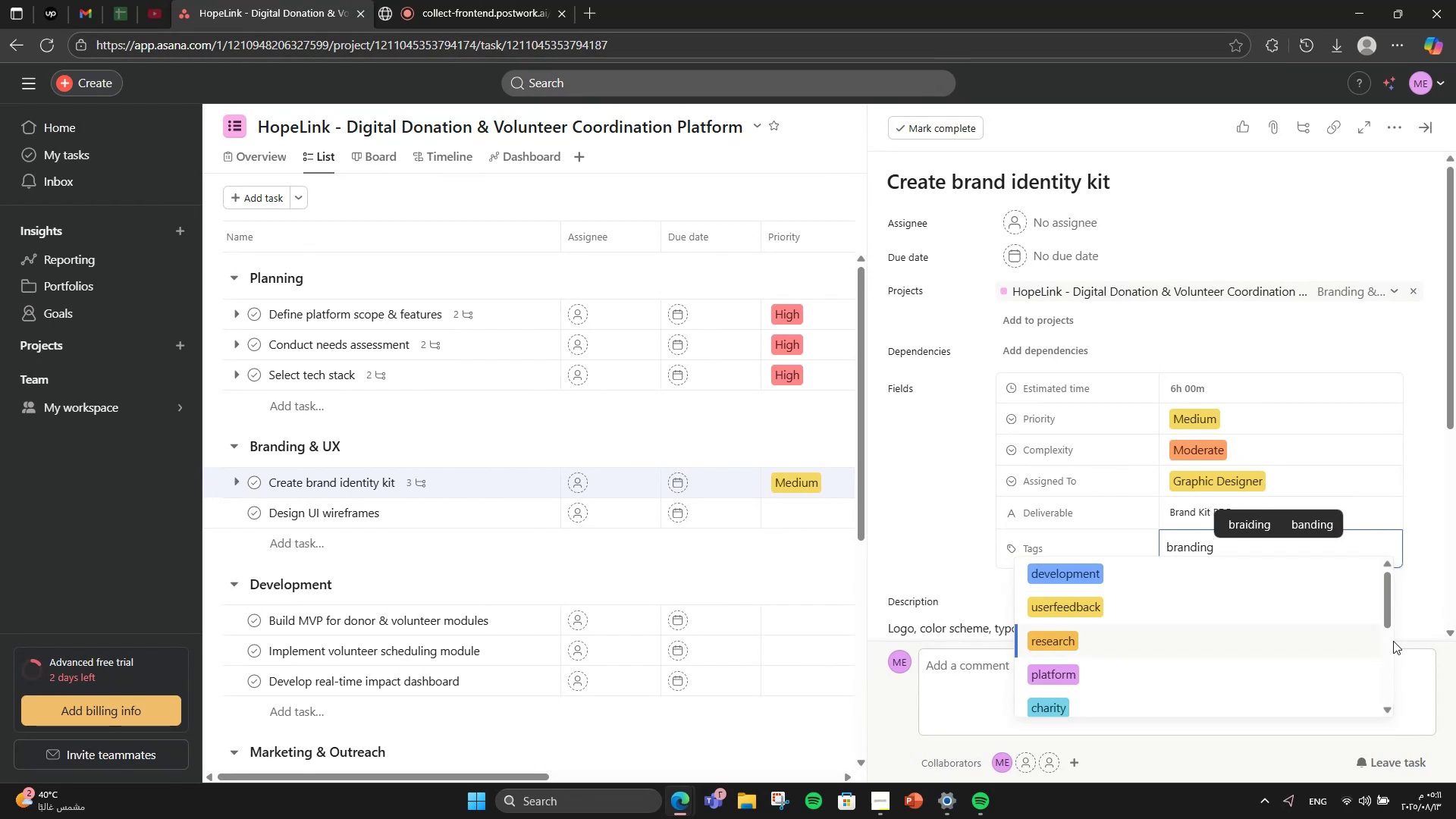 
scroll: coordinate [1325, 622], scroll_direction: down, amount: 5.0
 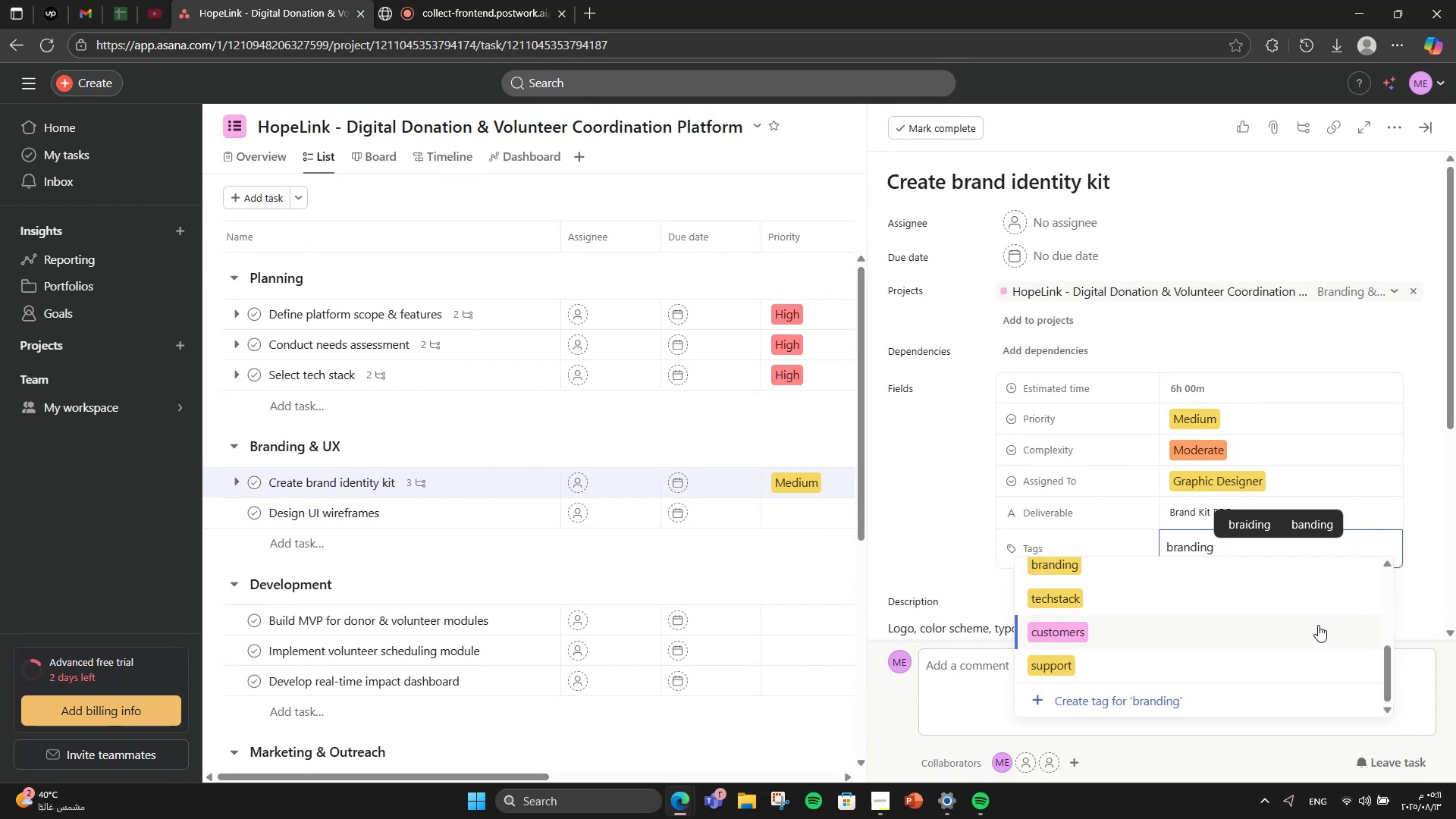 
scroll: coordinate [1304, 631], scroll_direction: up, amount: 3.0
 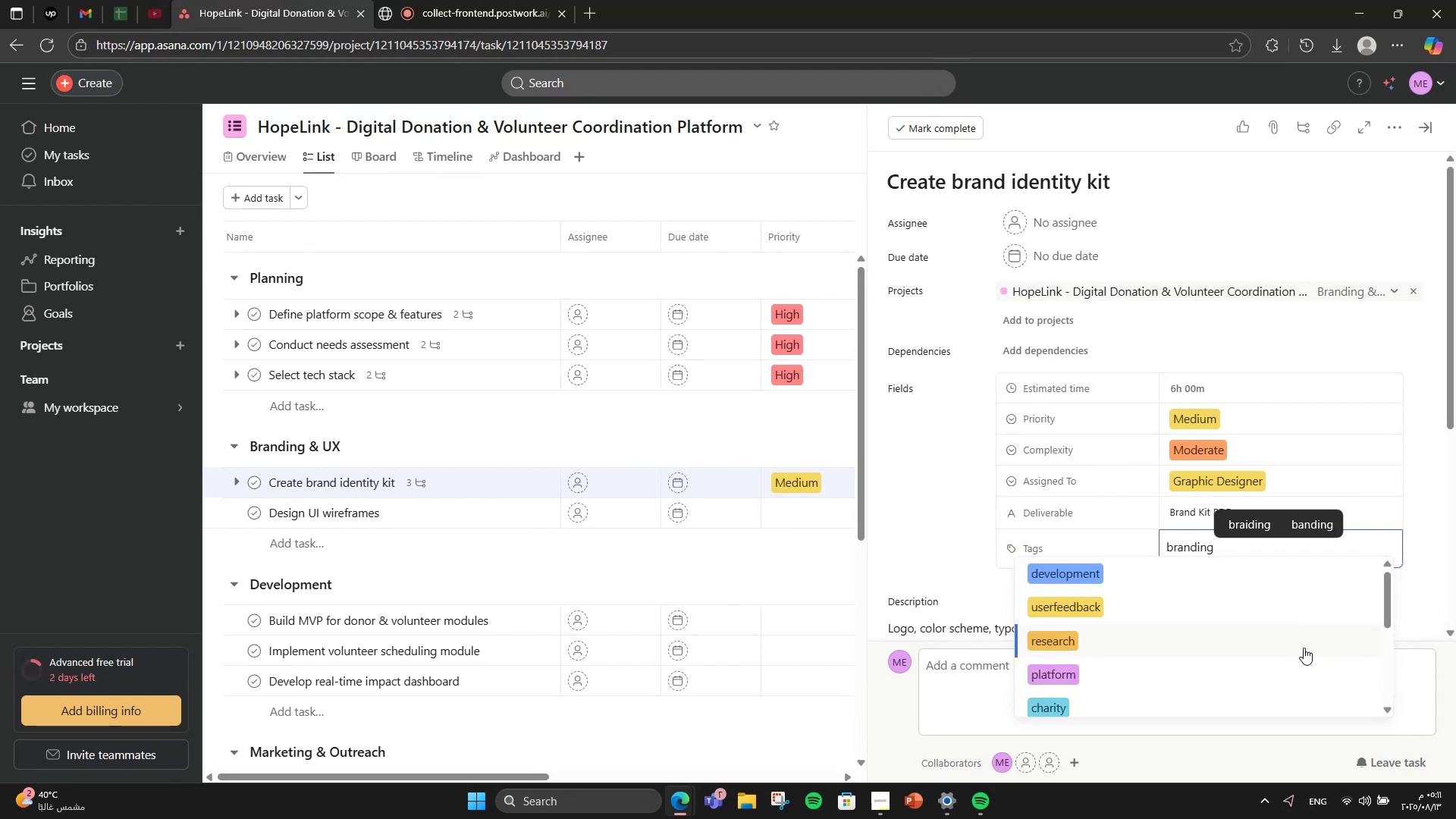 
scroll: coordinate [1108, 643], scroll_direction: down, amount: 2.0
 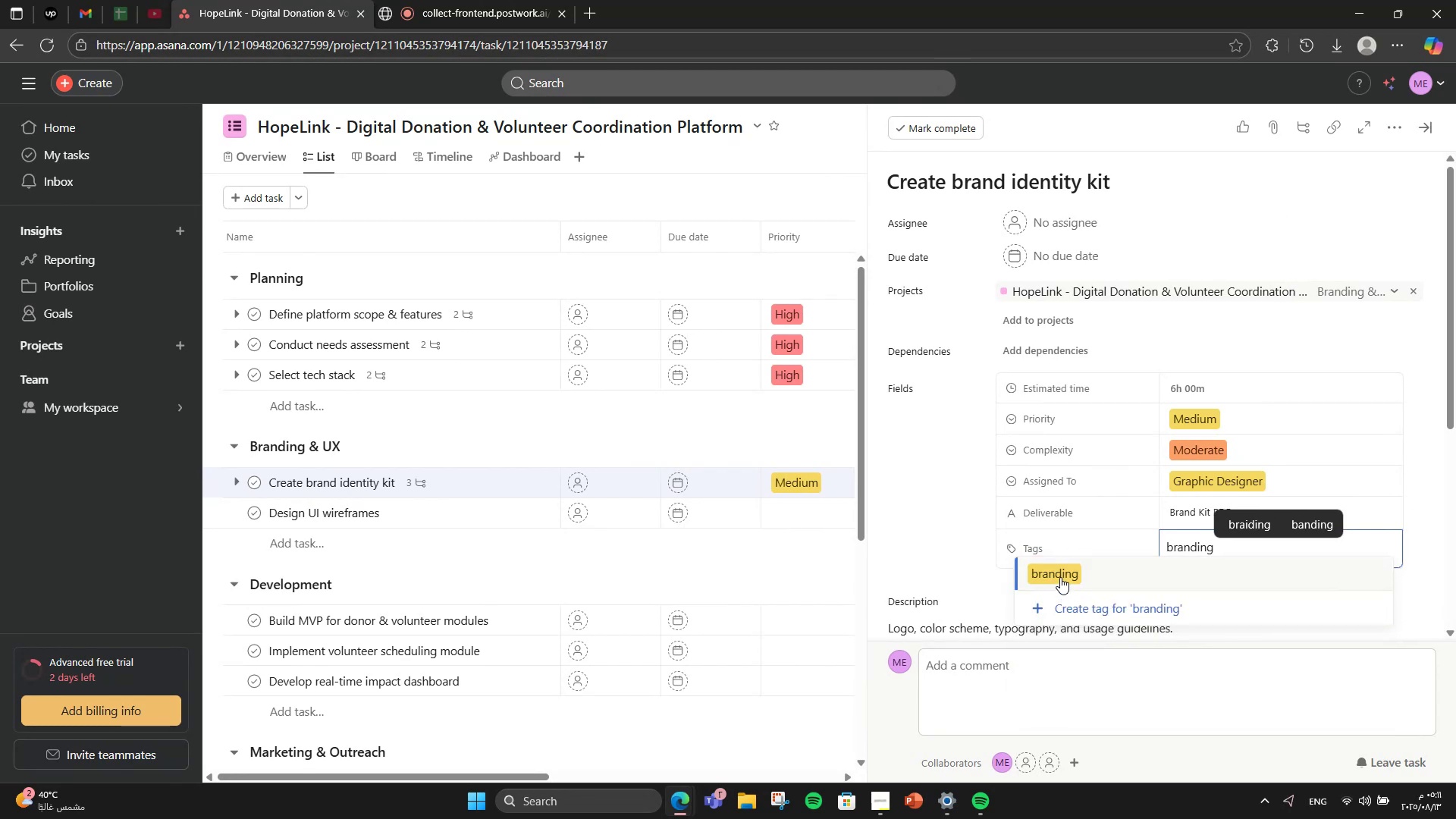 
left_click([1061, 576])
 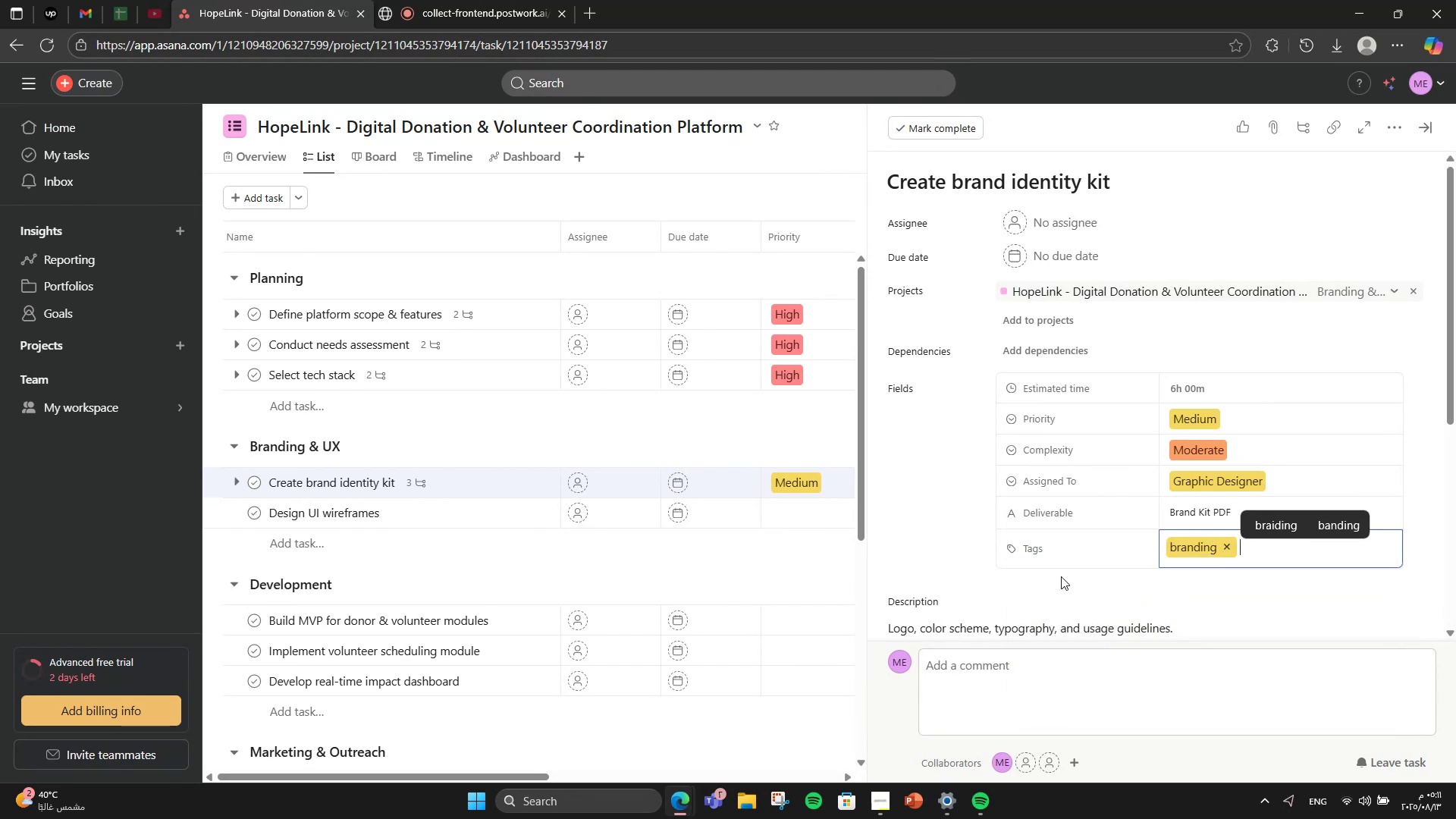 
type(v)
key(Backspace)
type(charit)
 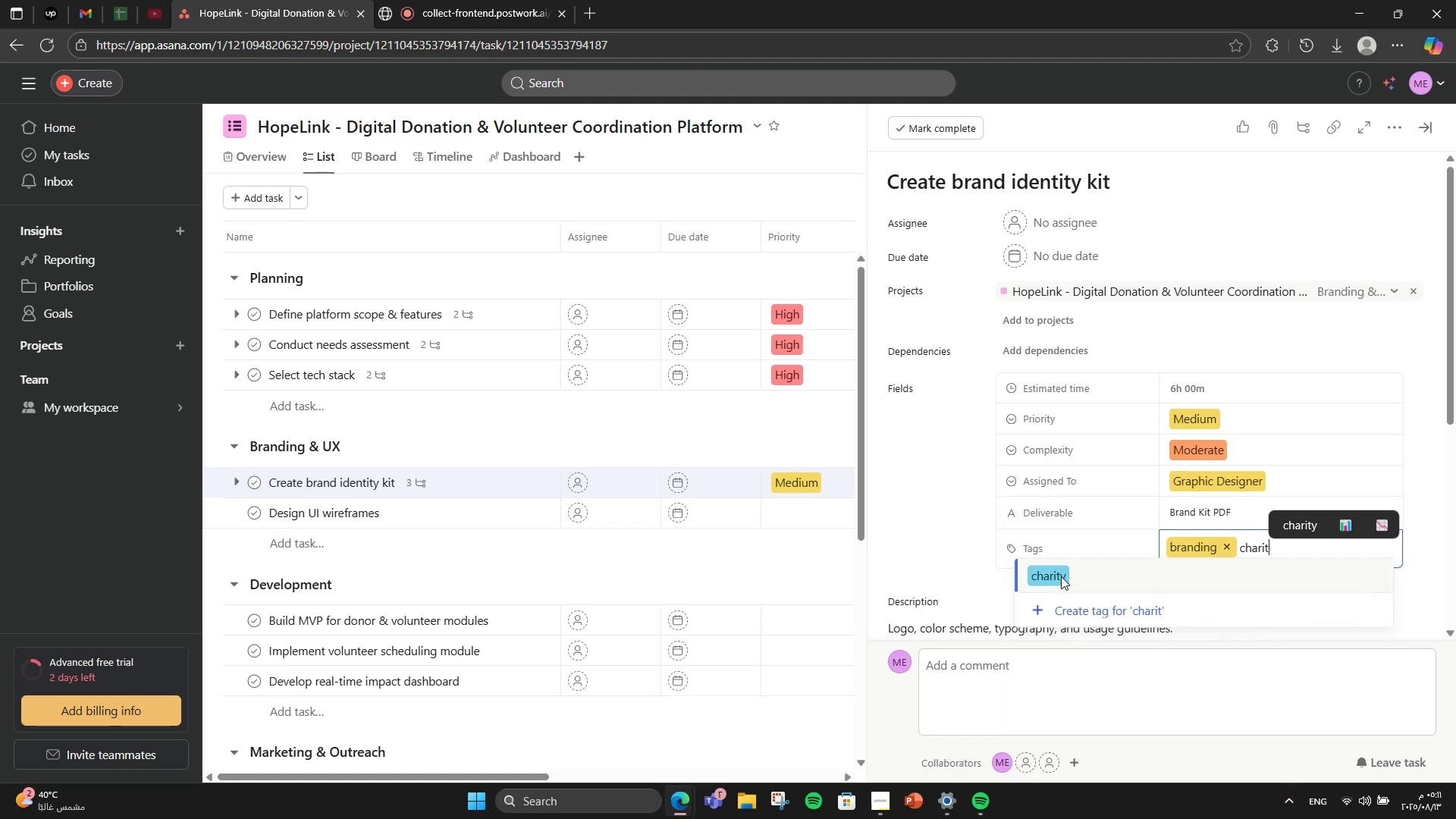 
left_click([1061, 576])
 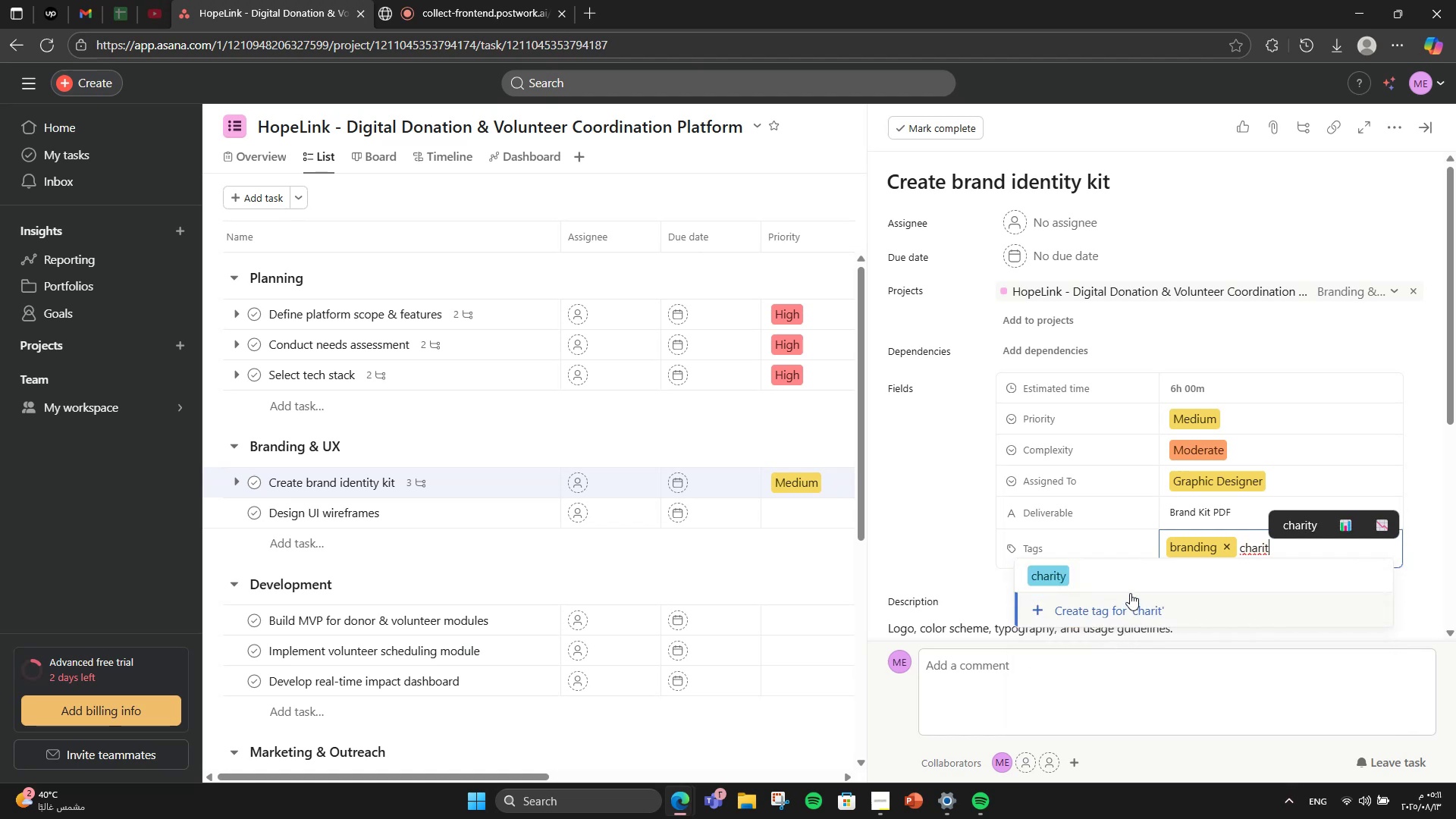 
left_click([1130, 582])
 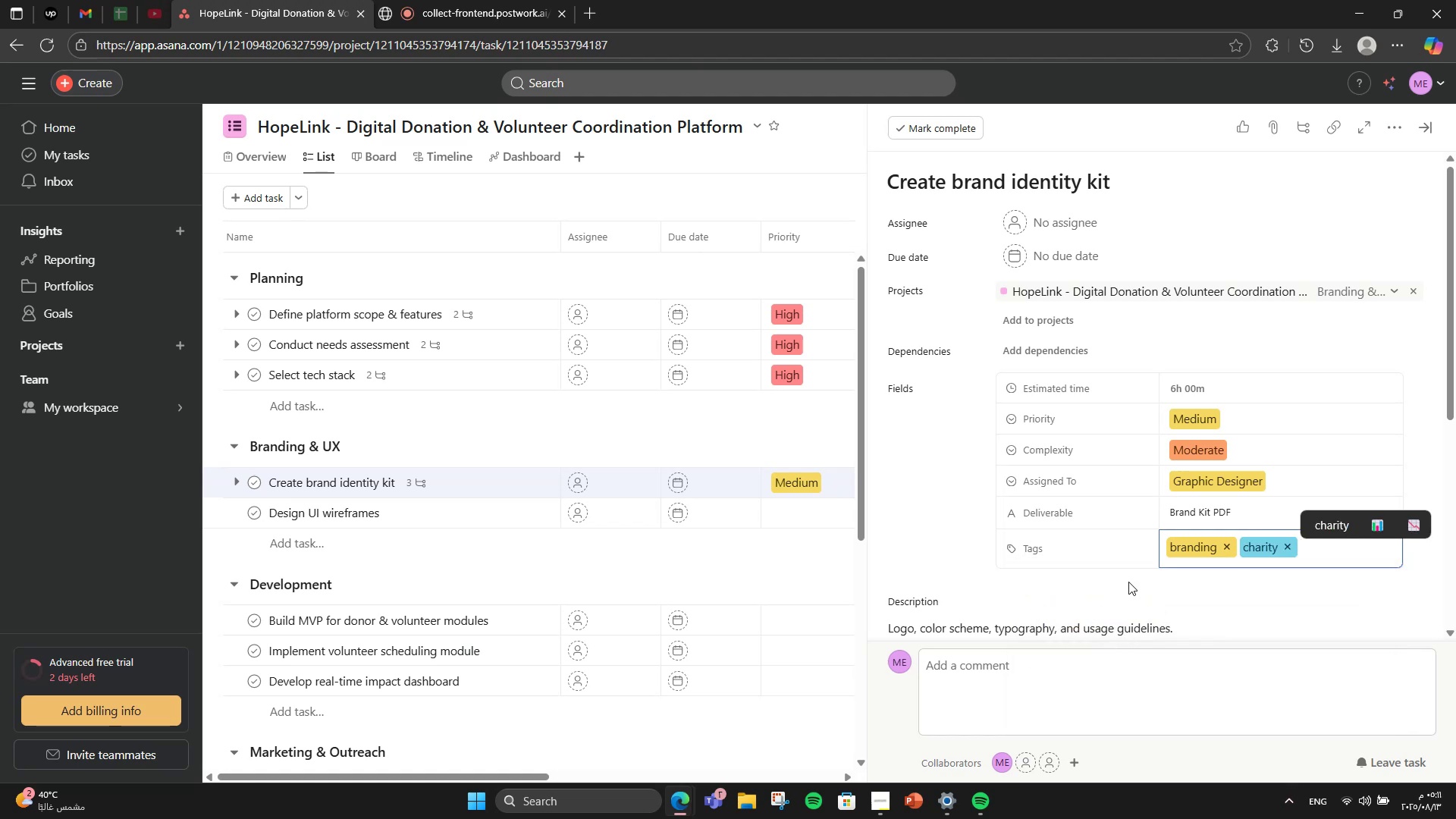 
scroll: coordinate [979, 422], scroll_direction: down, amount: 3.0
 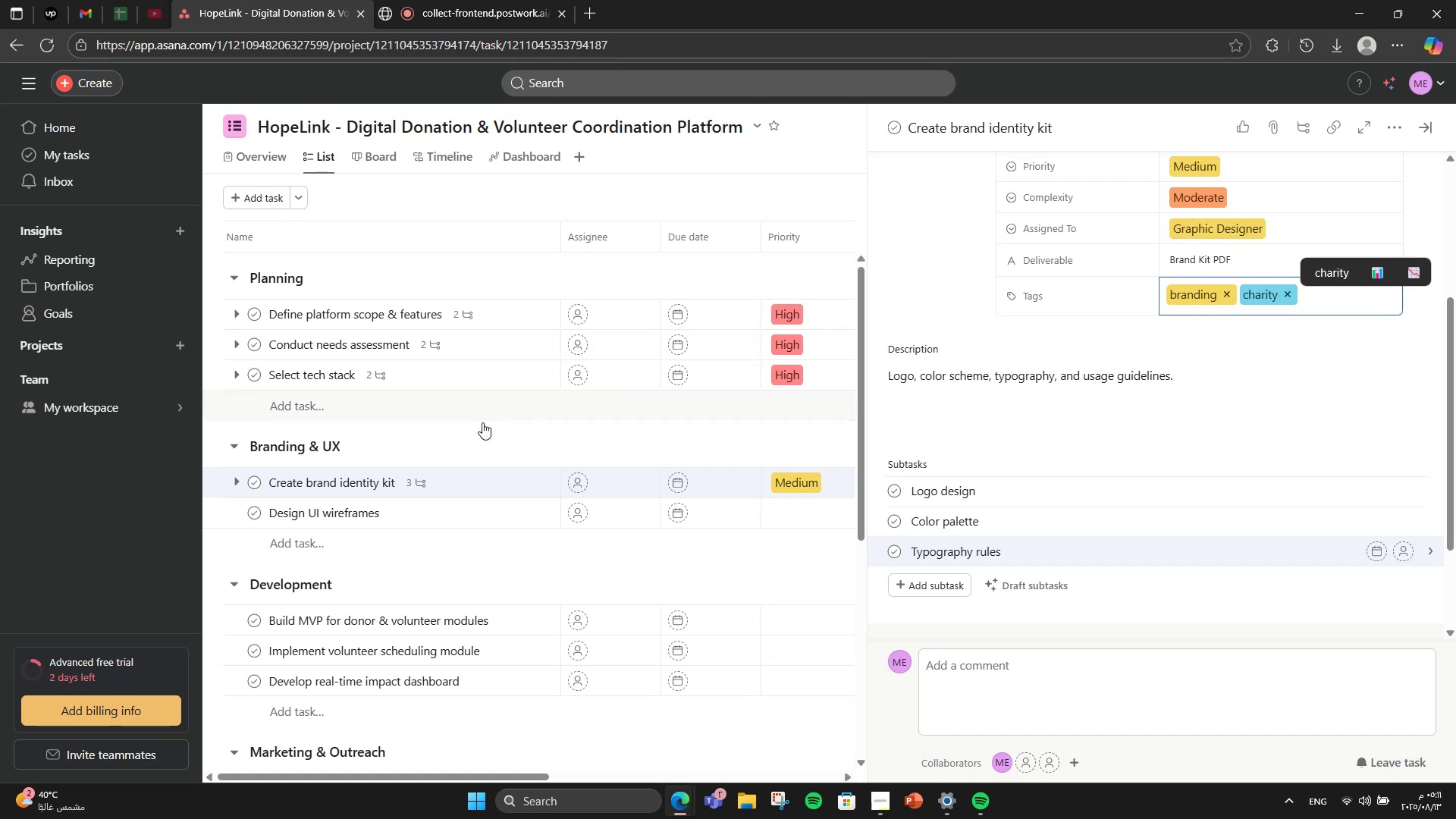 
left_click([460, 504])
 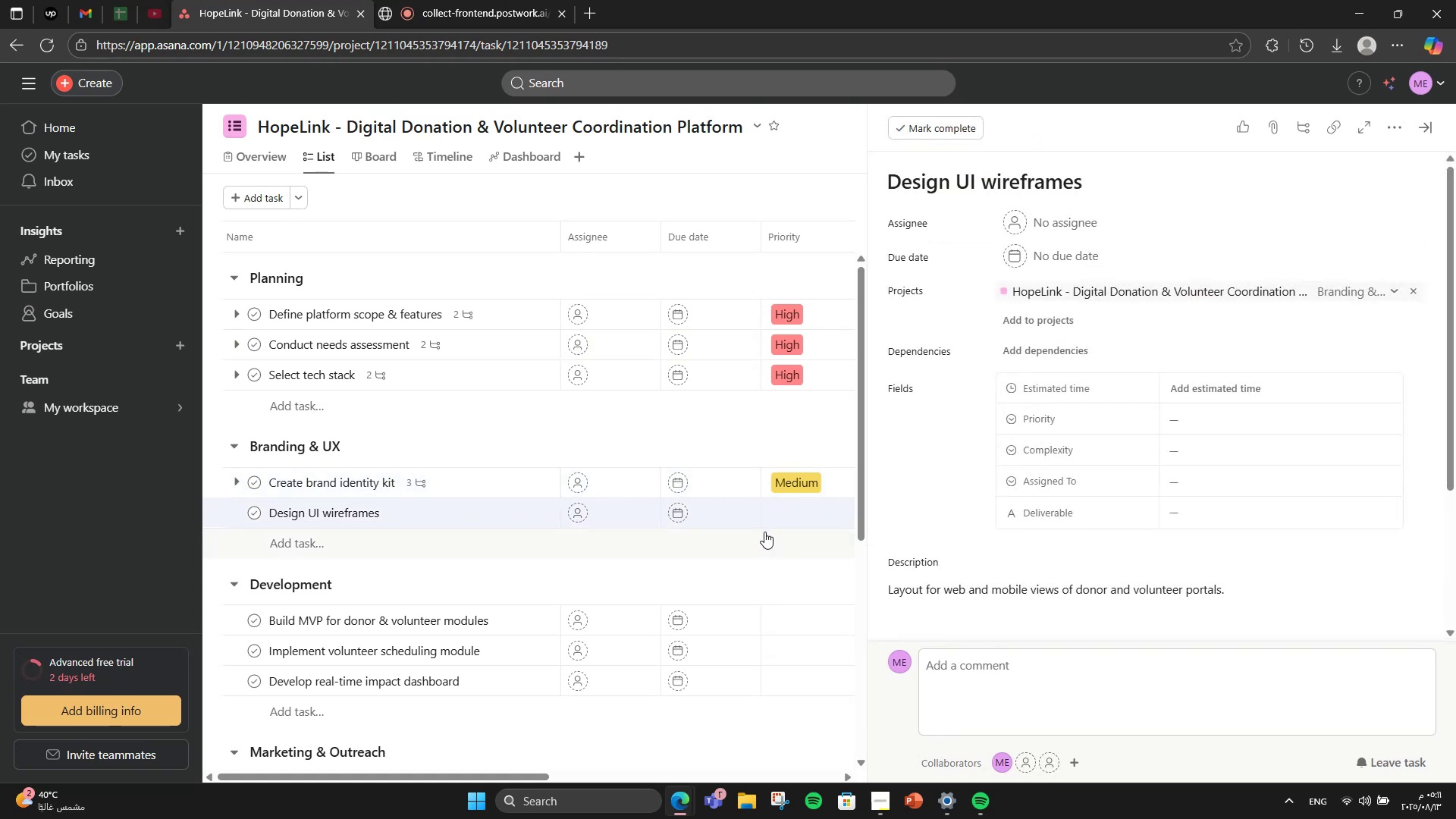 
wait(6.38)
 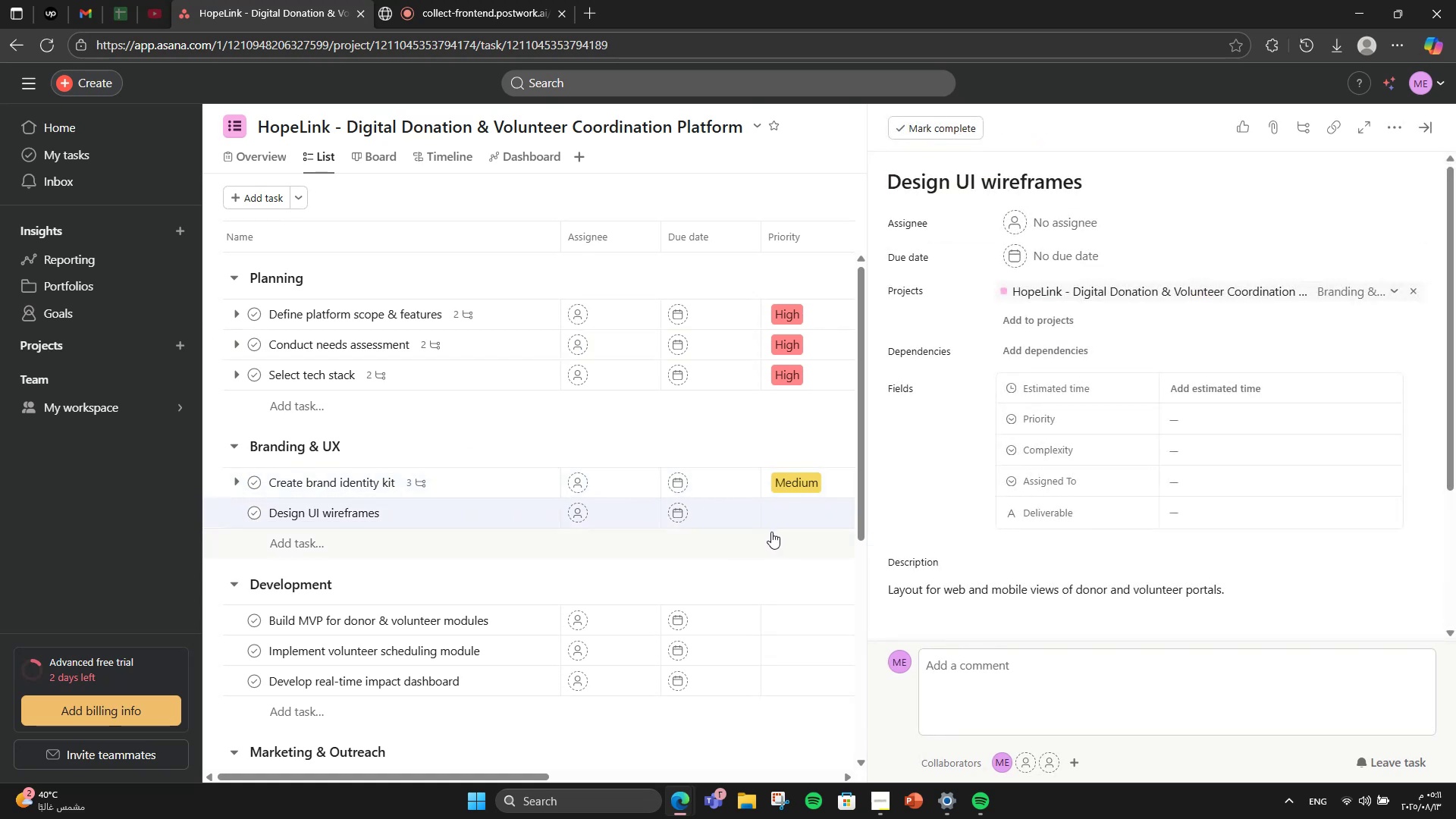 
left_click([1289, 419])
 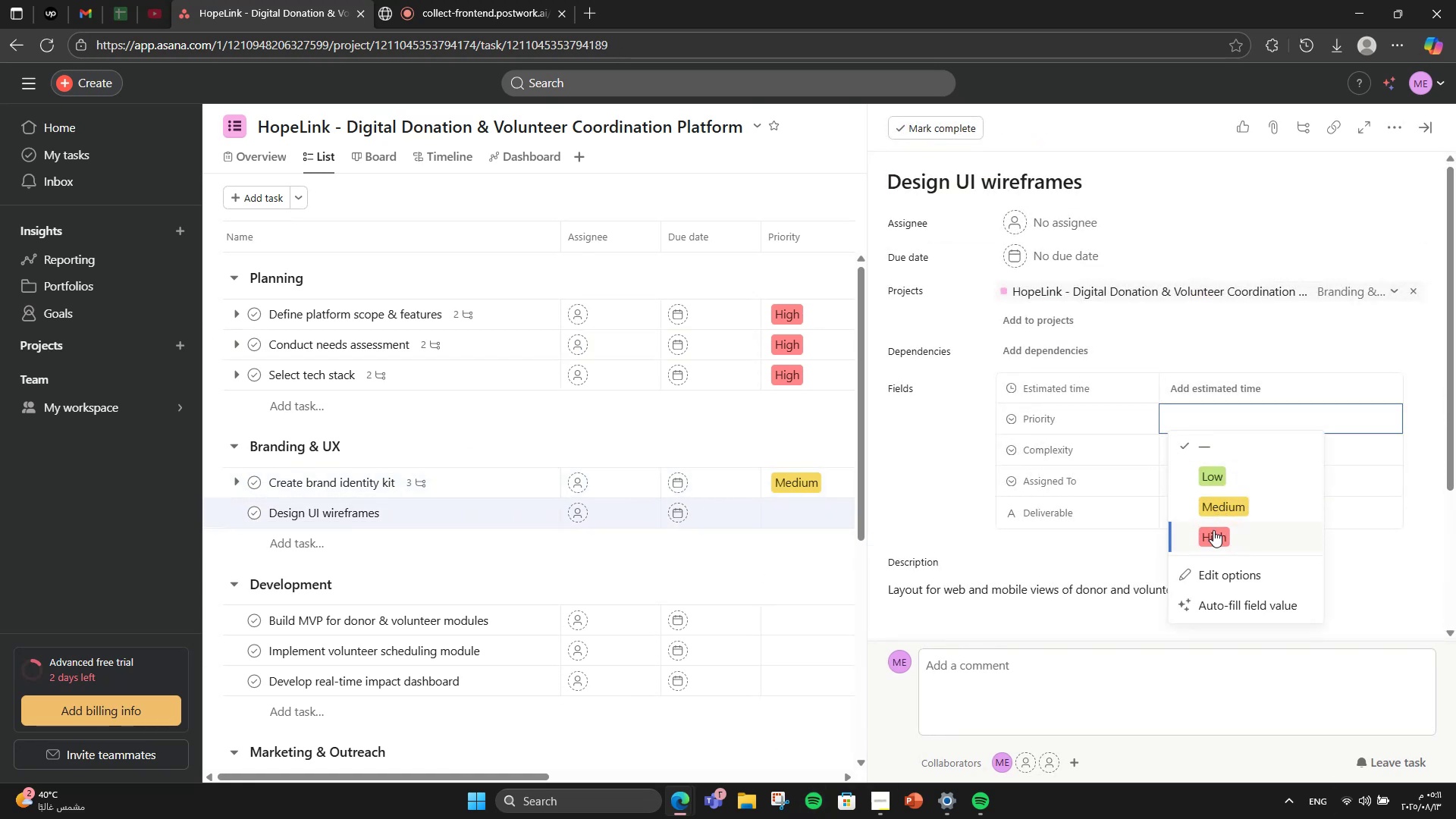 
left_click([1213, 530])
 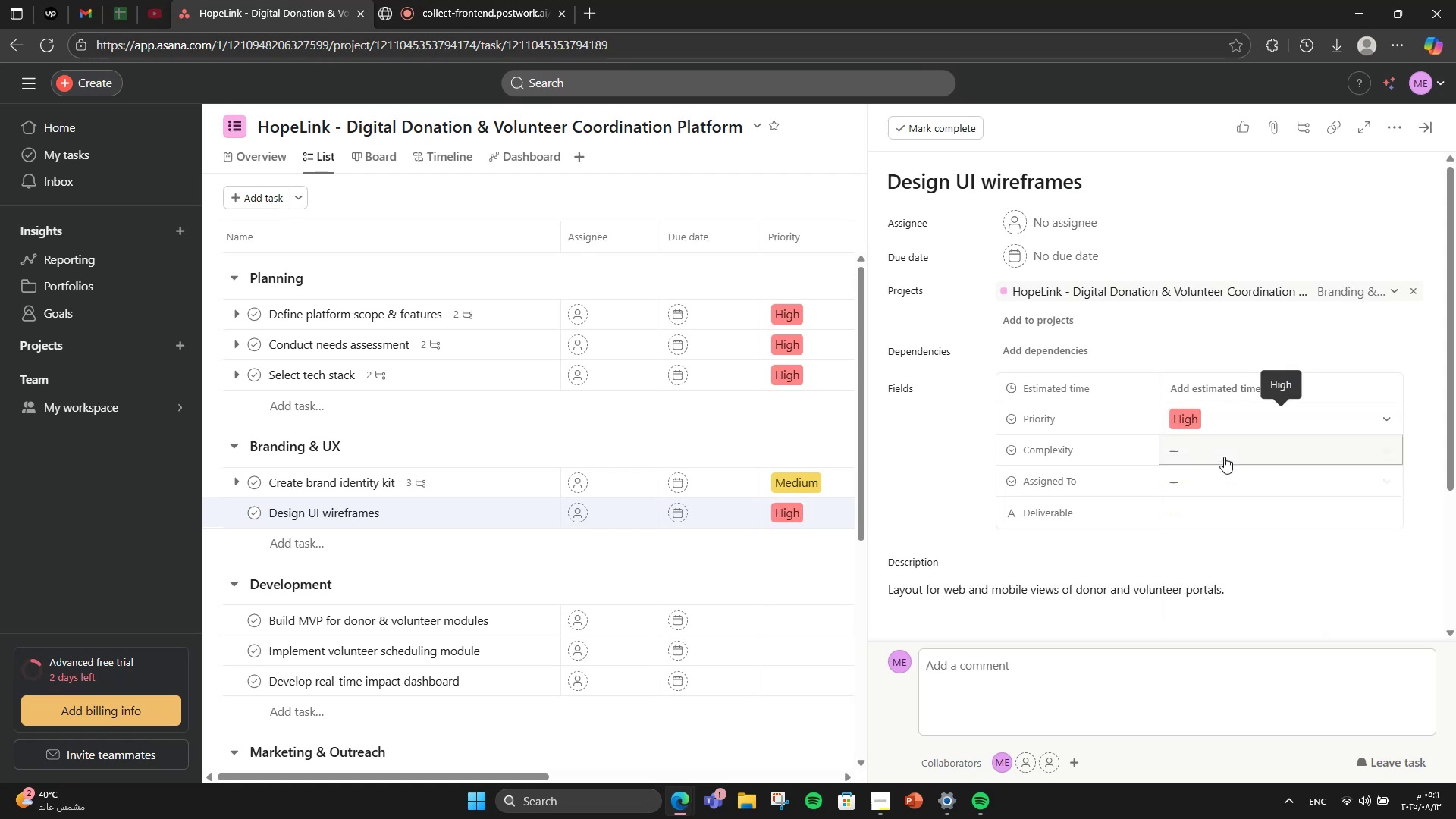 
left_click([1218, 445])
 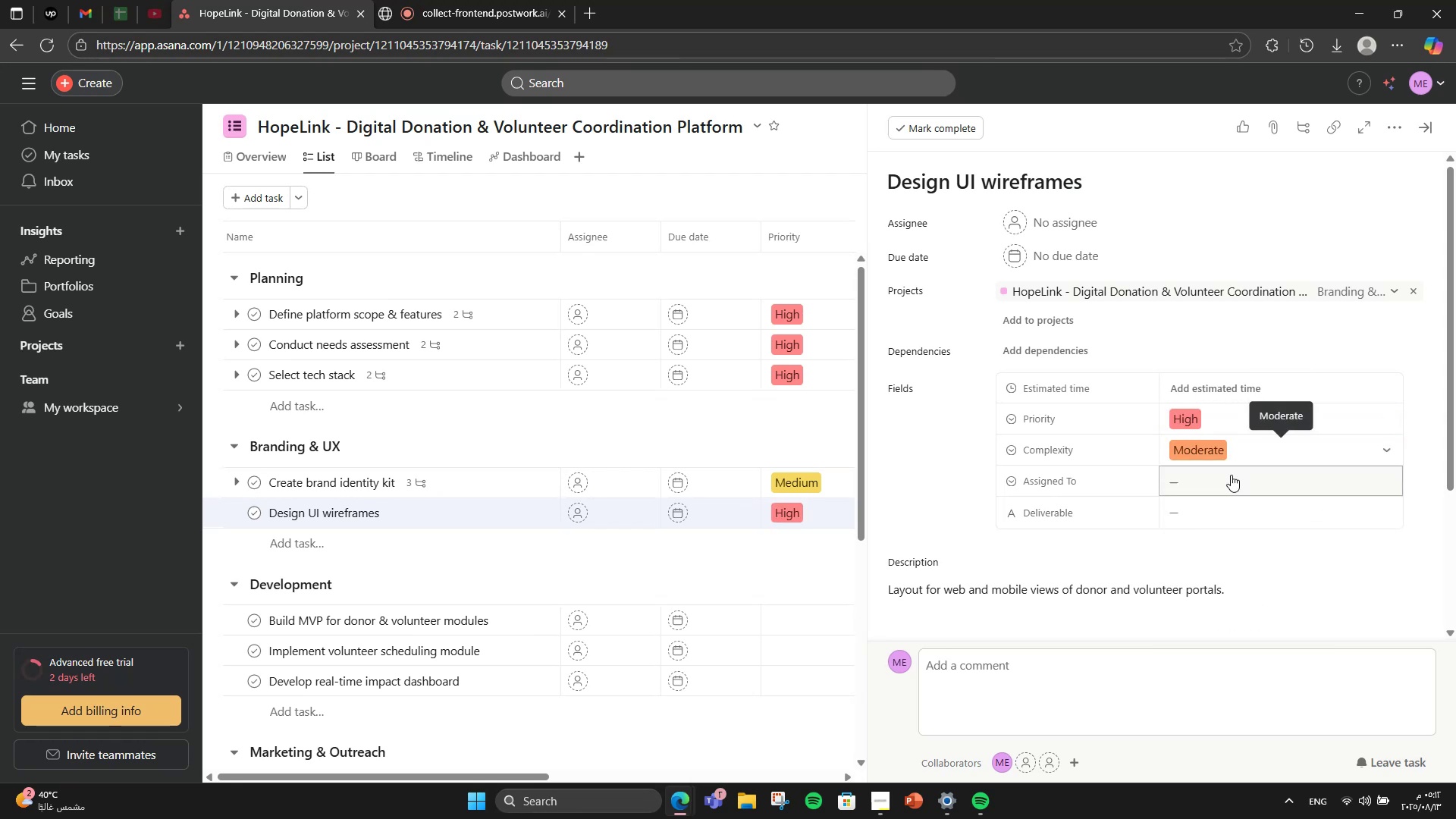 
left_click([1201, 382])
 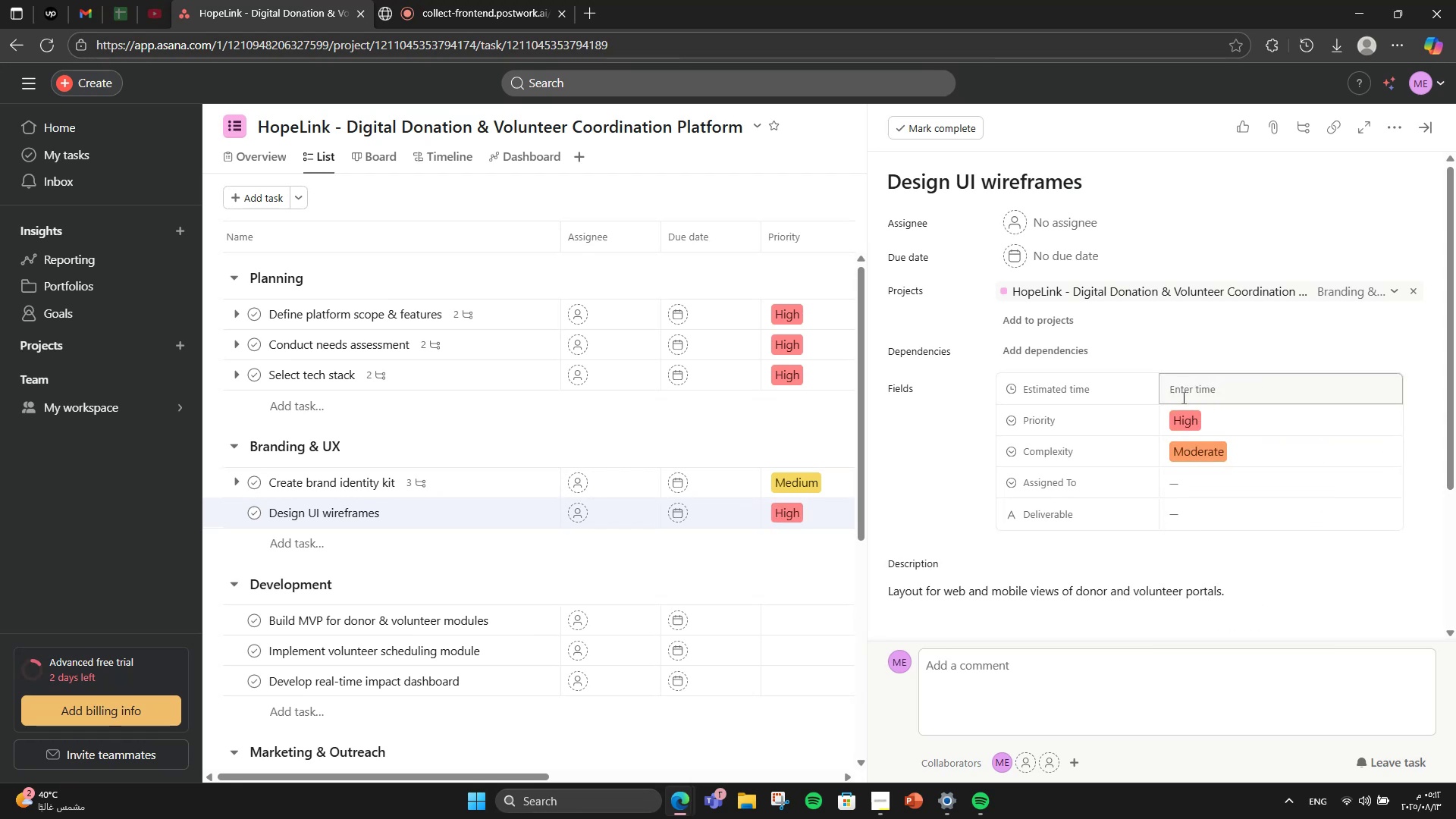 
key(Numpad6)
 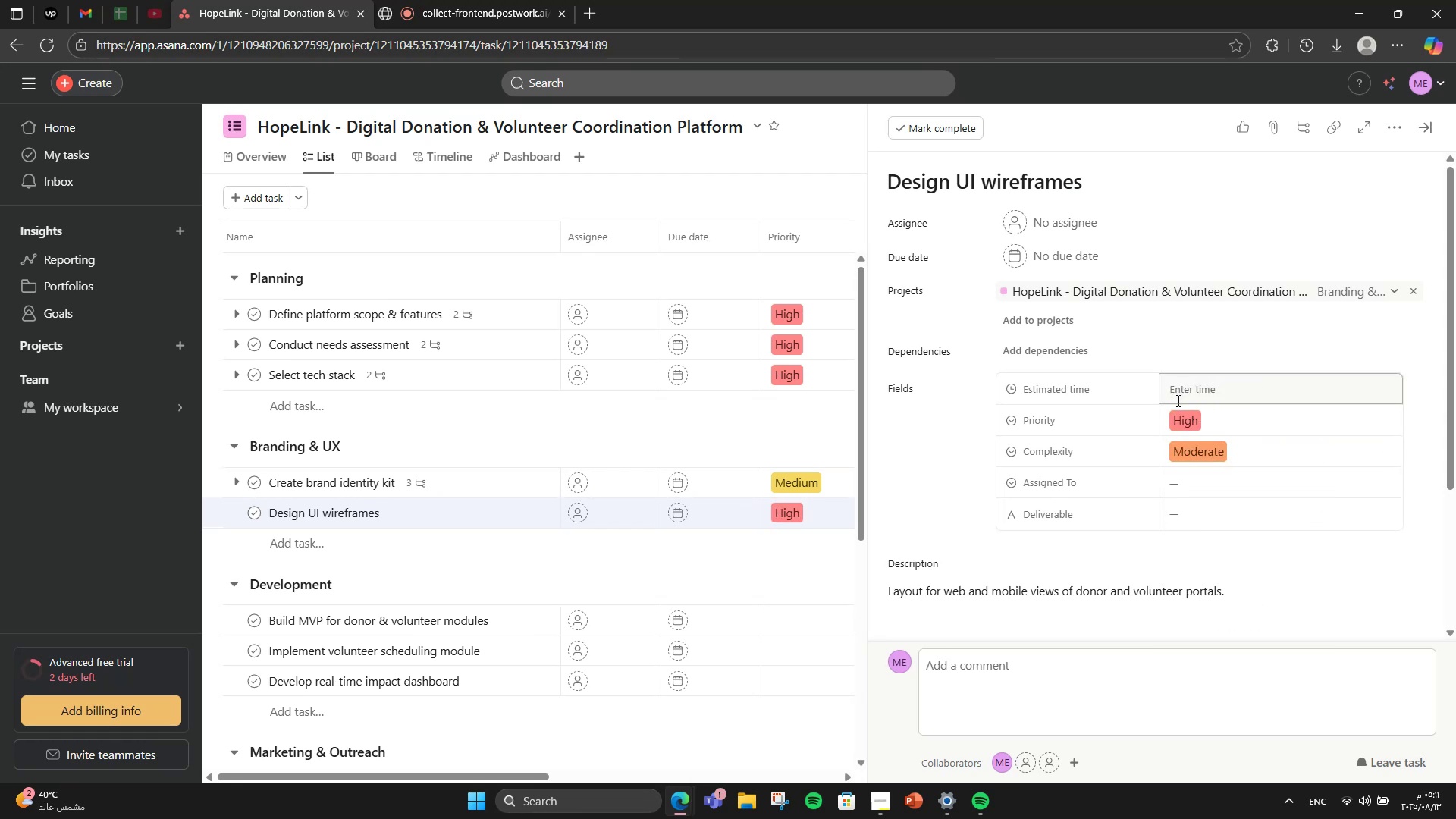 
left_click([1177, 400])
 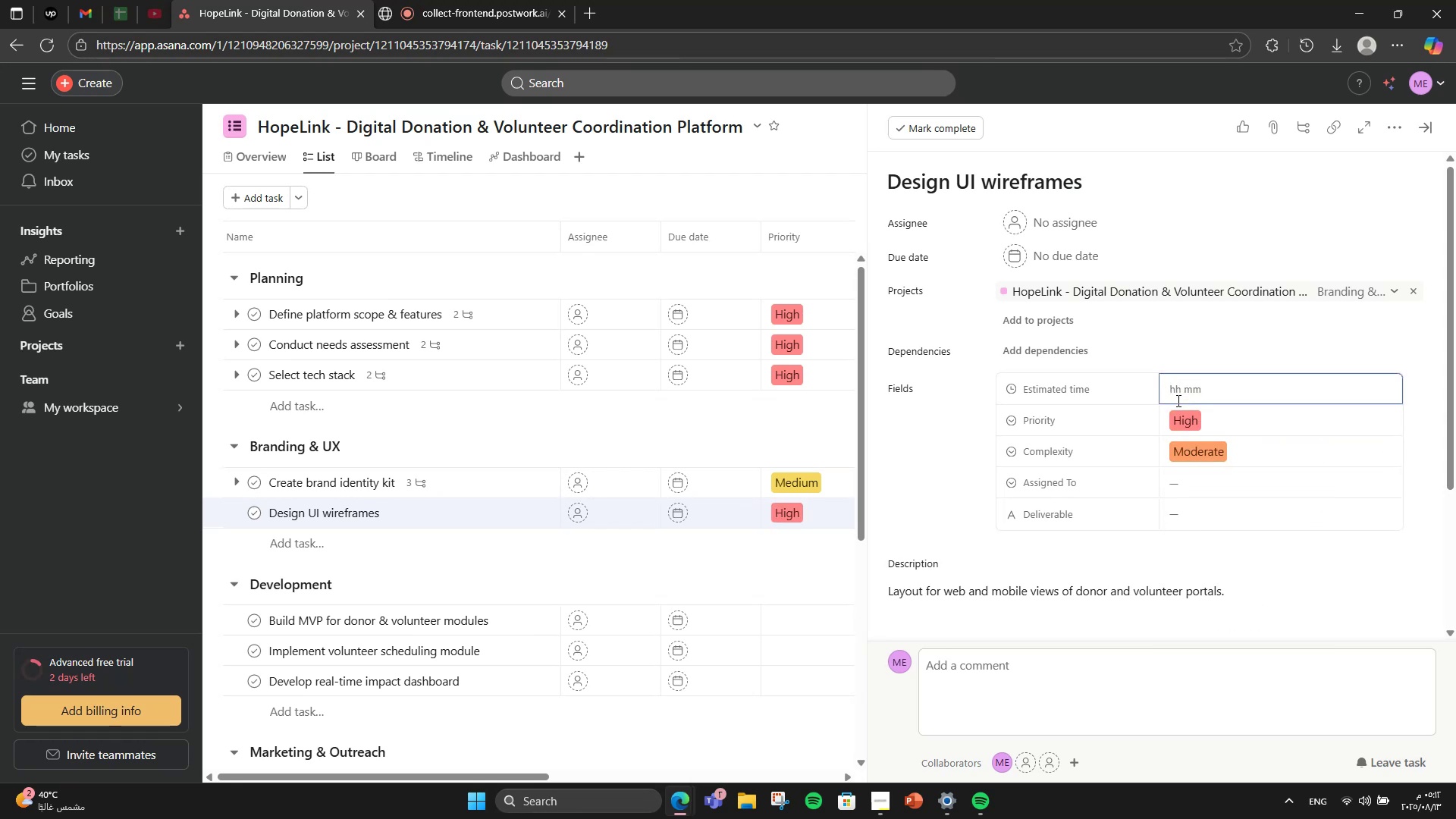 
key(Numpad8)
 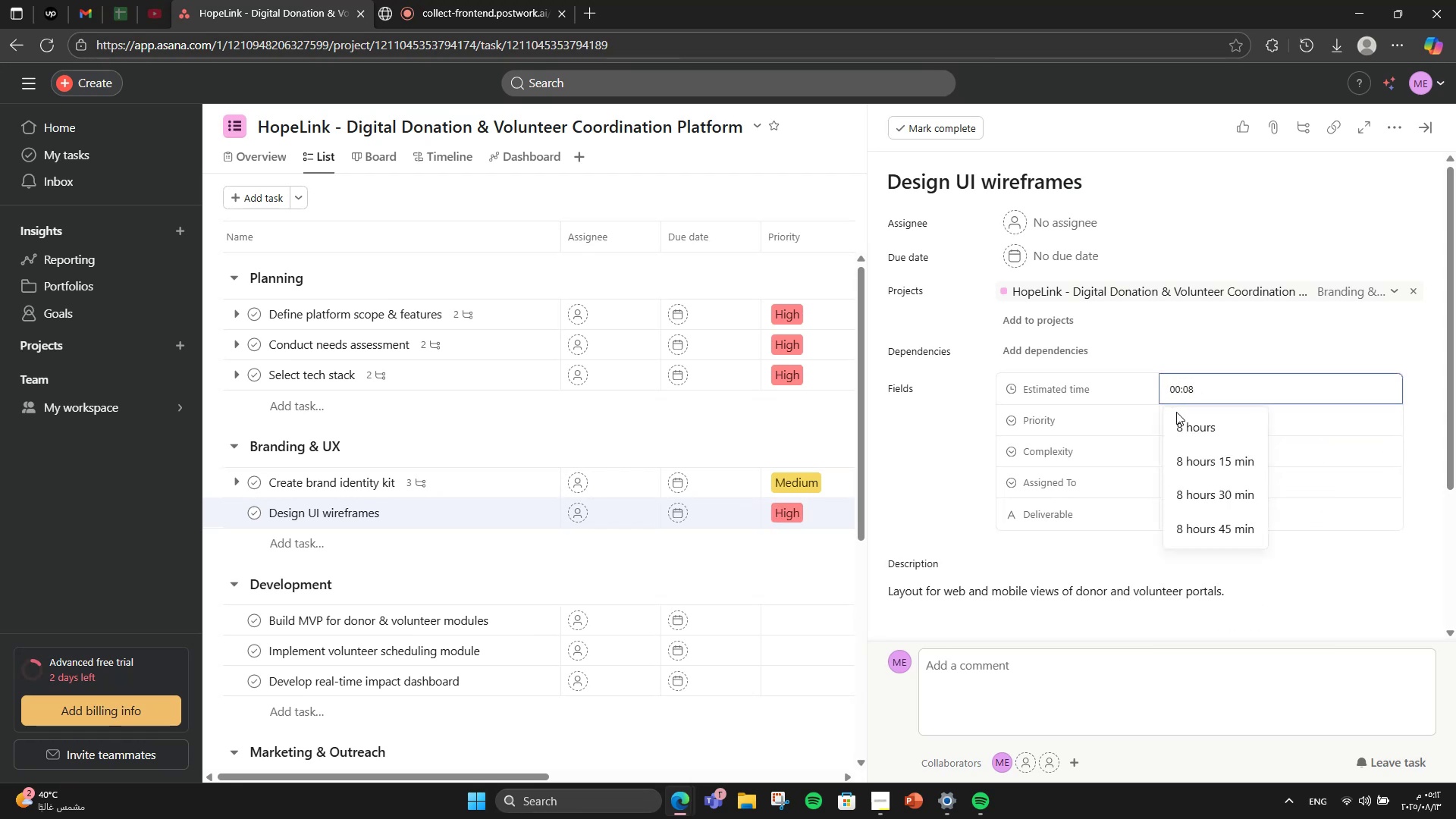 
left_click([1185, 417])
 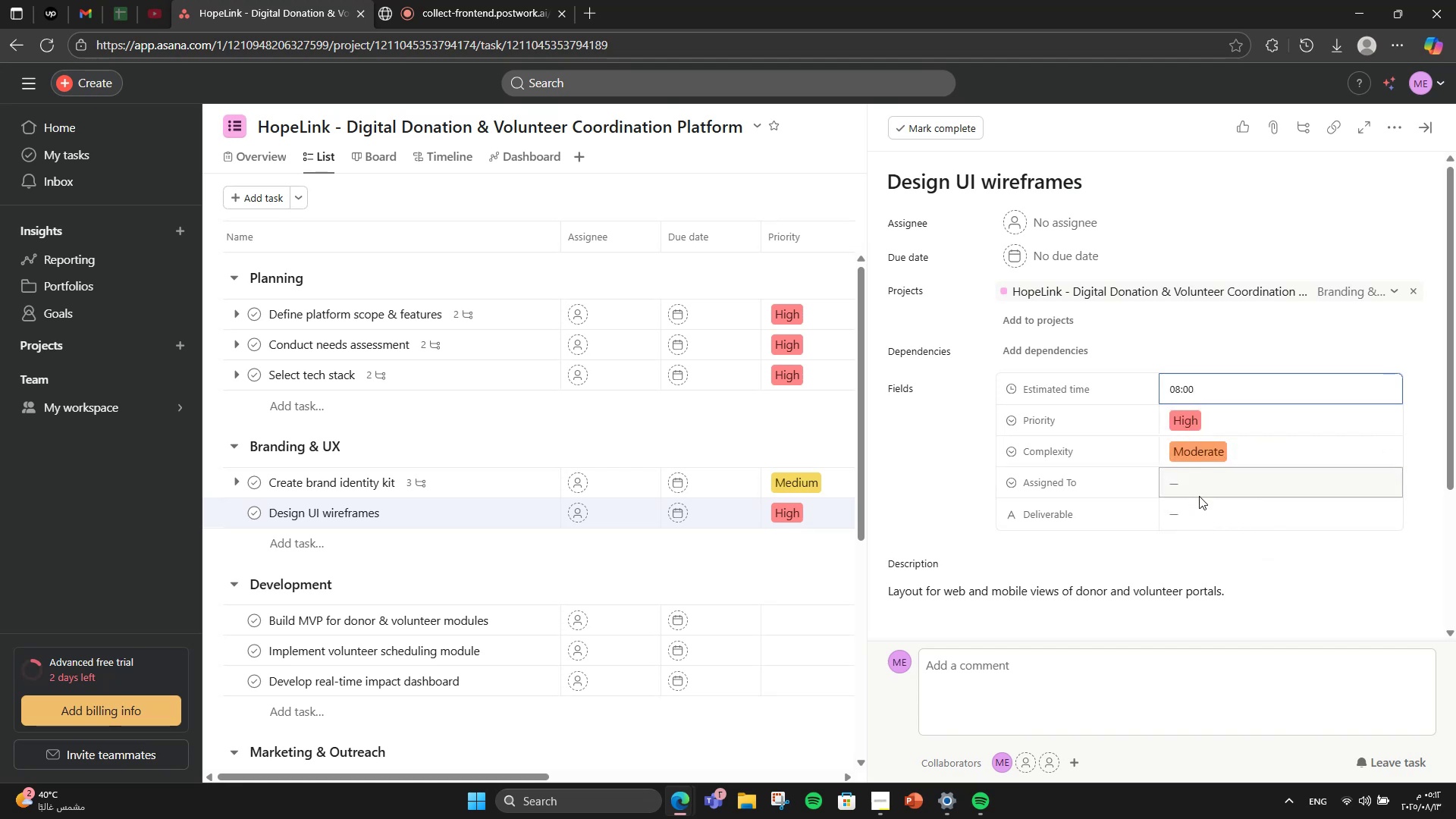 
left_click([1199, 492])
 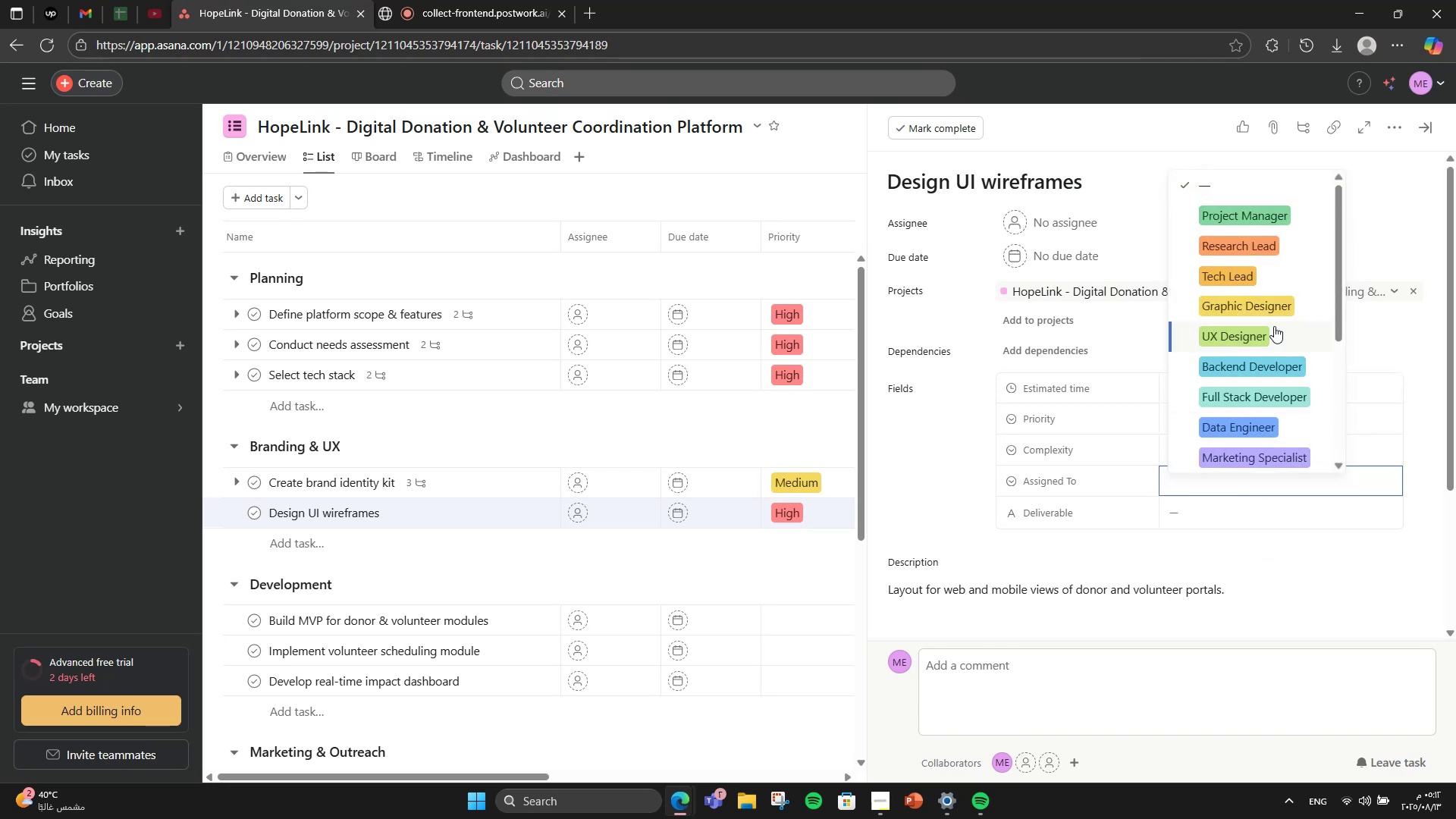 
left_click([1254, 325])
 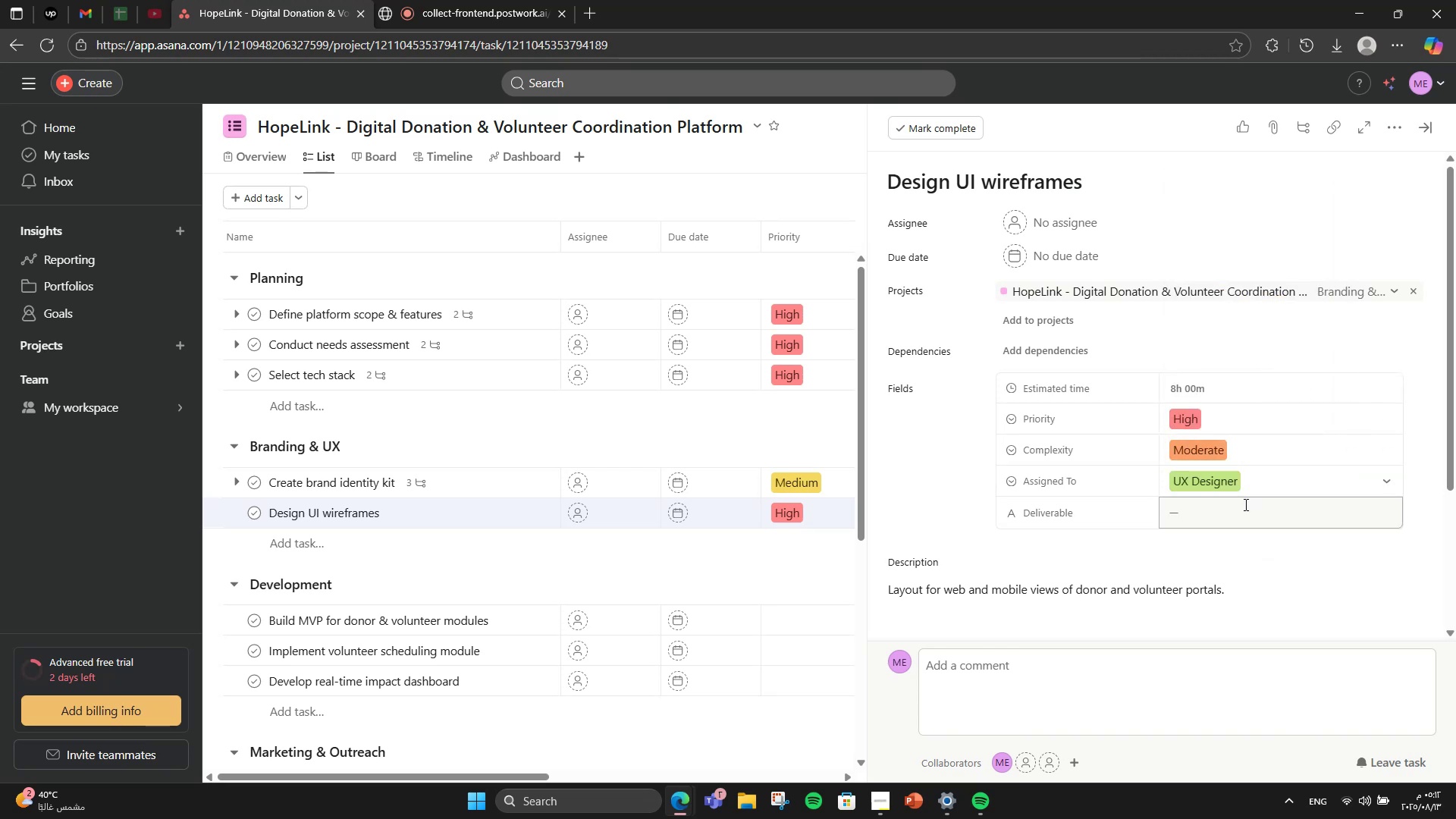 
left_click([1244, 504])
 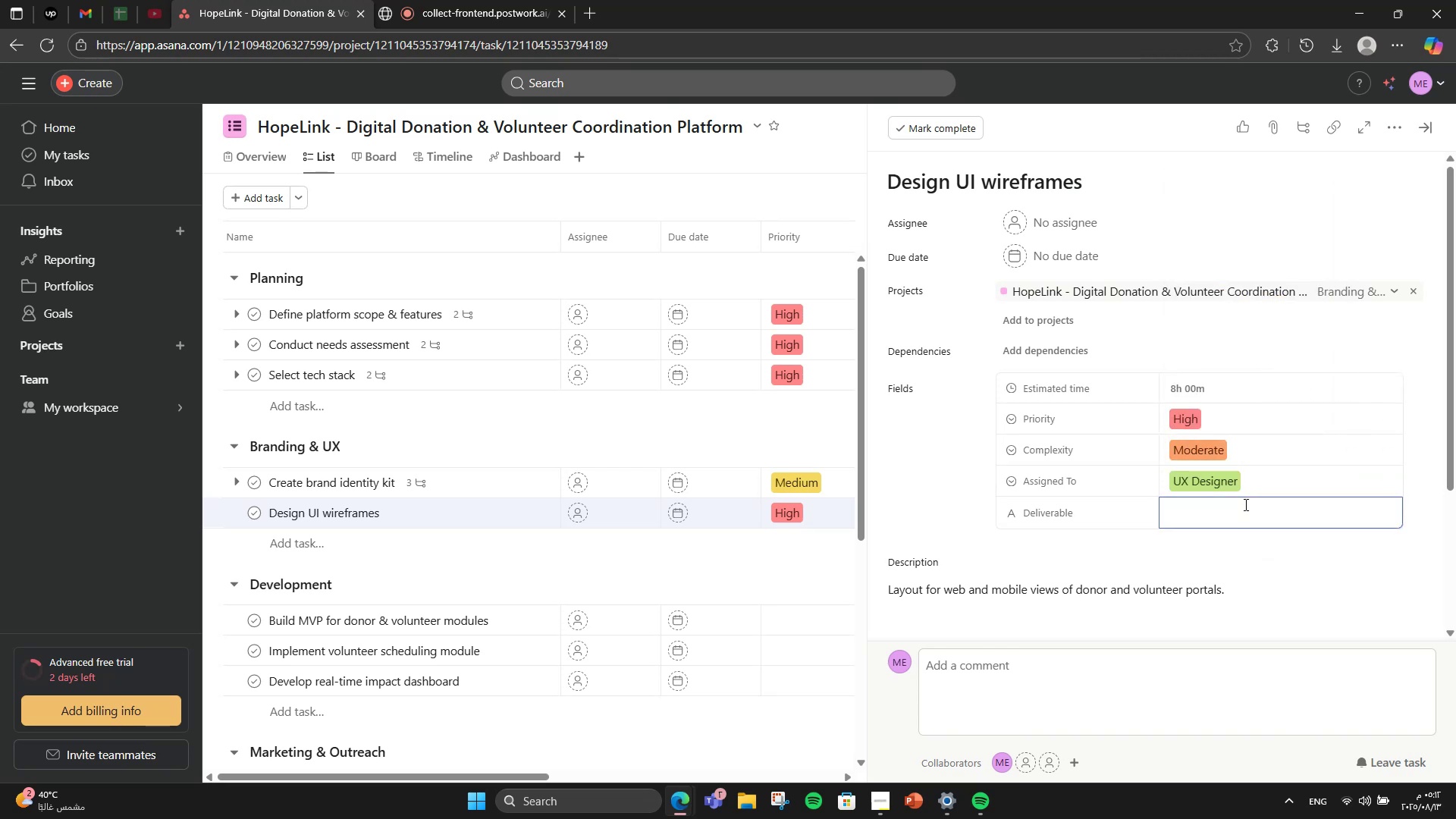 
type(Wireframe Set)
 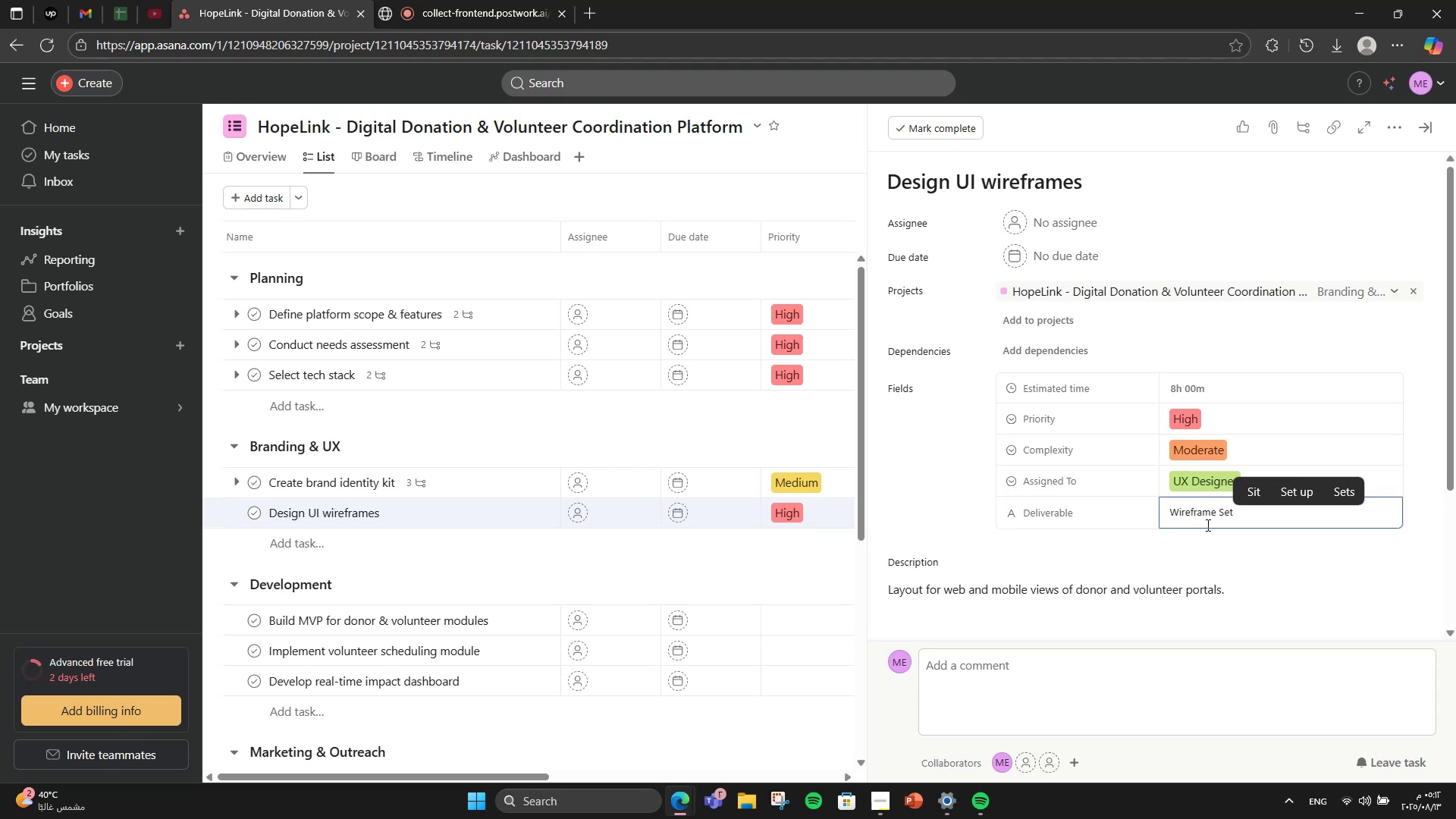 
scroll: coordinate [1201, 529], scroll_direction: down, amount: 3.0
 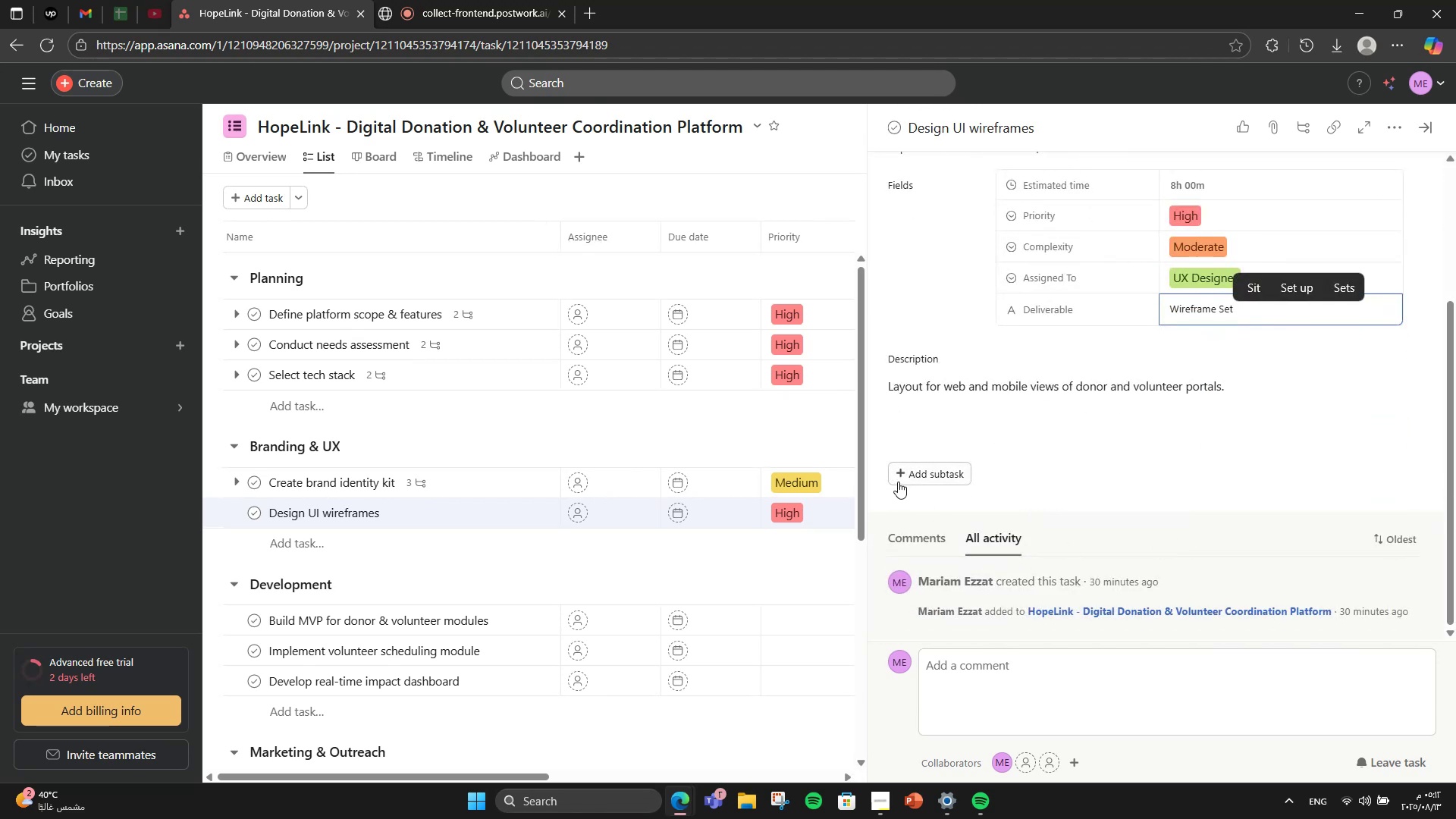 
left_click([898, 482])
 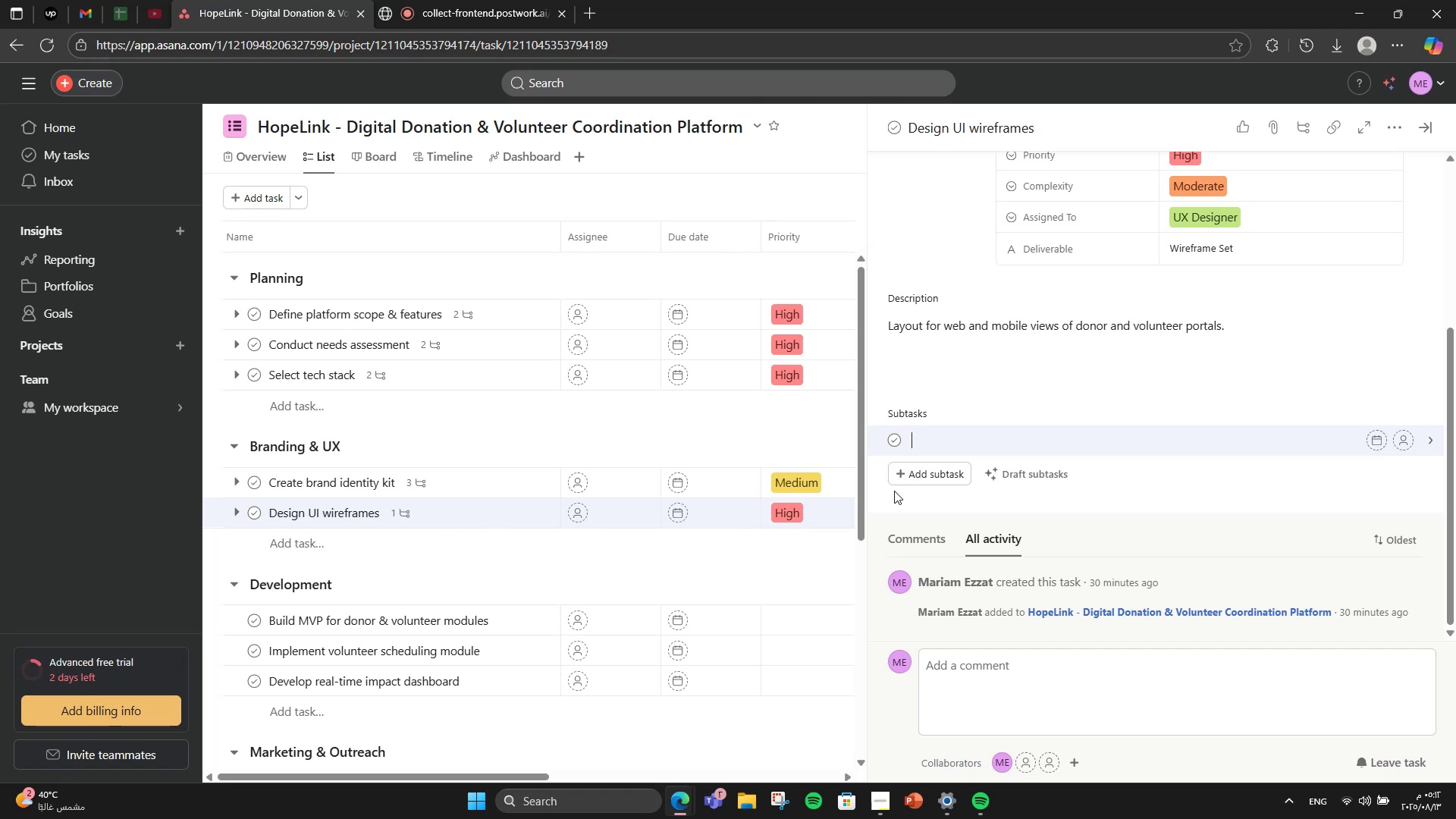 
wait(10.43)
 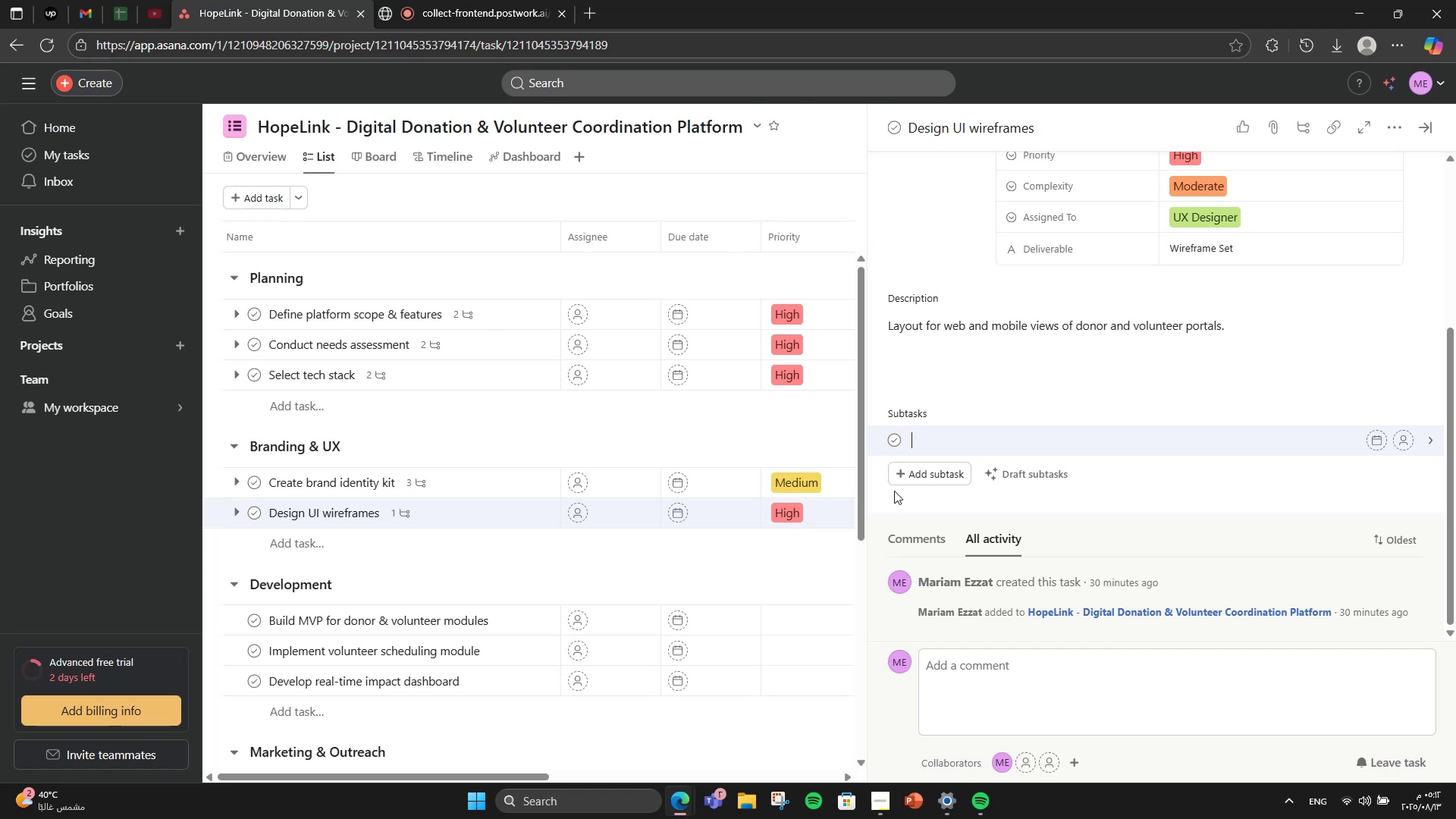 
type(Sketch layouts)
 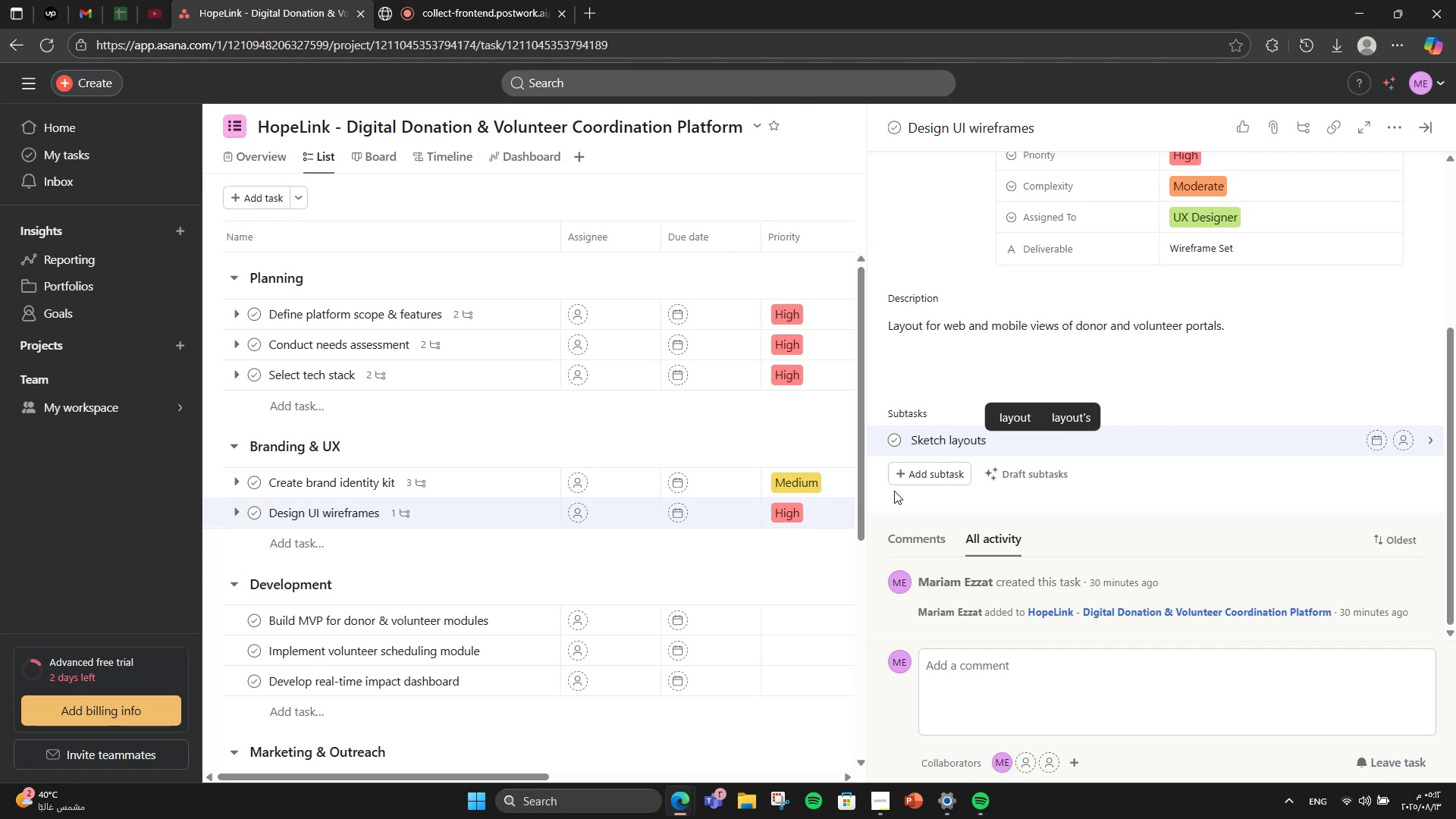 
key(Enter)
 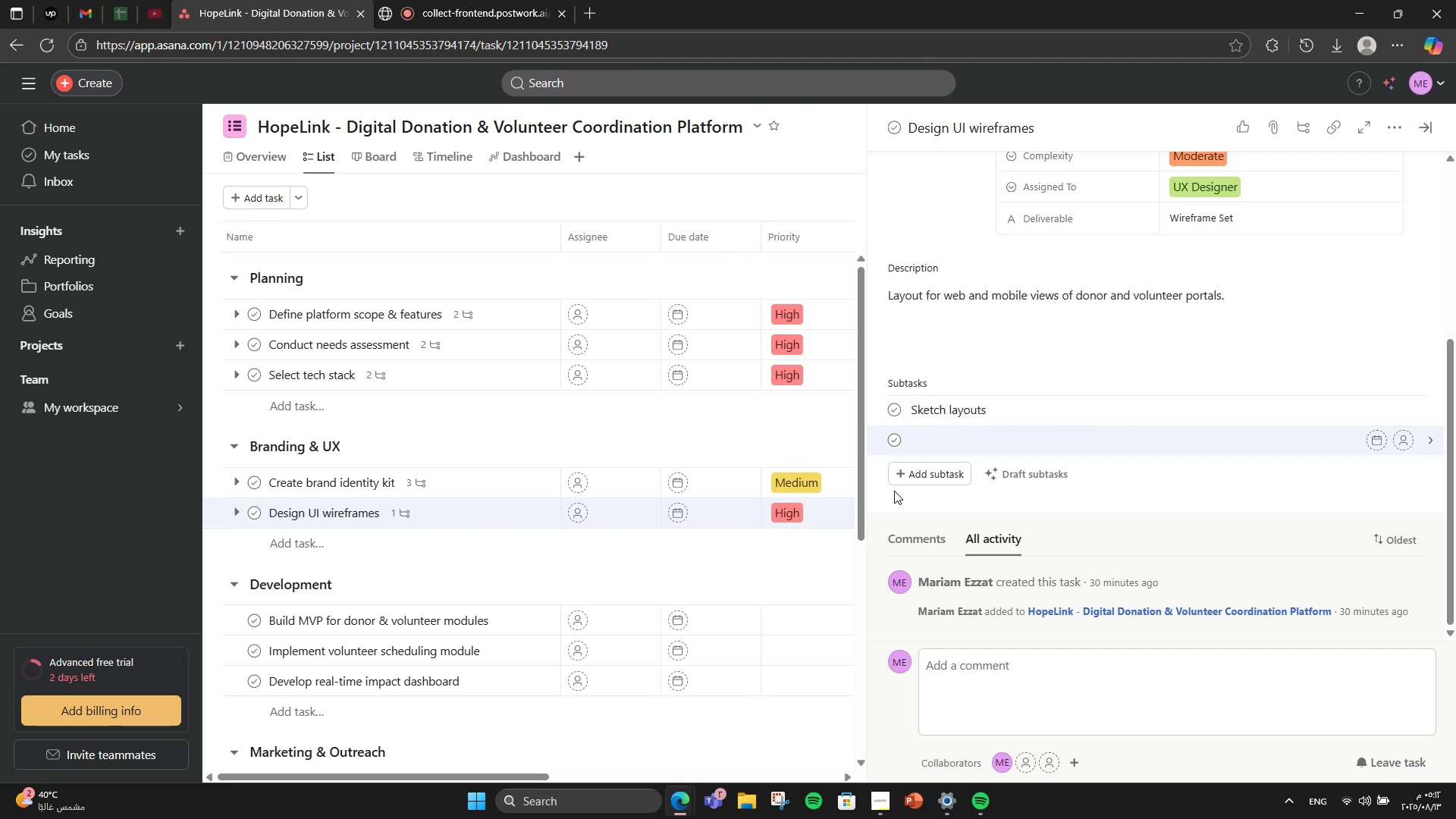 
type(r)
key(Backspace)
type(Review with dev team)
 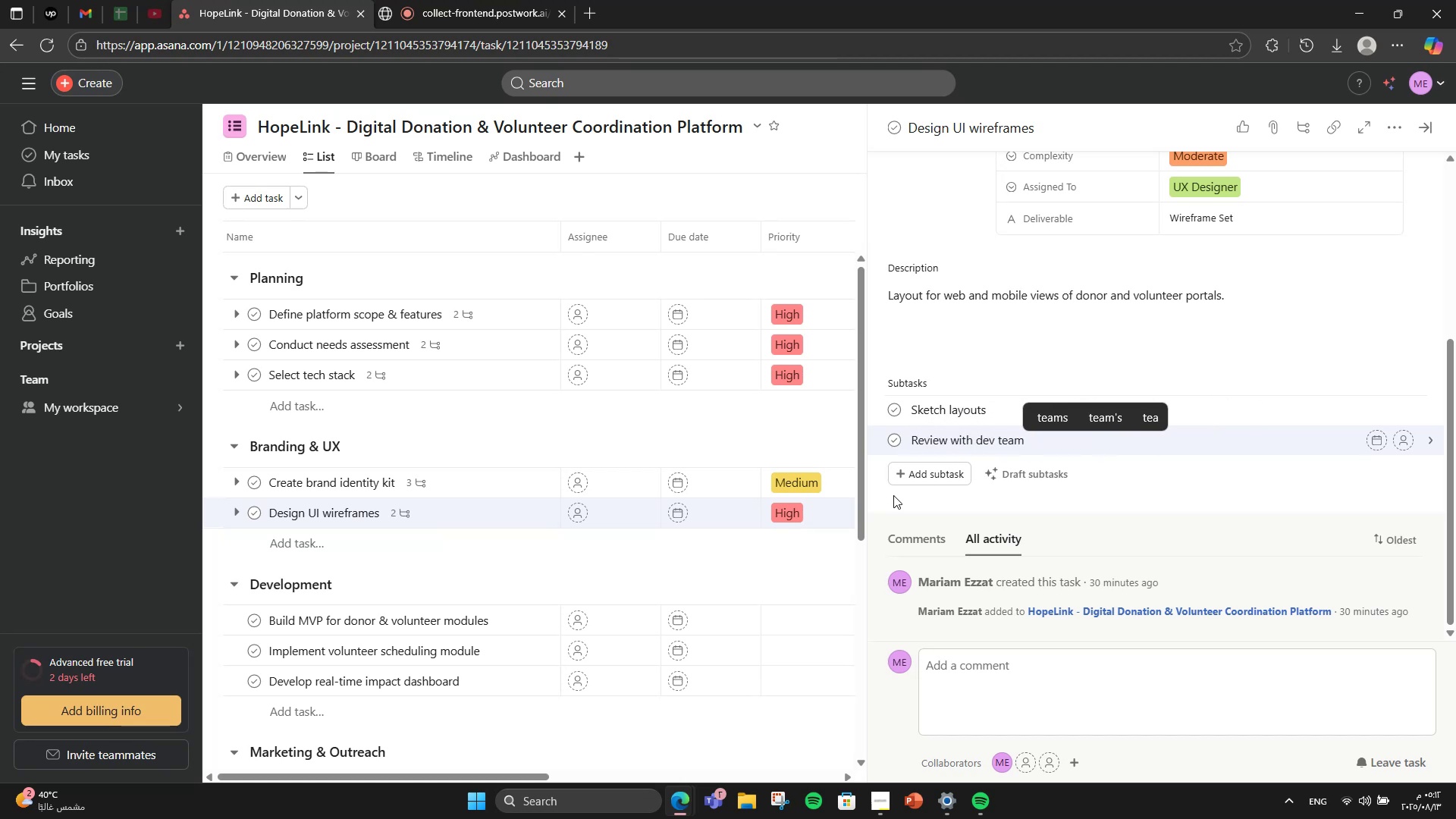 
scroll: coordinate [1313, 355], scroll_direction: up, amount: 4.0
 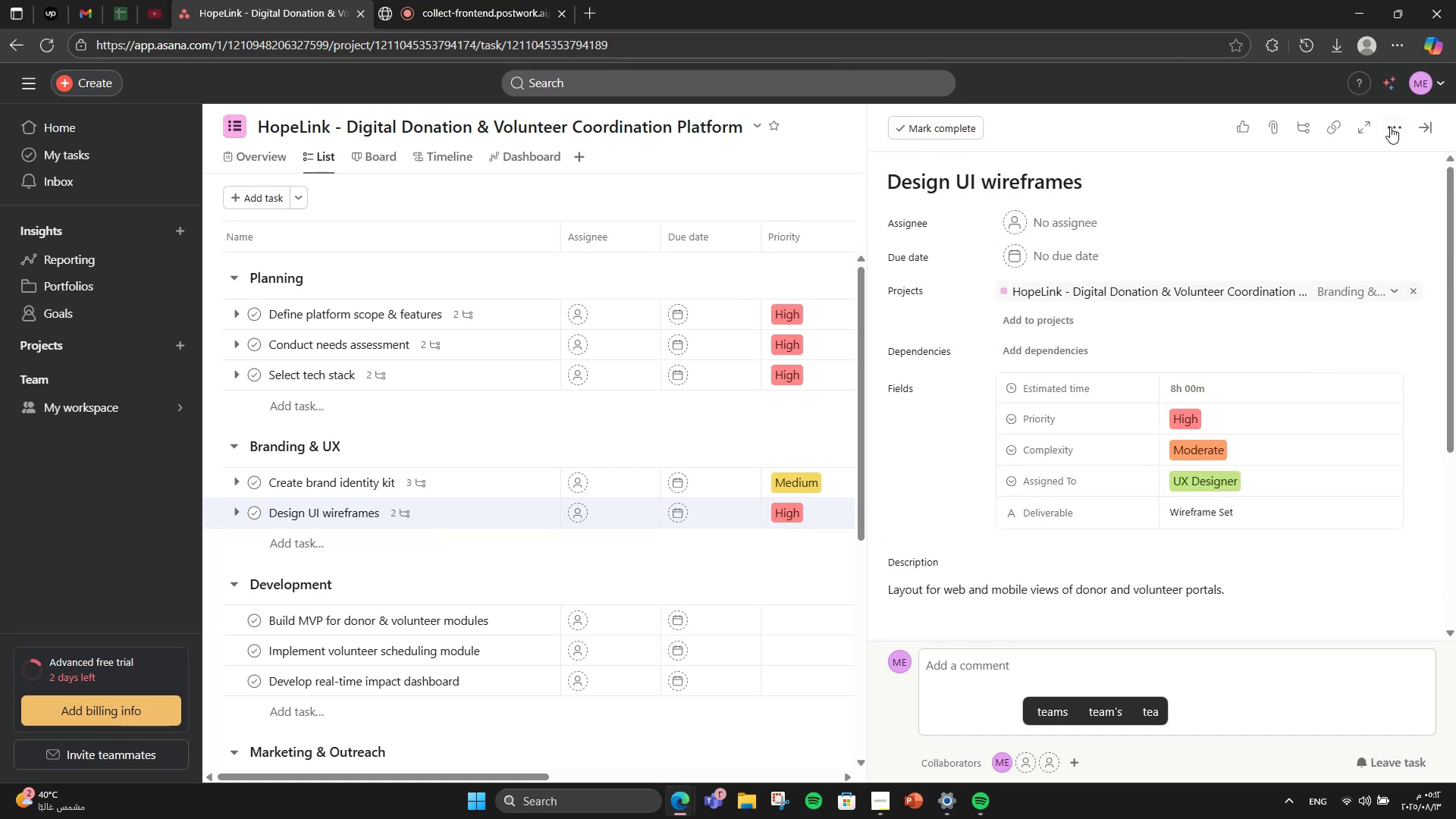 
left_click([1390, 127])
 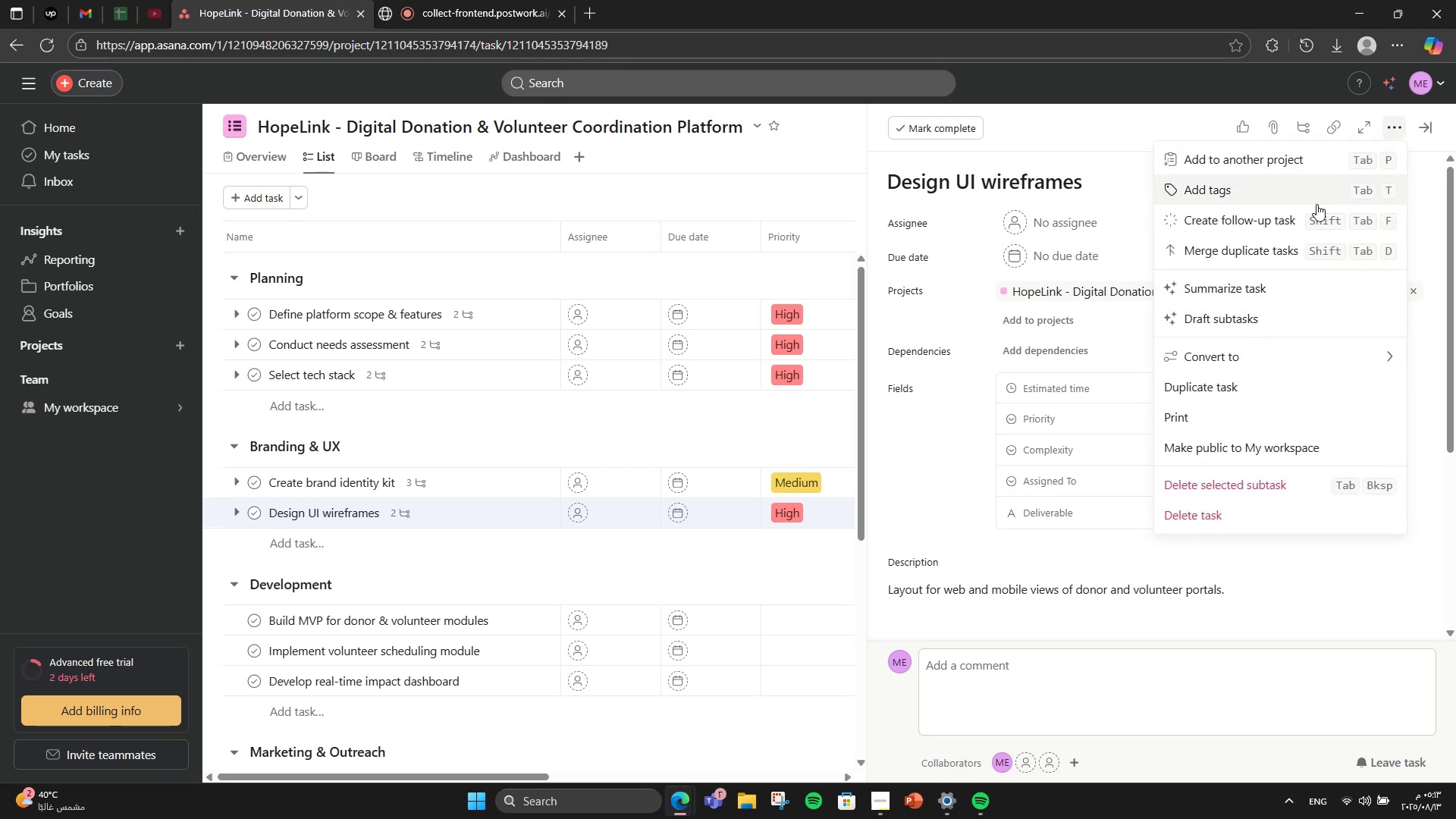 
left_click([1304, 199])
 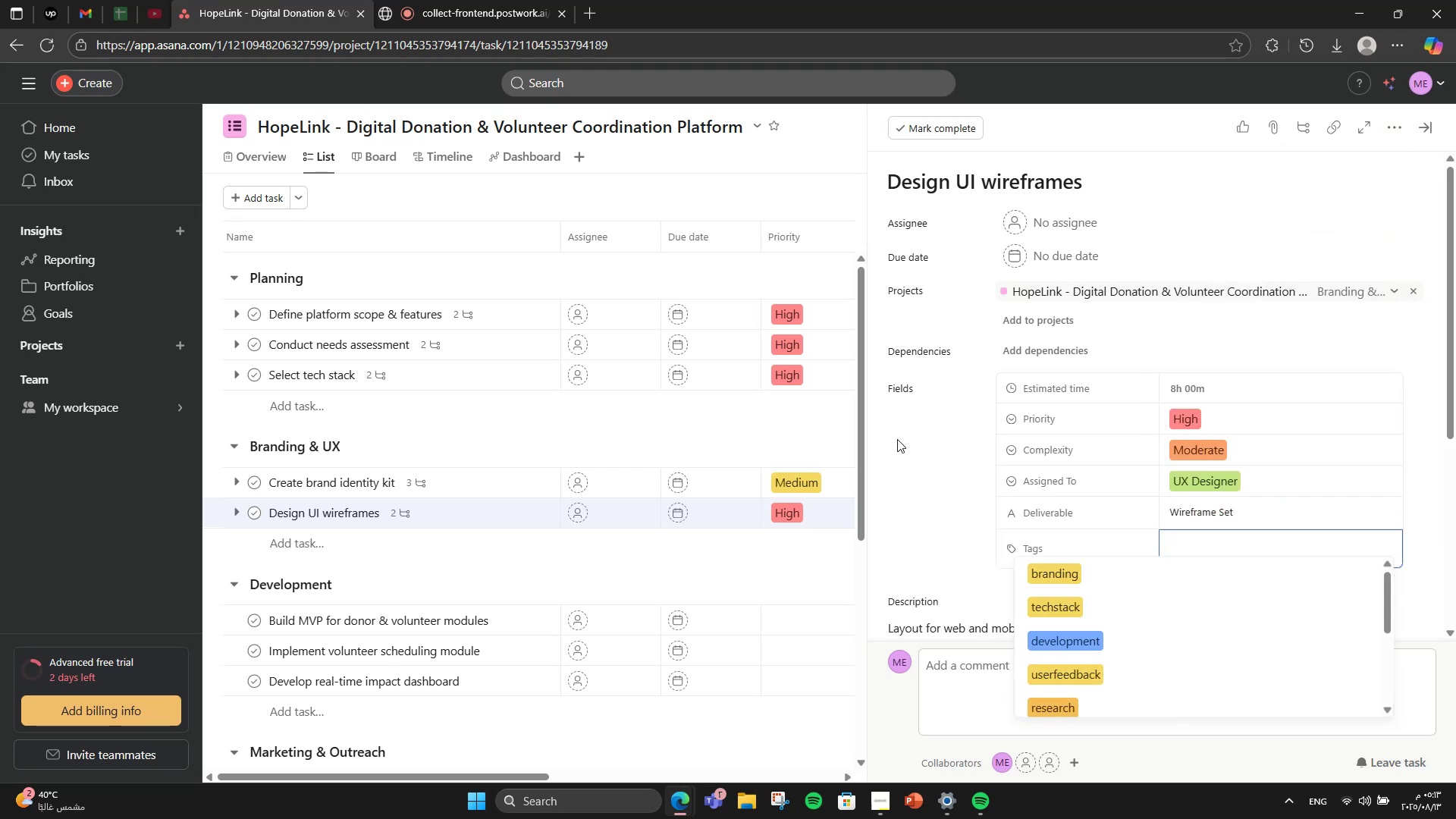 
type(des)
 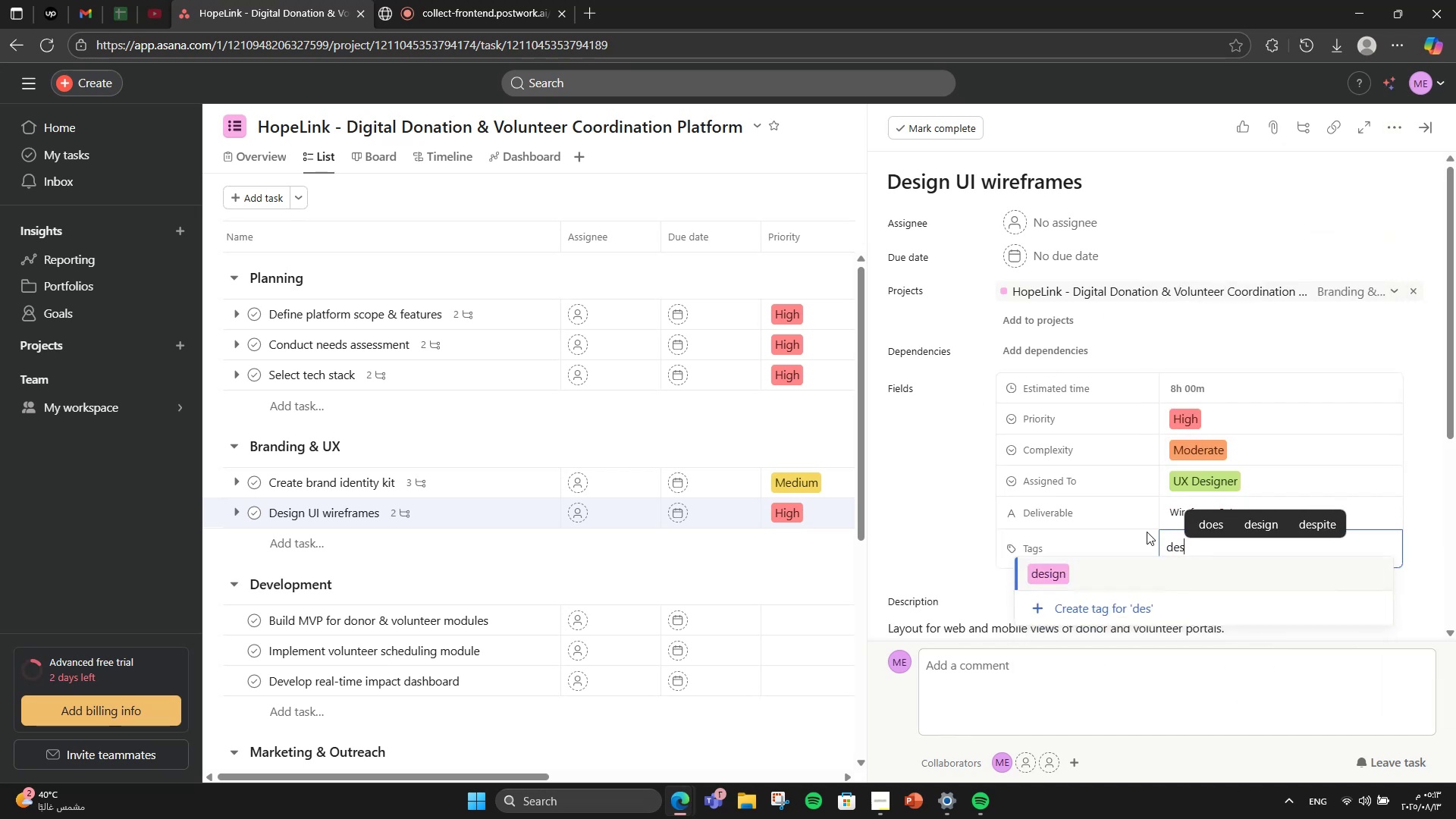 
left_click([1122, 558])
 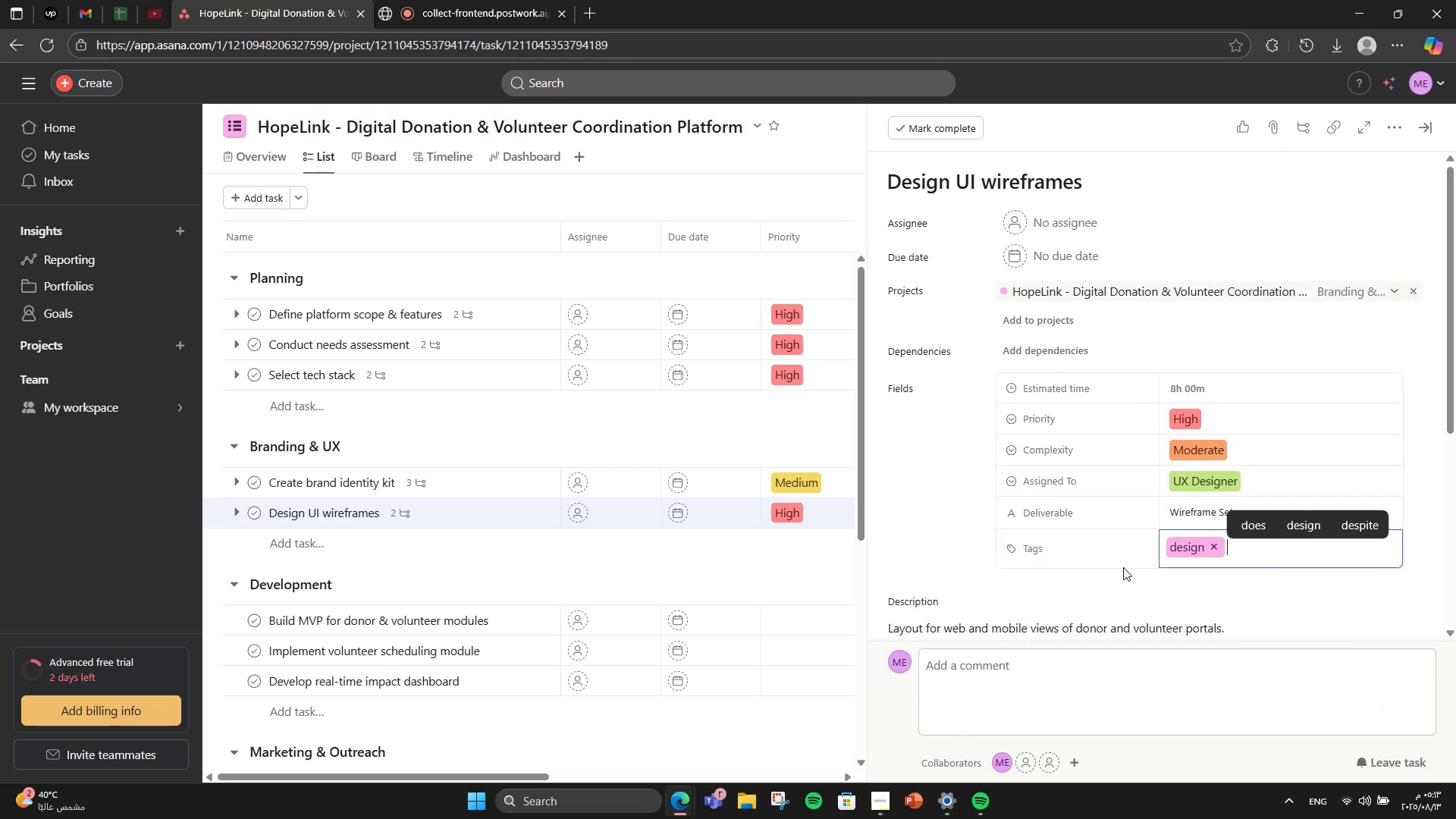 
type(ux)
 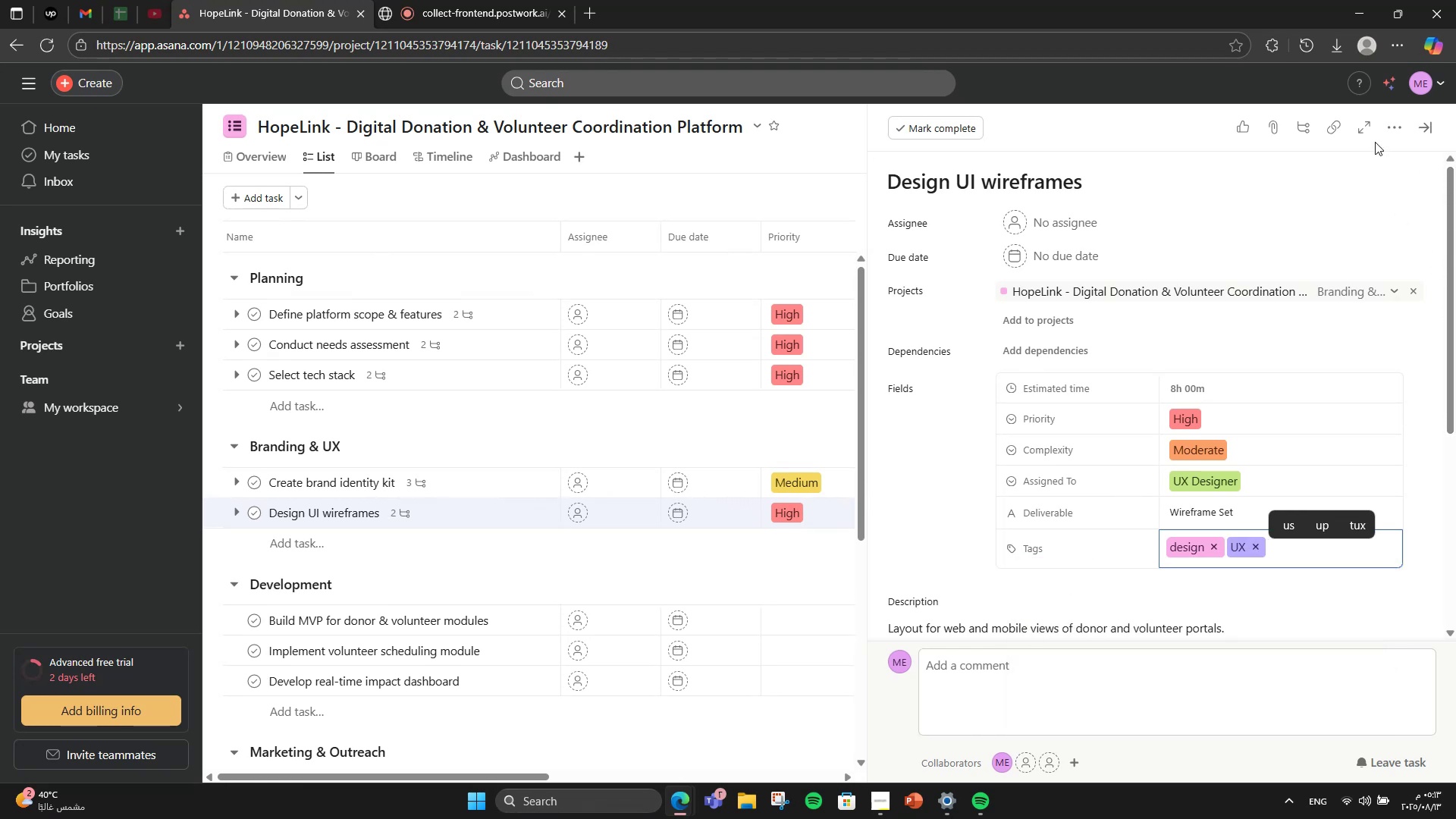 
left_click([1434, 126])
 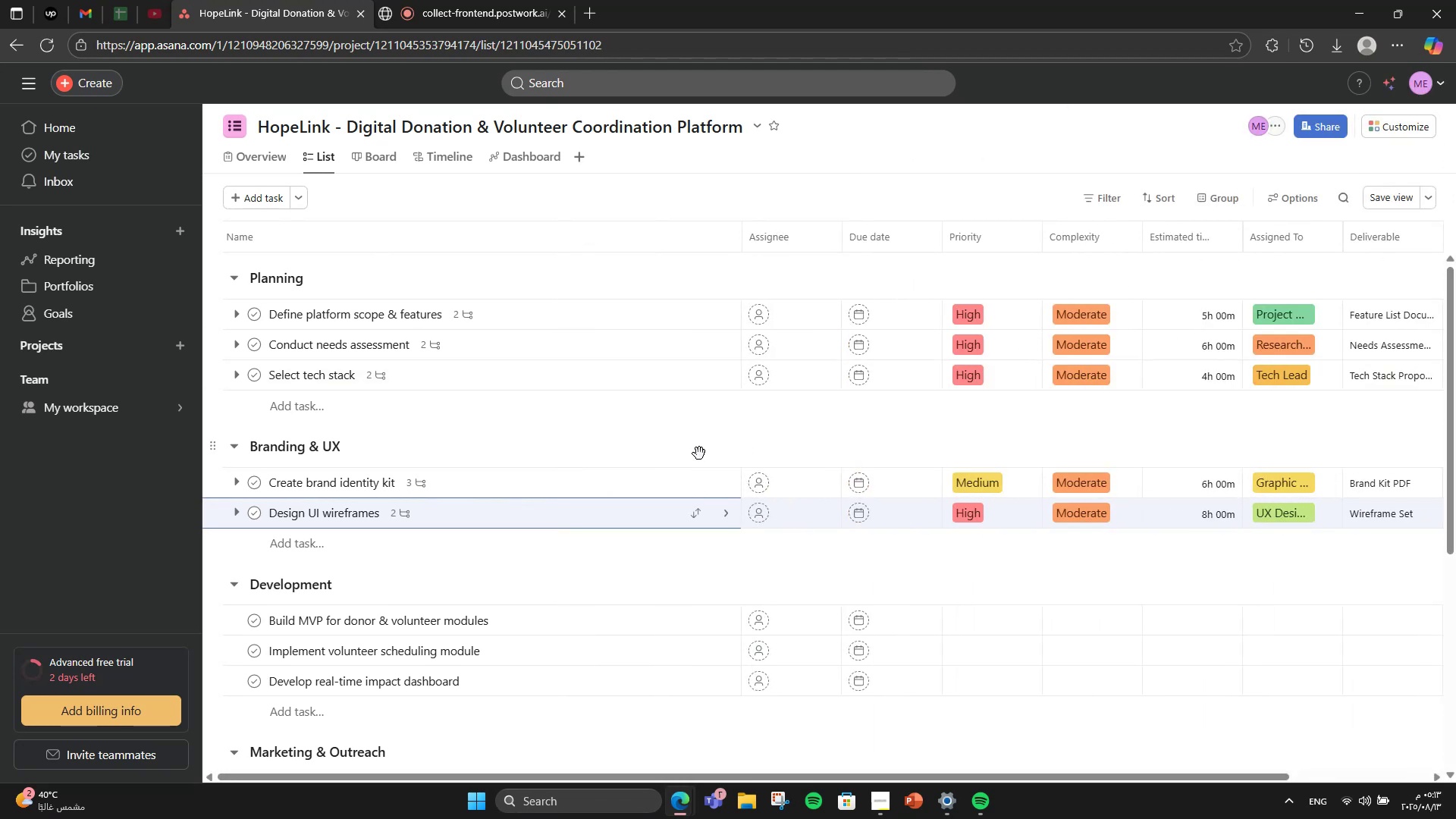 
scroll: coordinate [628, 527], scroll_direction: down, amount: 2.0
 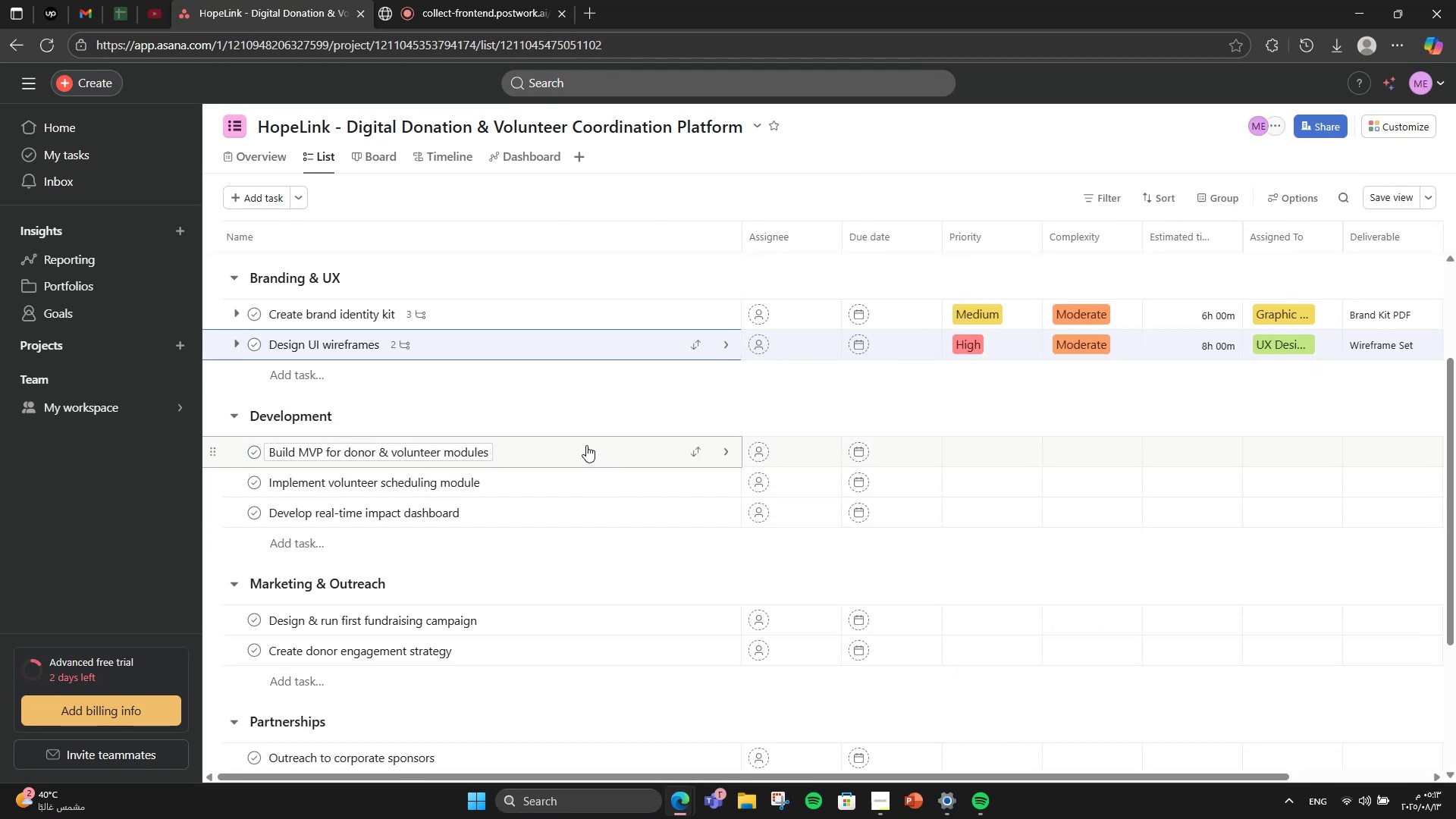 
left_click([586, 445])
 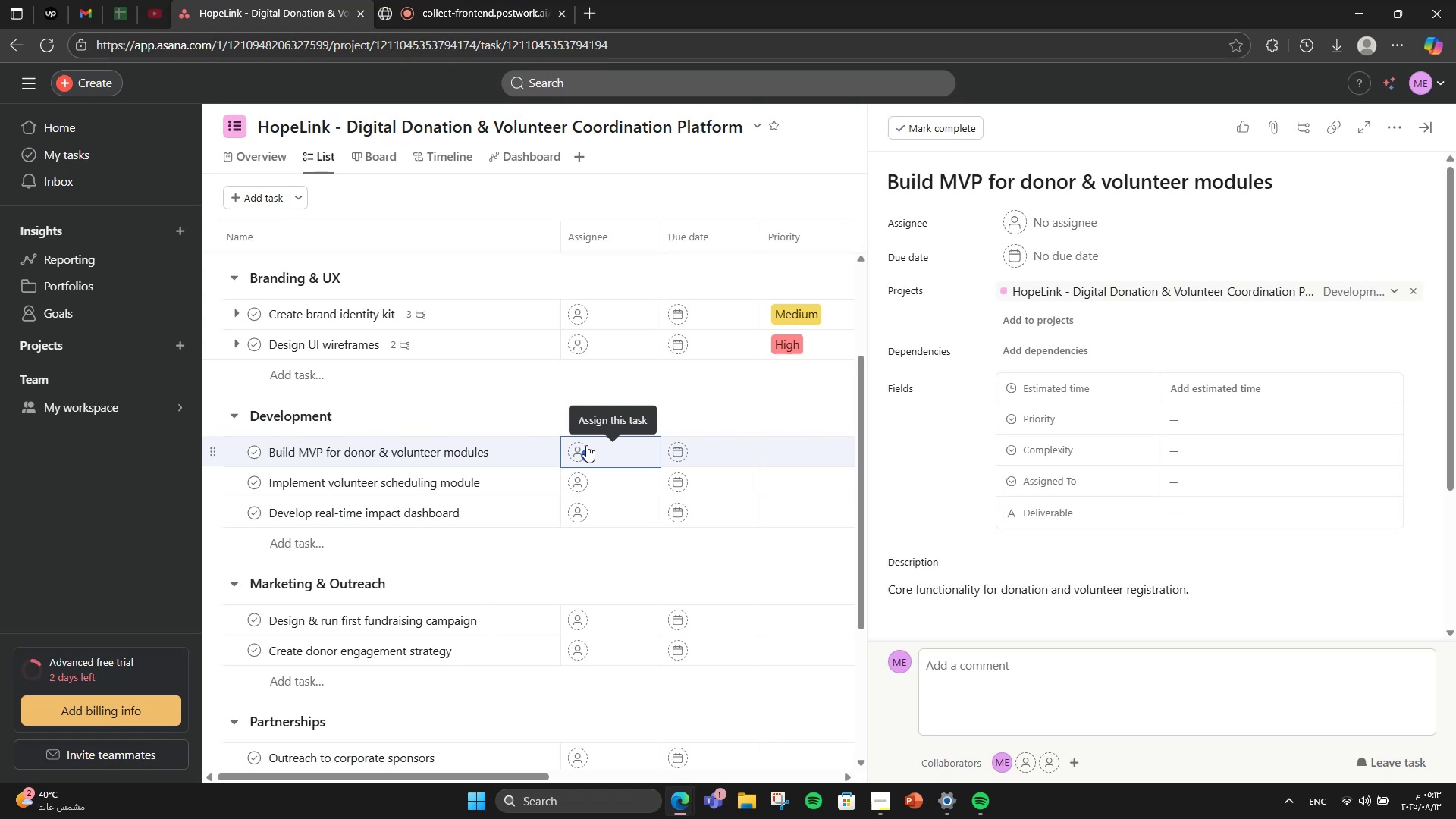 
wait(18.12)
 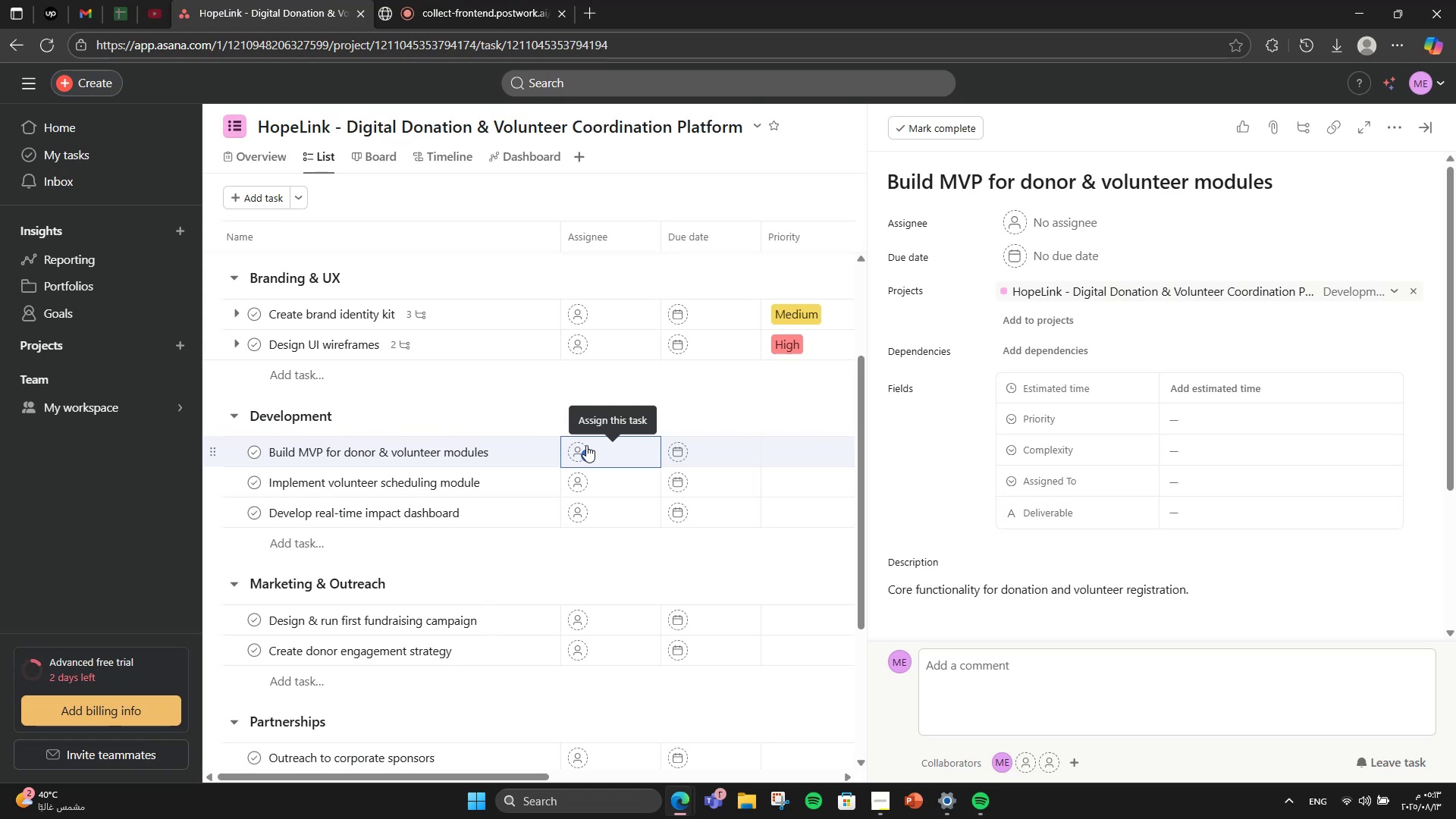 
left_click([1243, 431])
 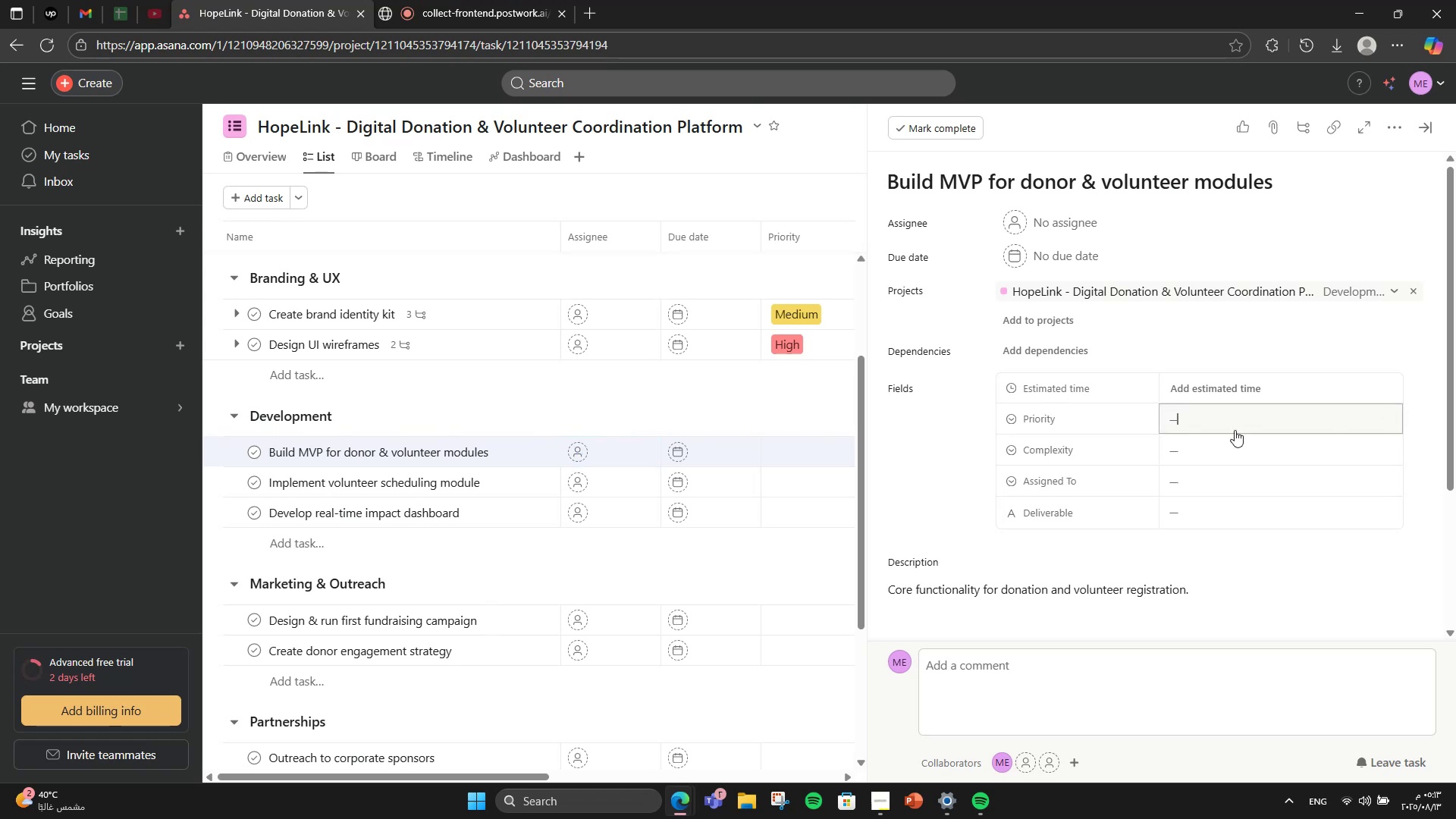 
double_click([1234, 428])
 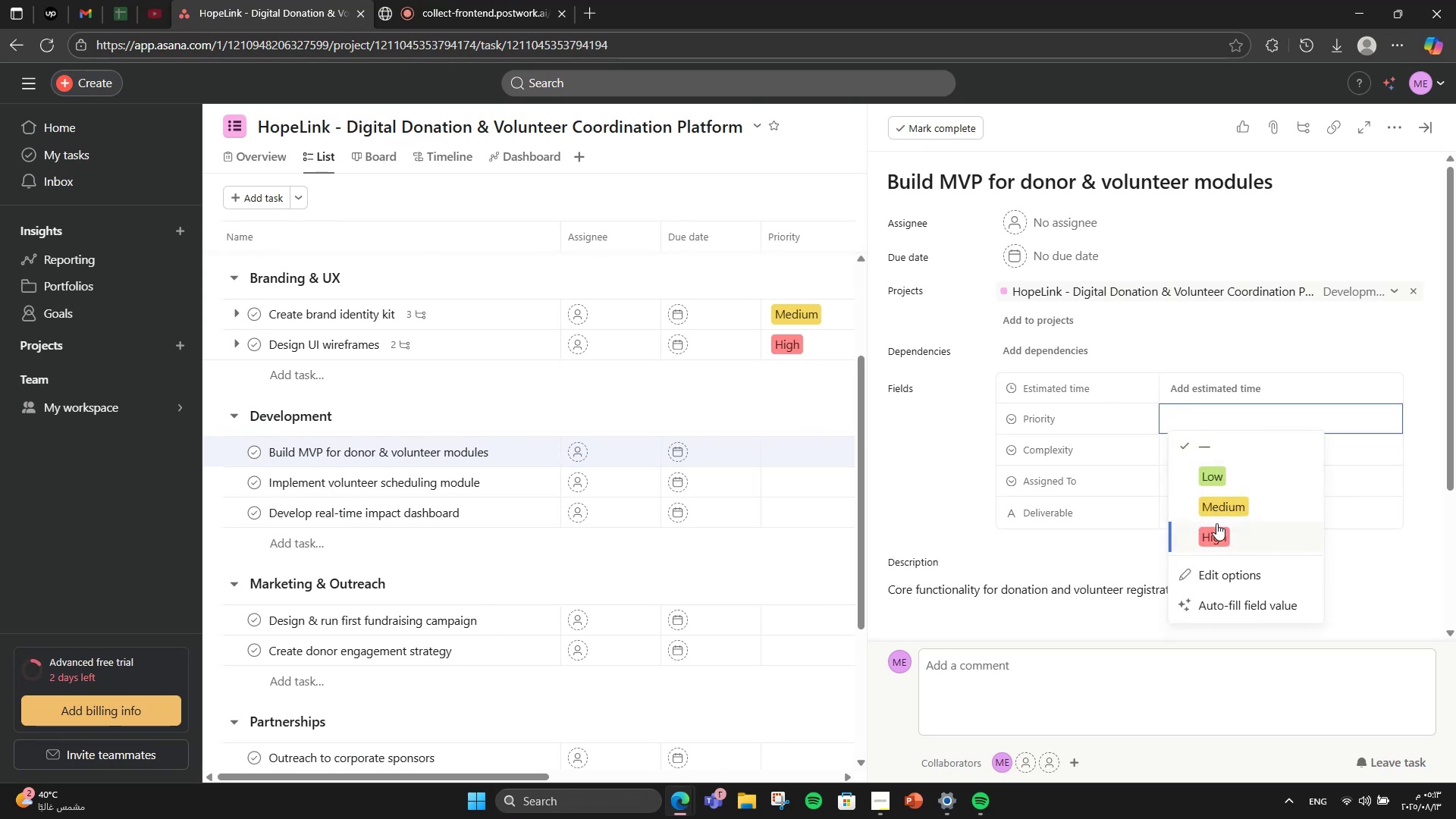 
double_click([1208, 454])
 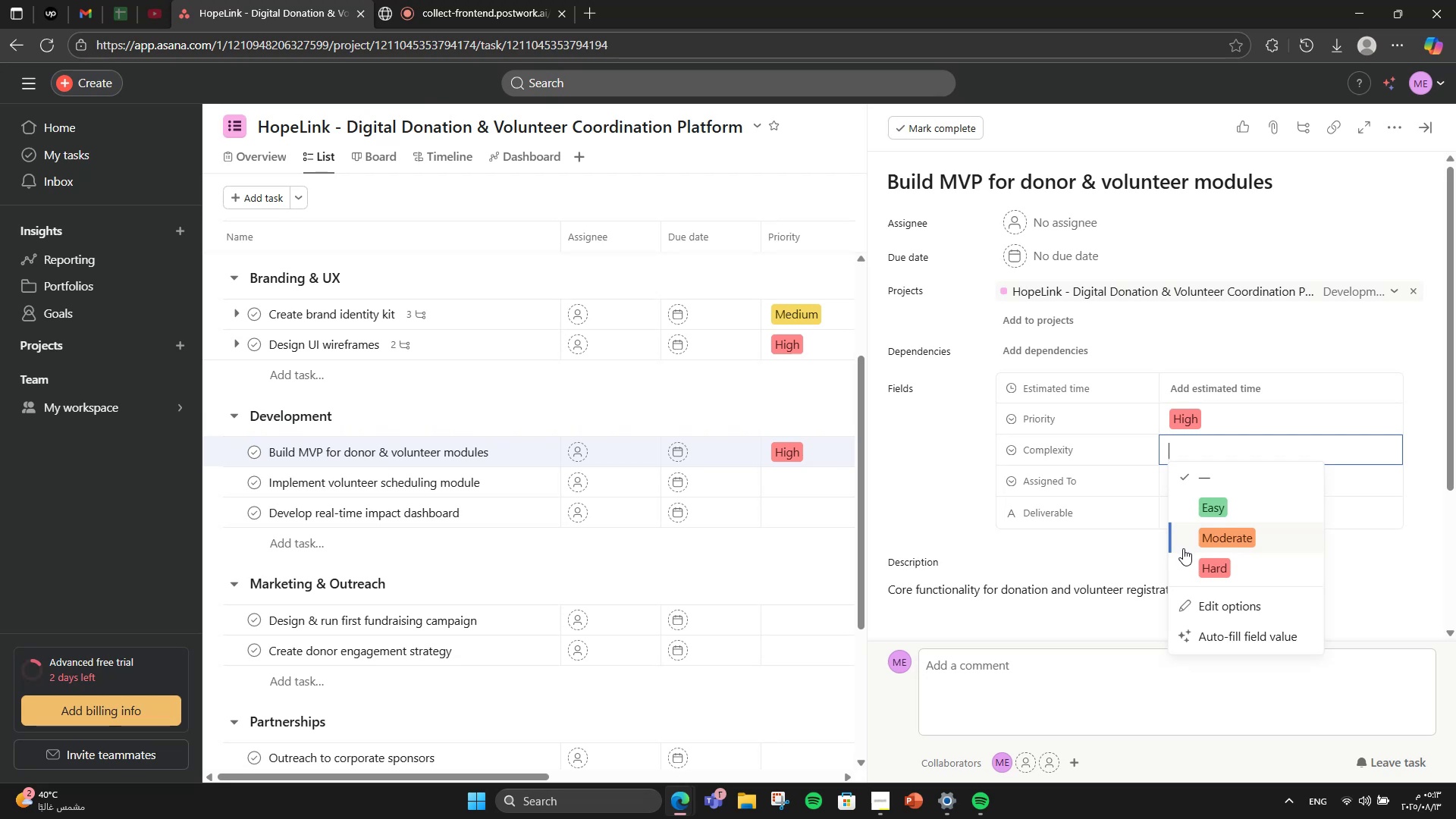 
left_click([1183, 559])
 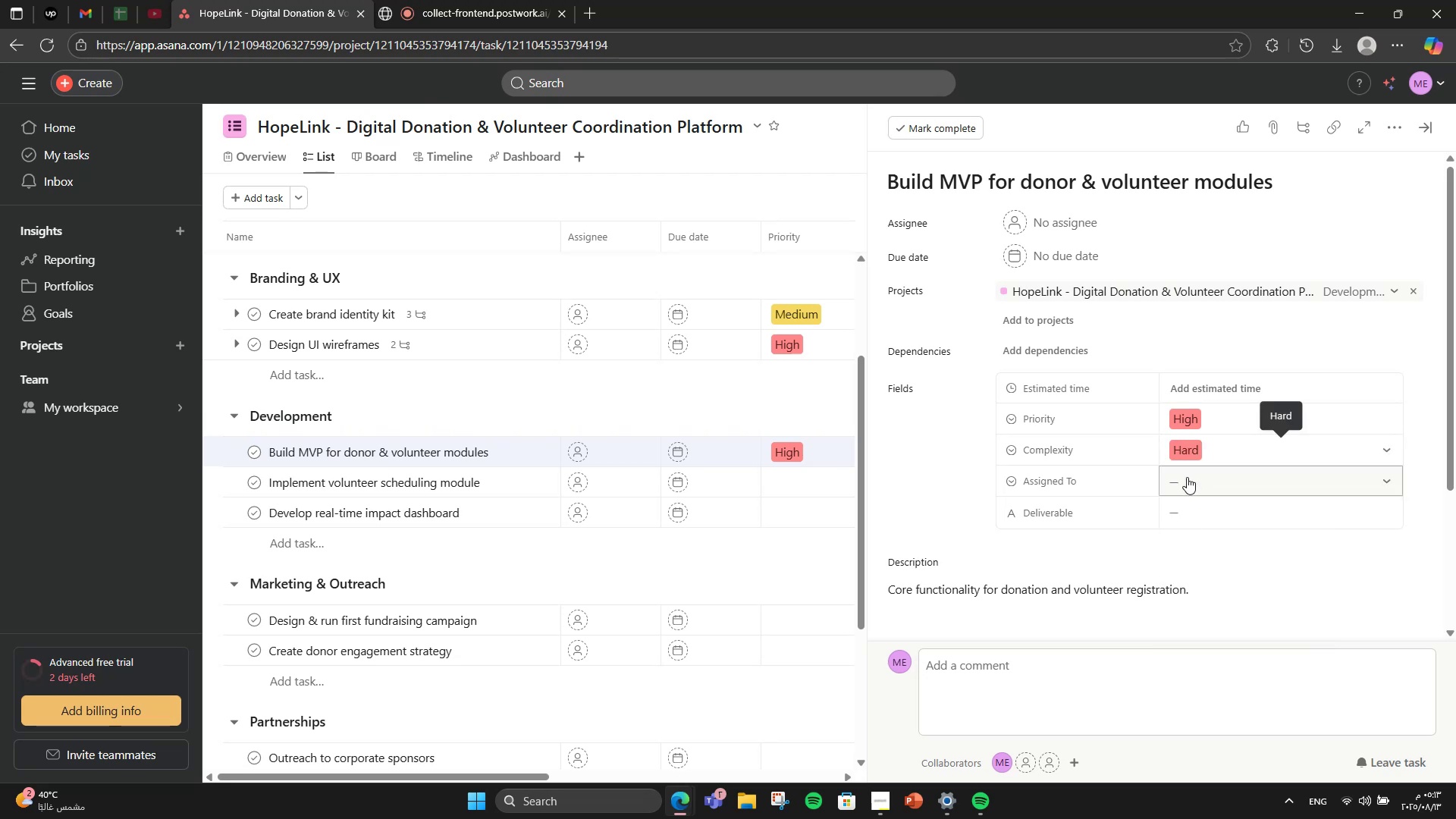 
left_click([1187, 477])
 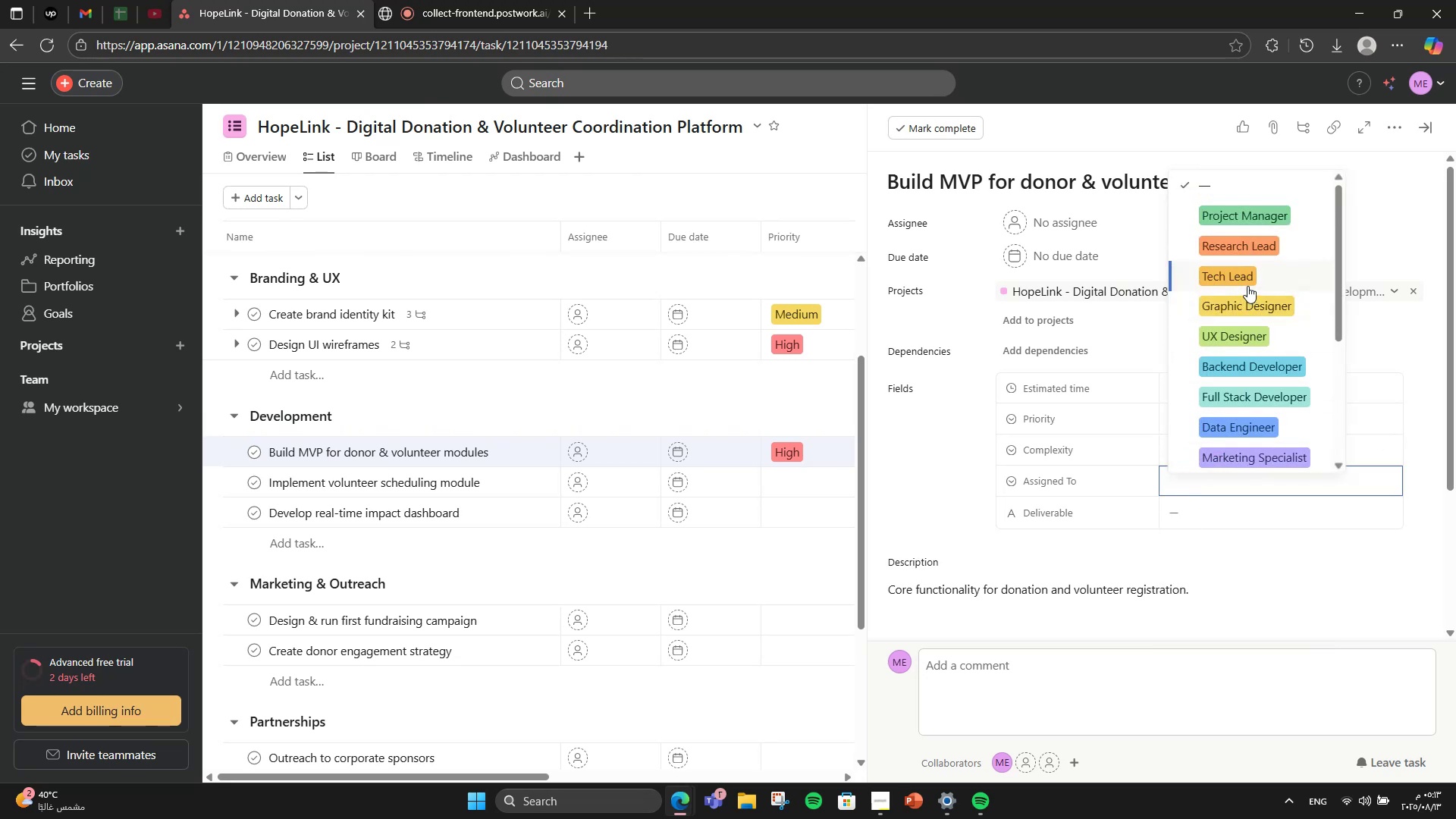 
left_click([1239, 360])
 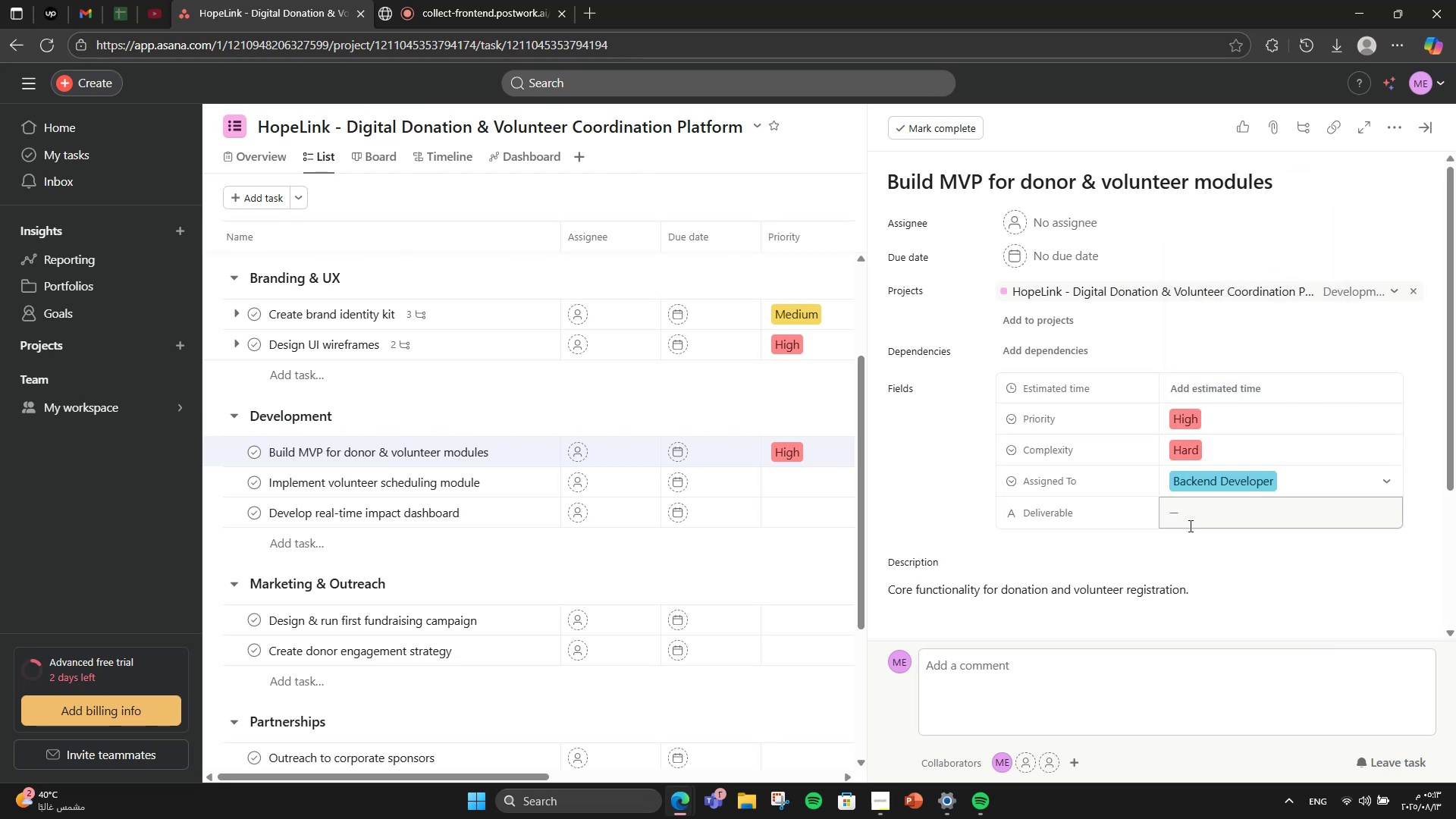 
left_click([1189, 523])
 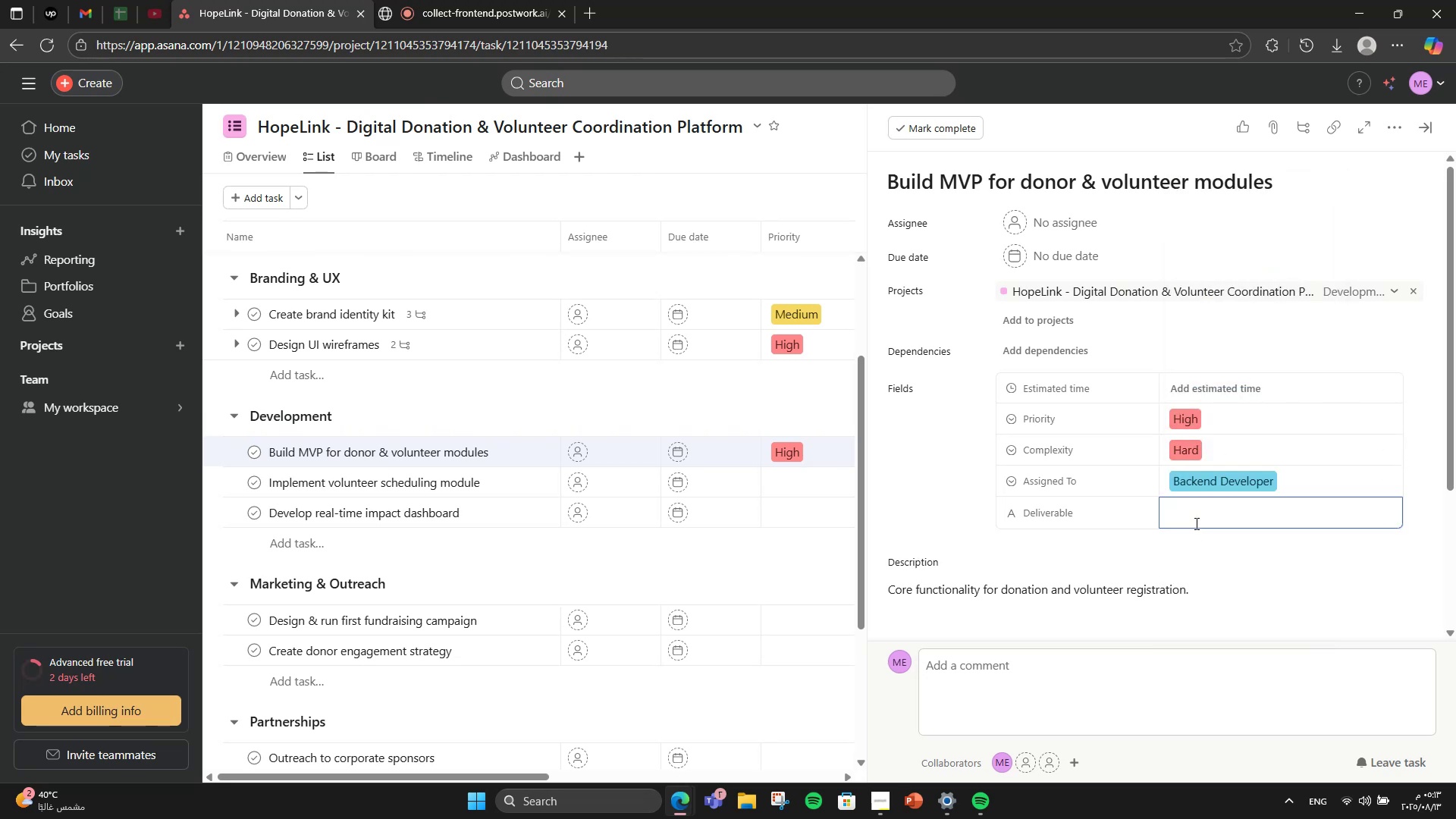 
type(MVB V)
key(Backspace)
type(Build)
 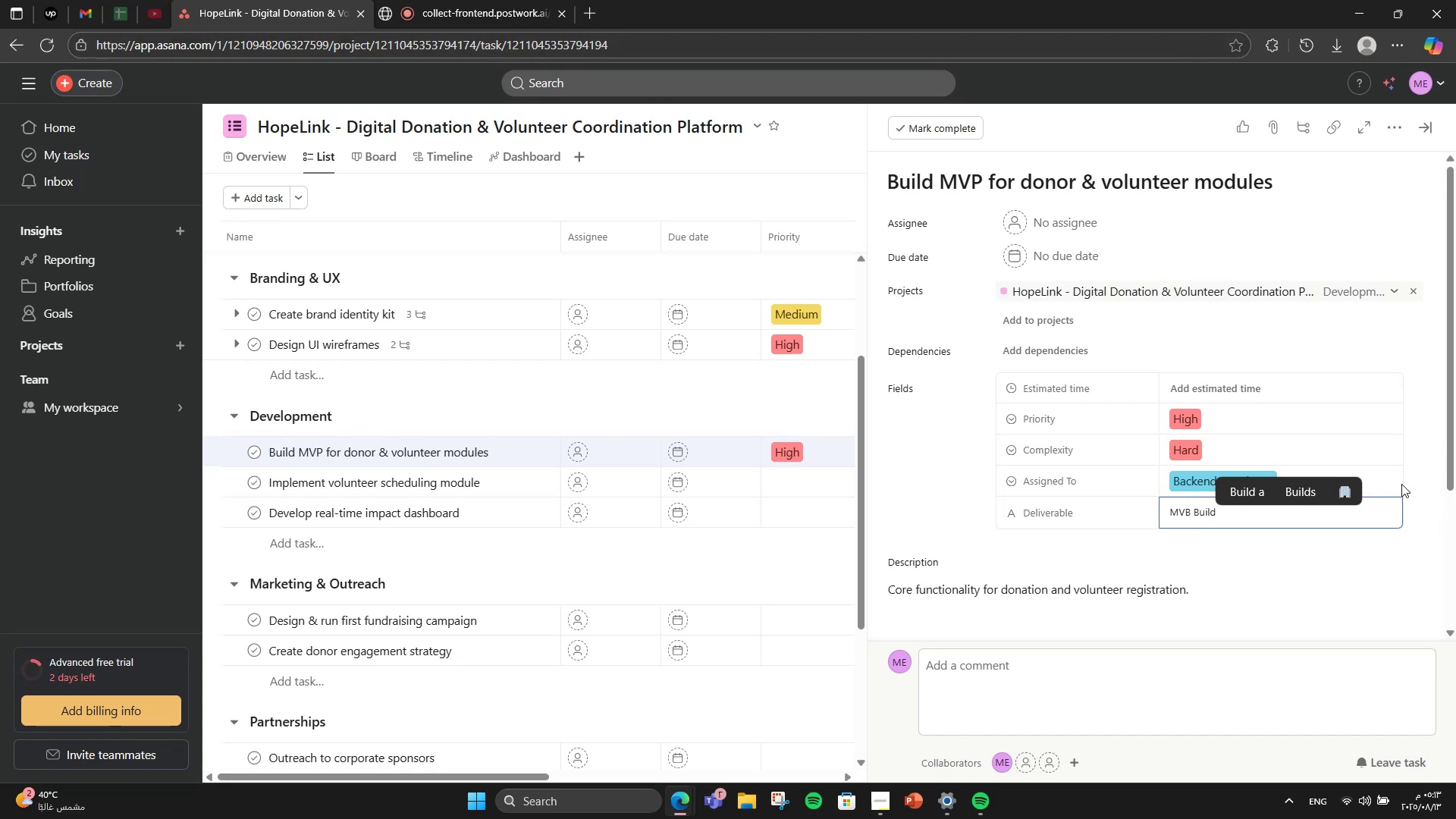 
left_click([1200, 392])
 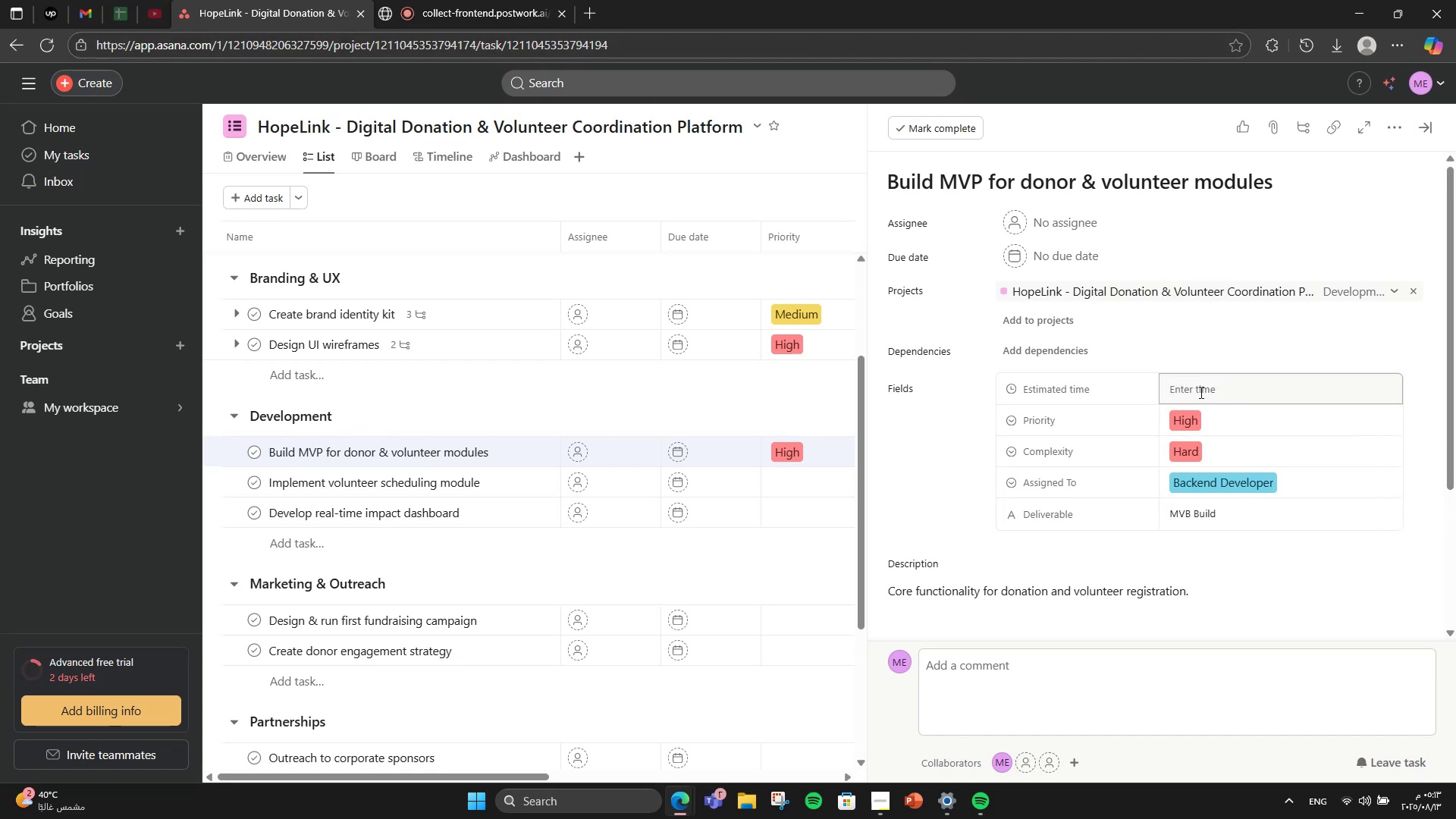 
left_click([1200, 392])
 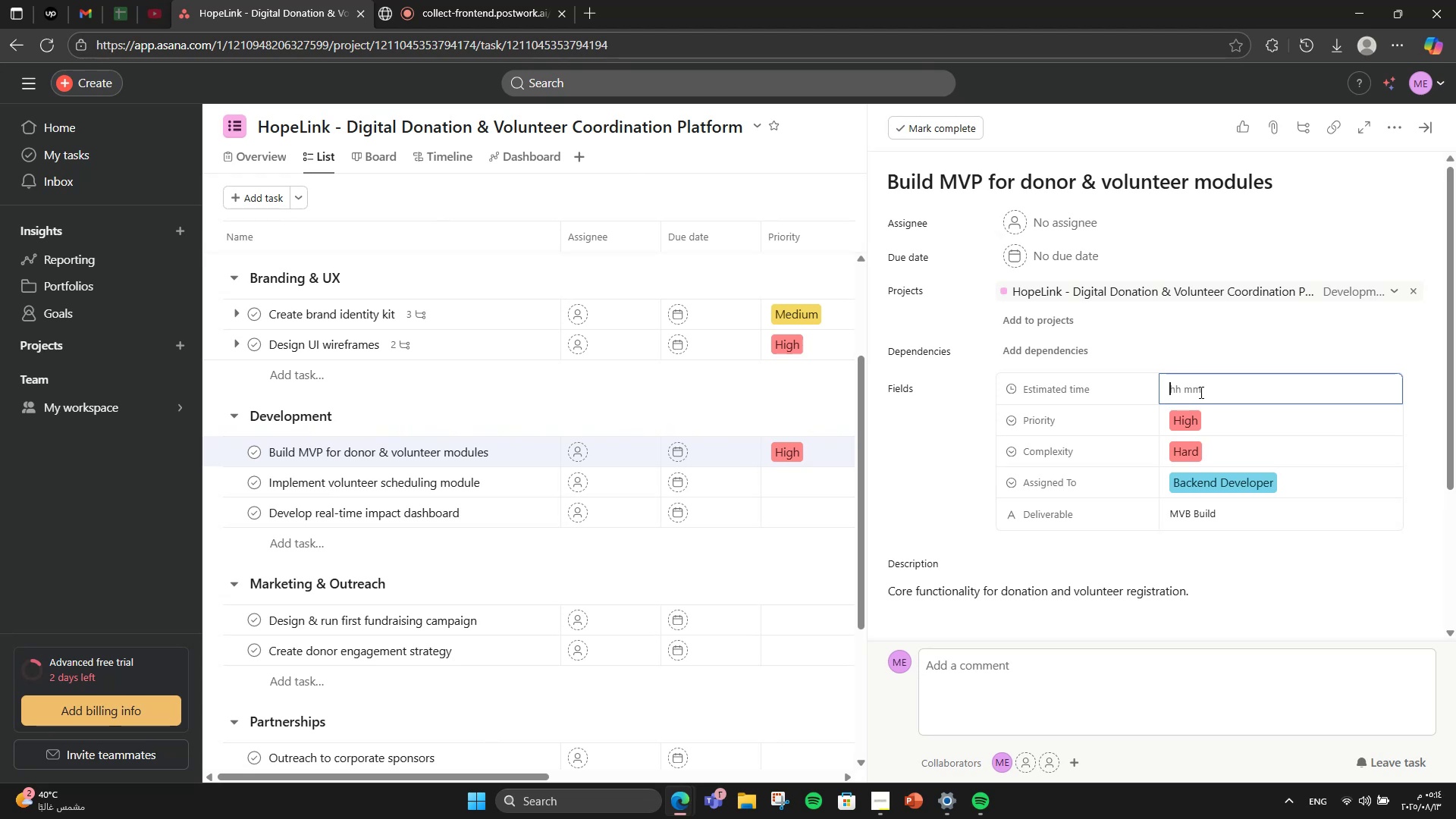 
key(Numpad1)
 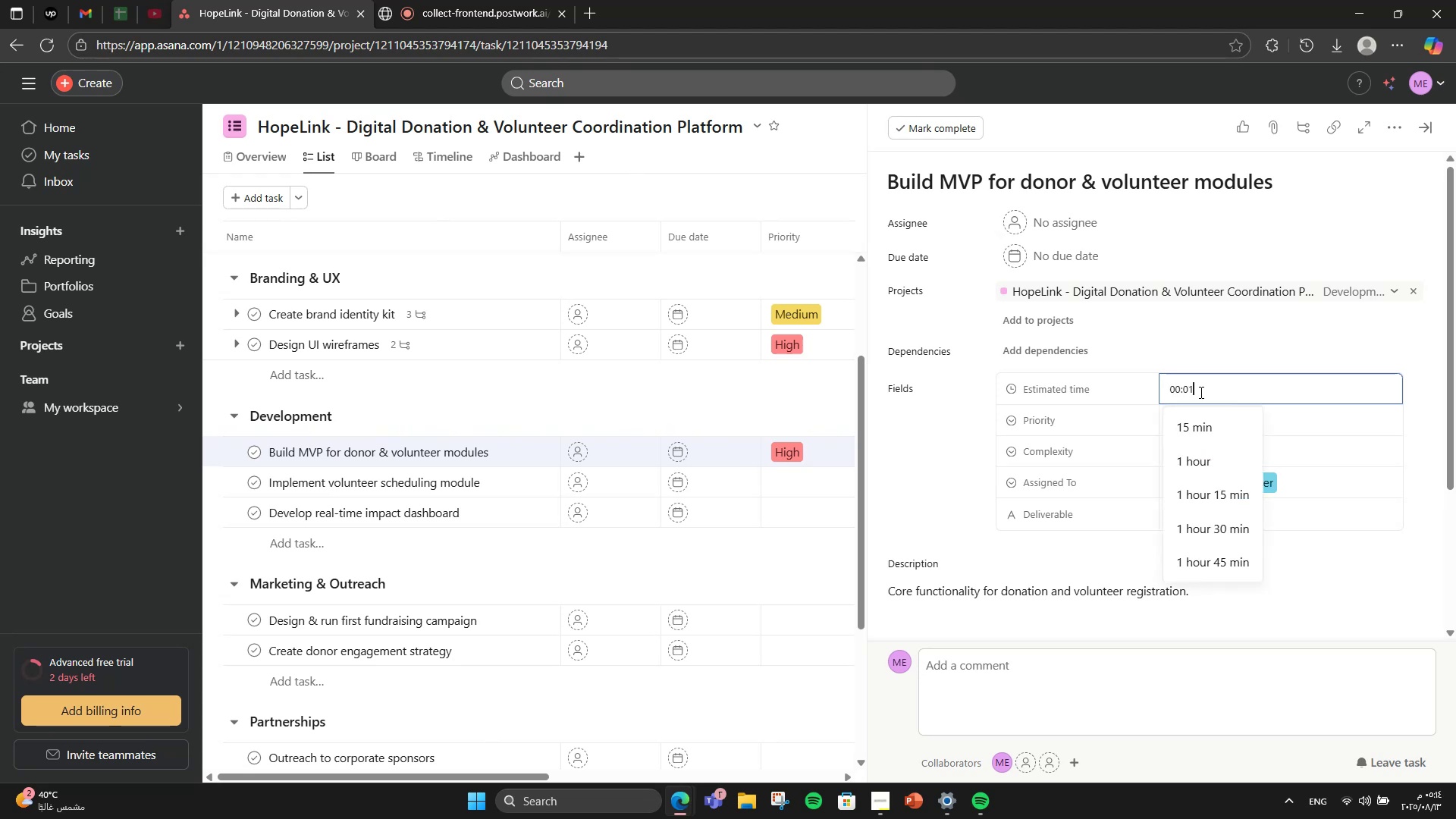 
key(Numpad5)
 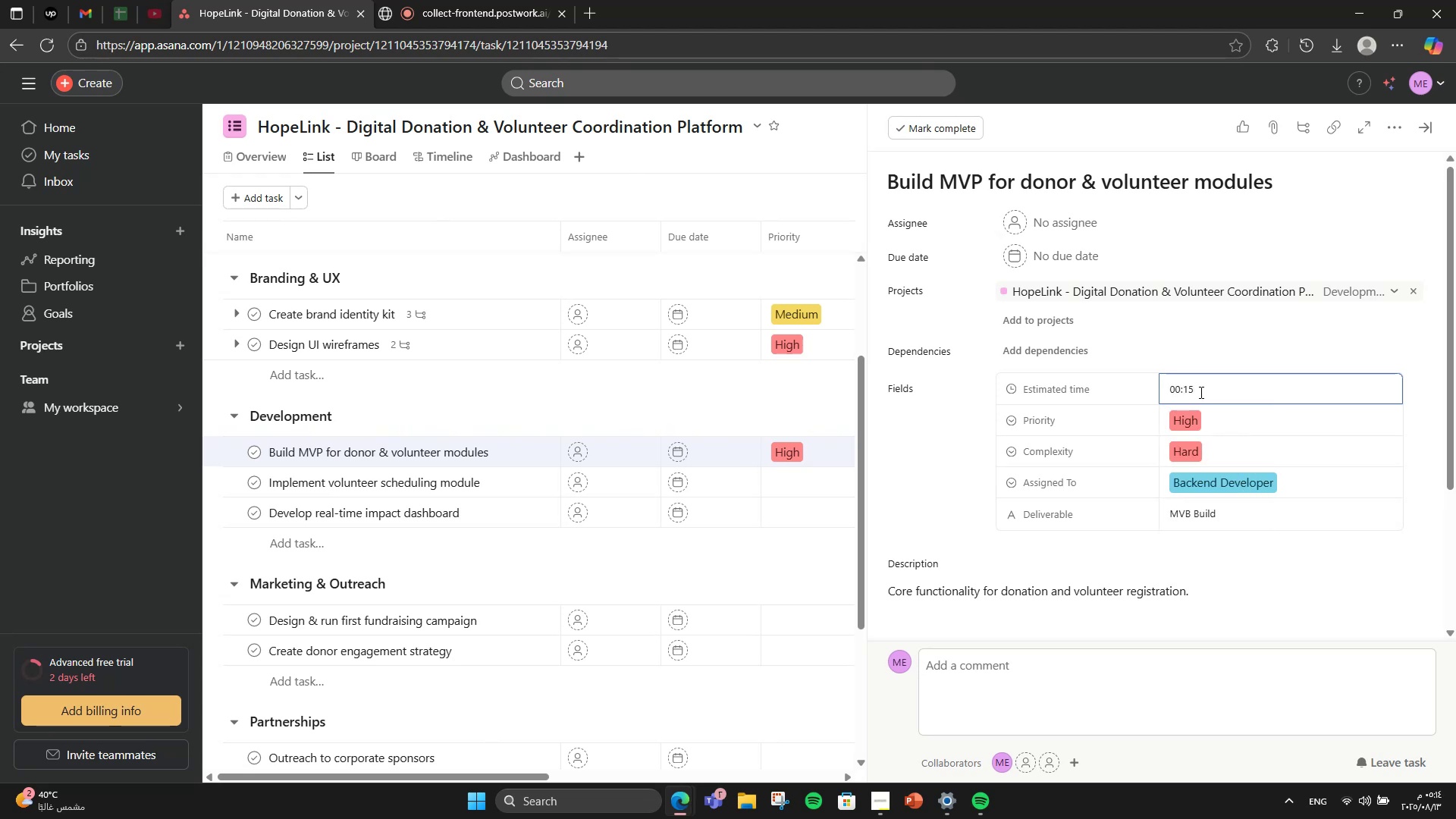 
key(Numpad0)
 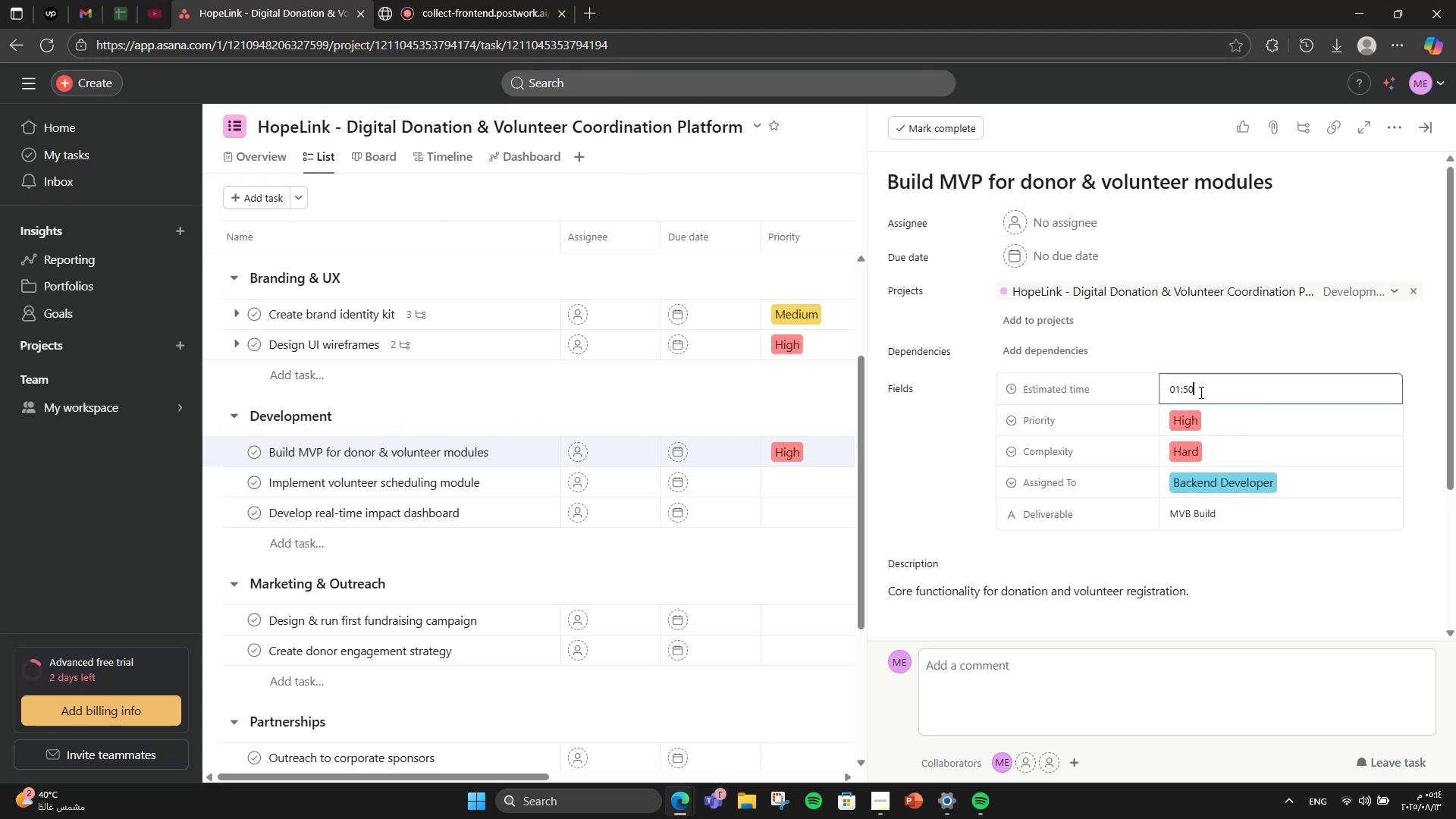 
key(Numpad0)
 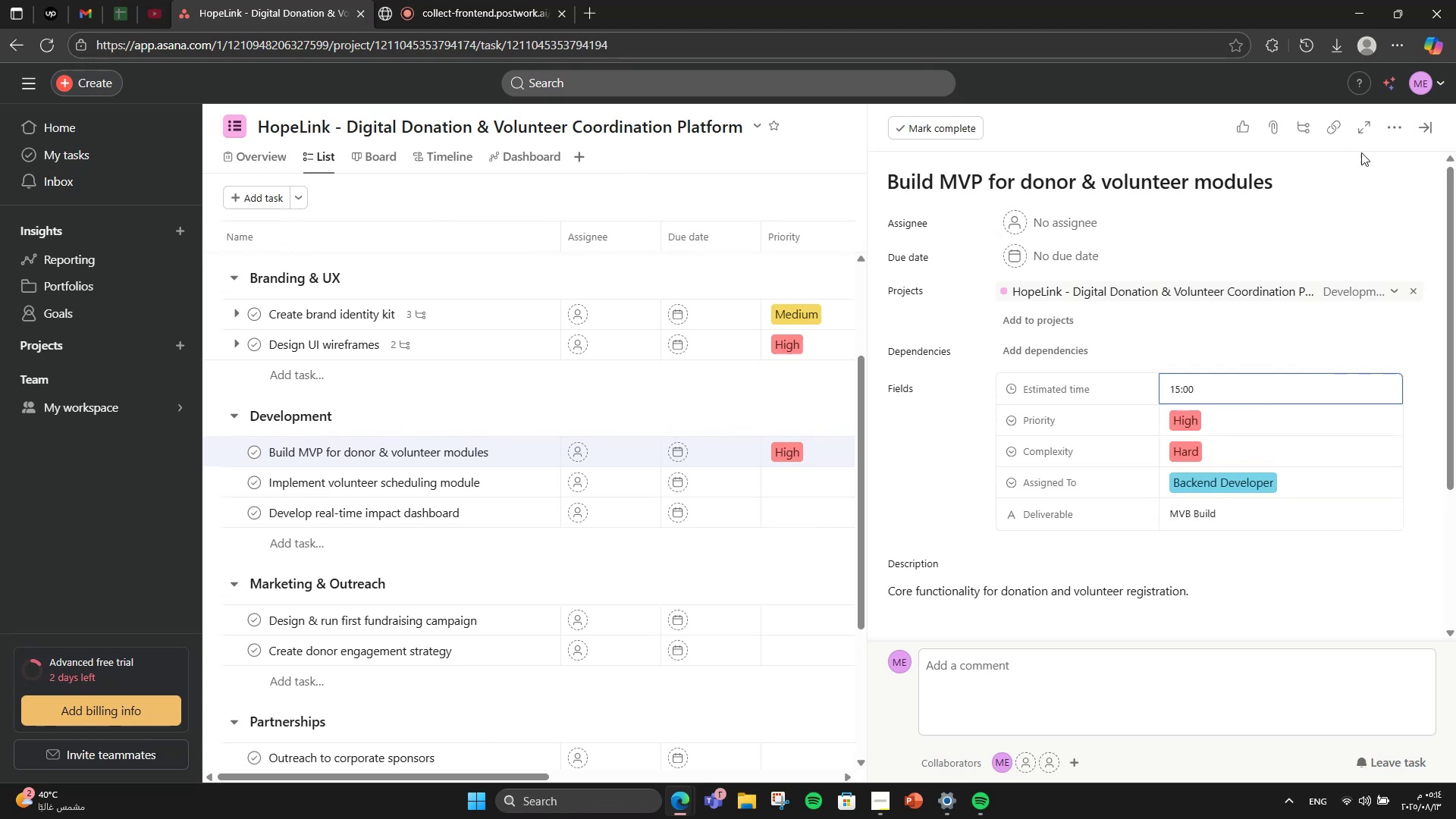 
scroll: coordinate [1089, 514], scroll_direction: down, amount: 3.0
 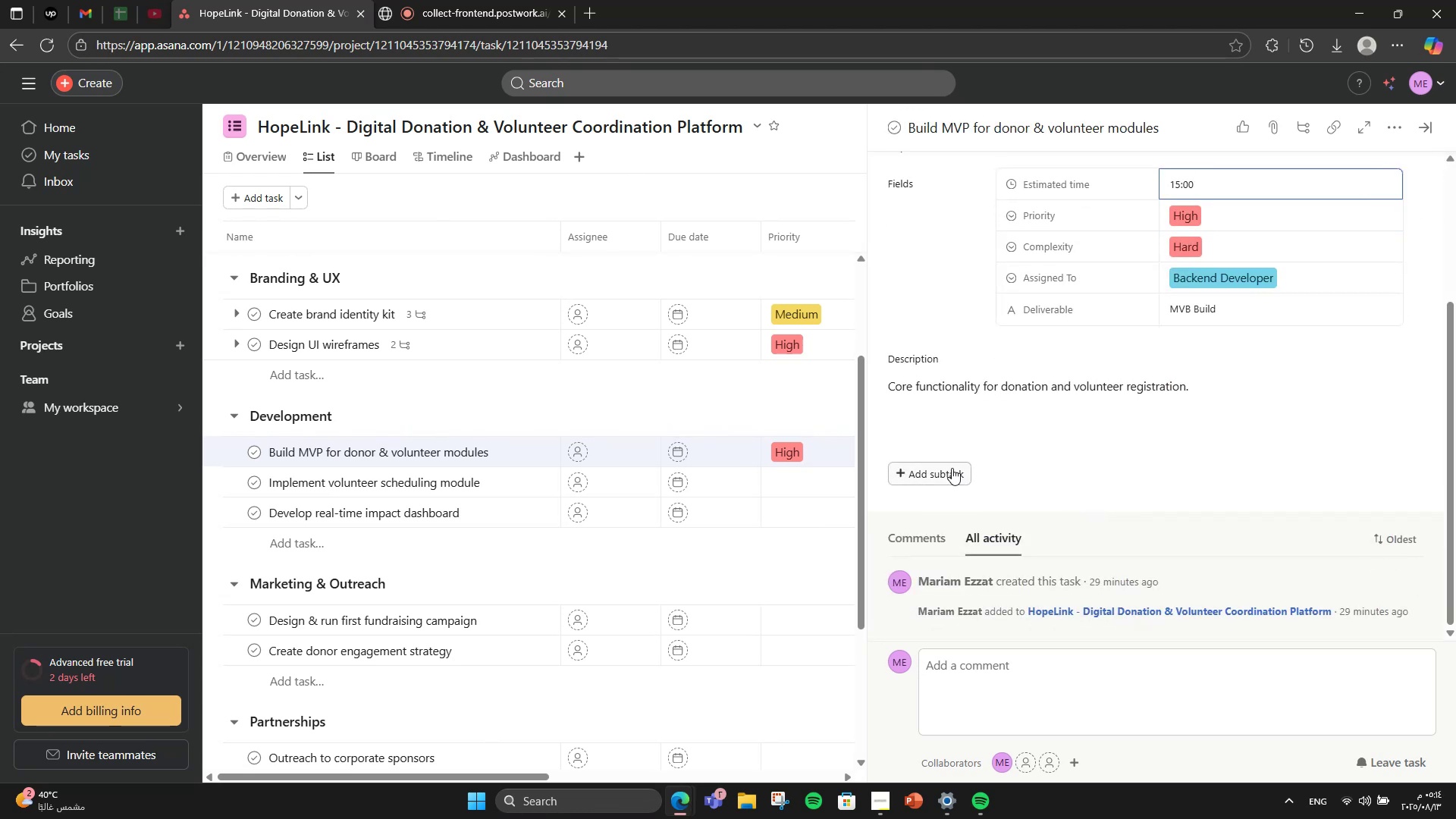 
left_click([949, 468])
 